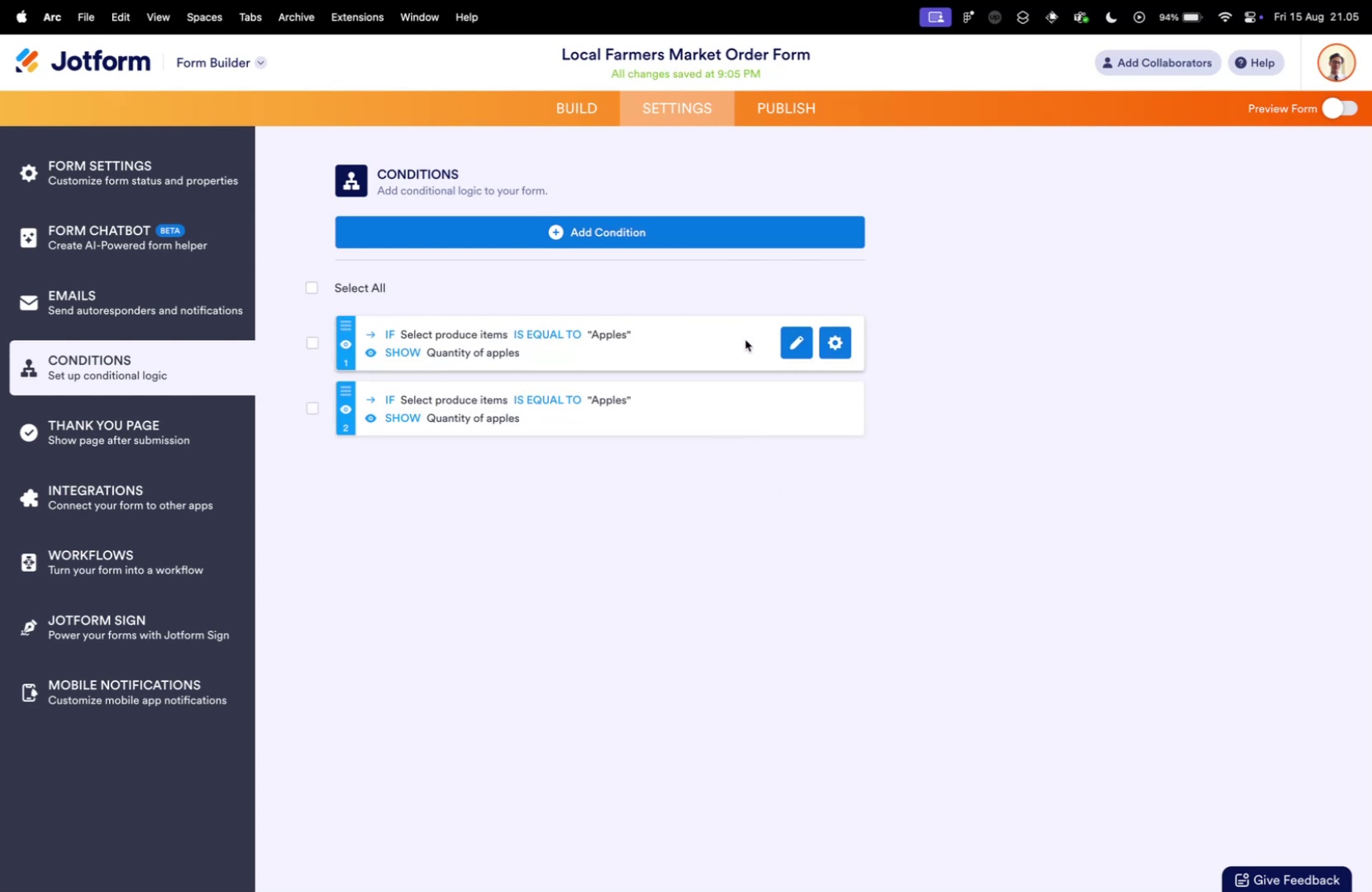 
left_click([796, 403])
 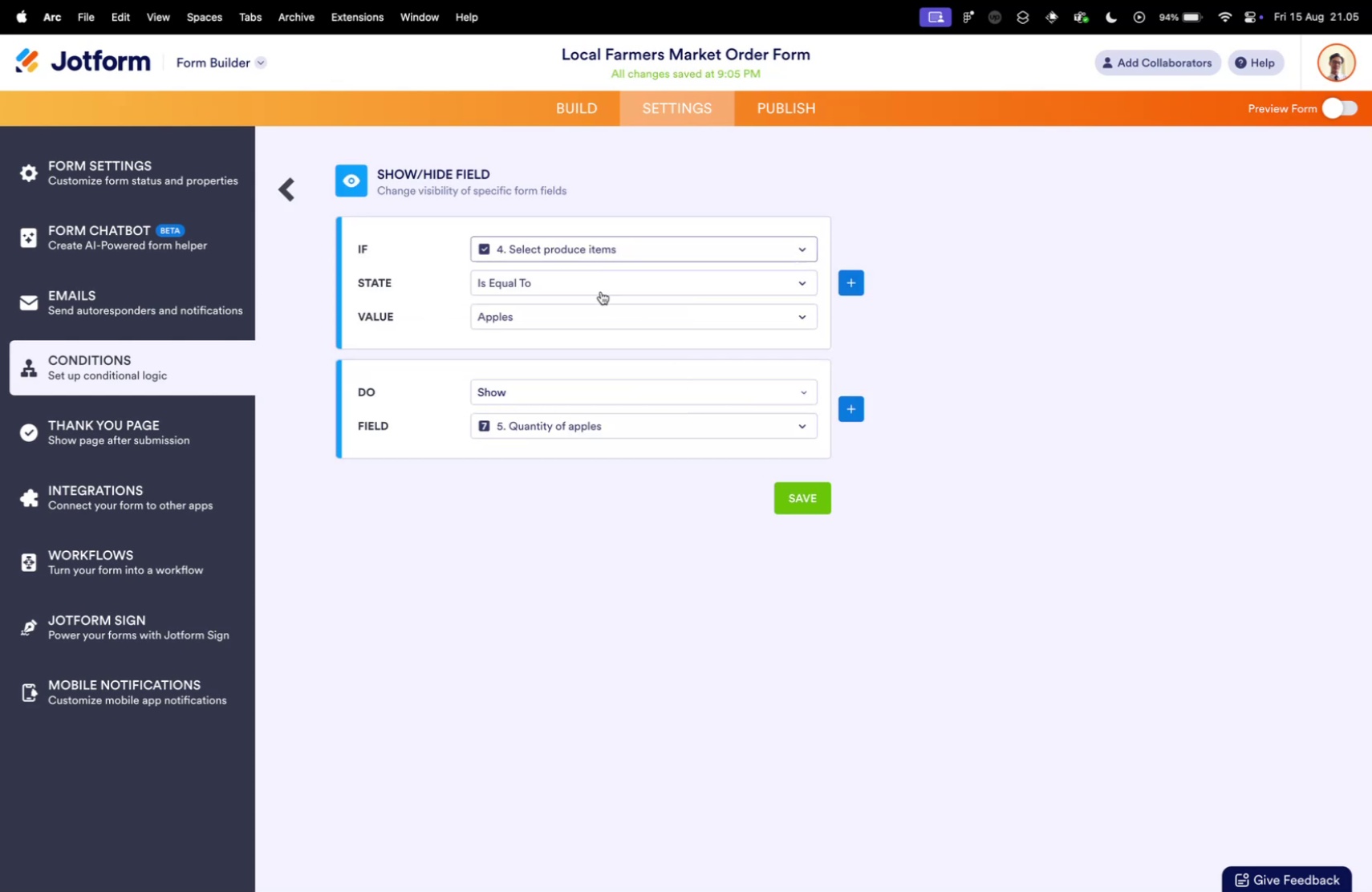 
left_click([595, 314])
 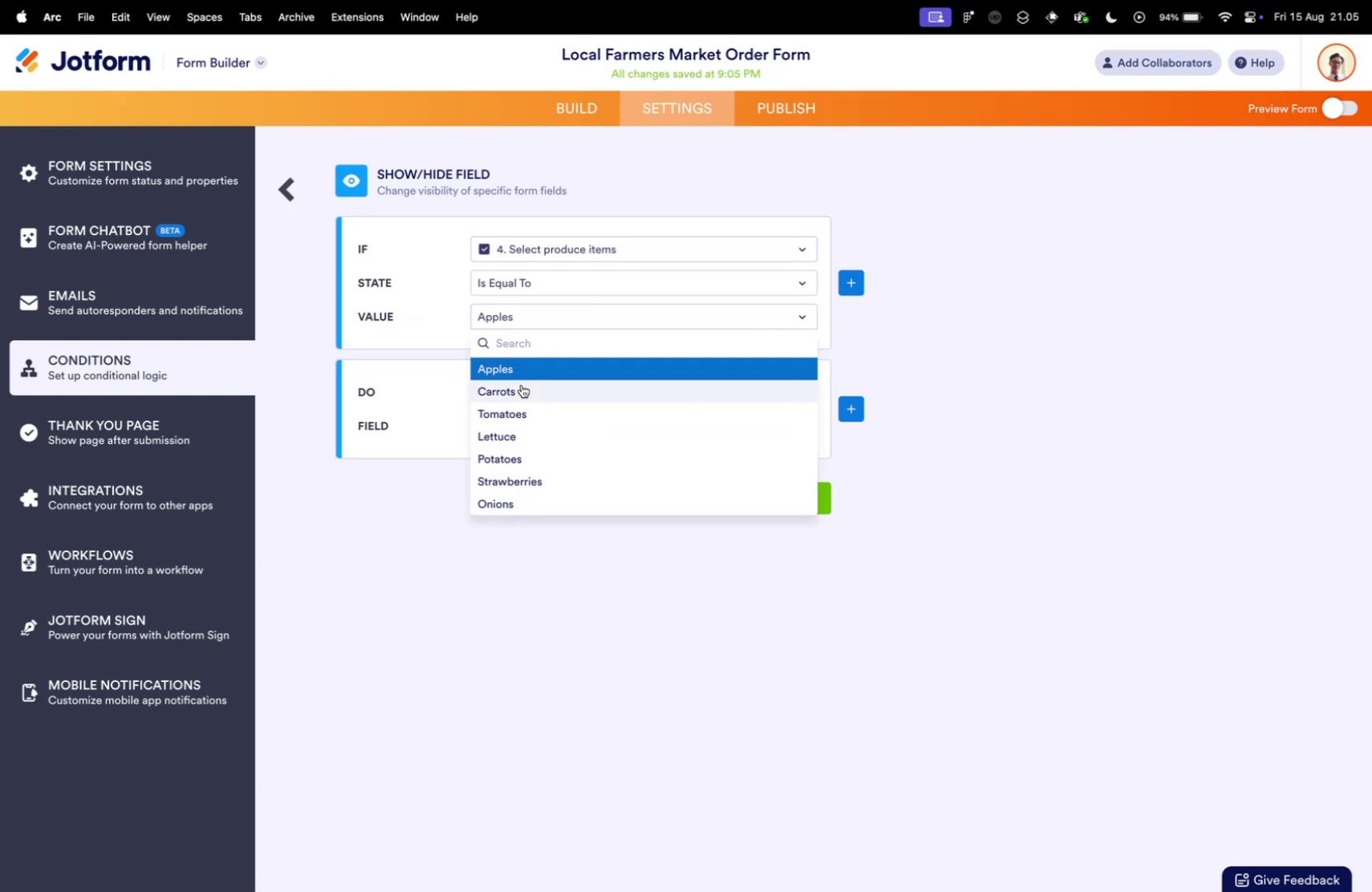 
left_click([513, 391])
 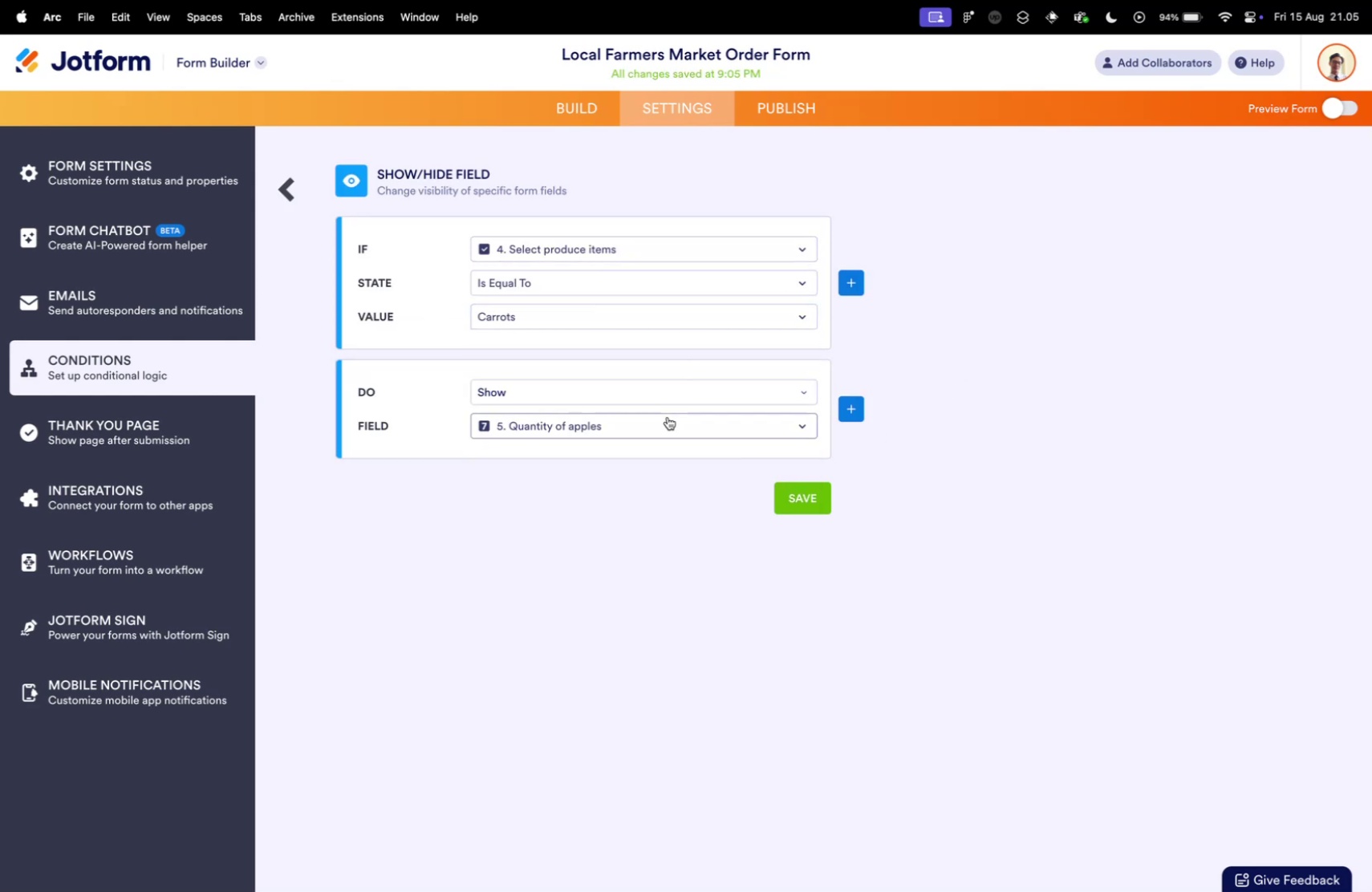 
left_click([660, 427])
 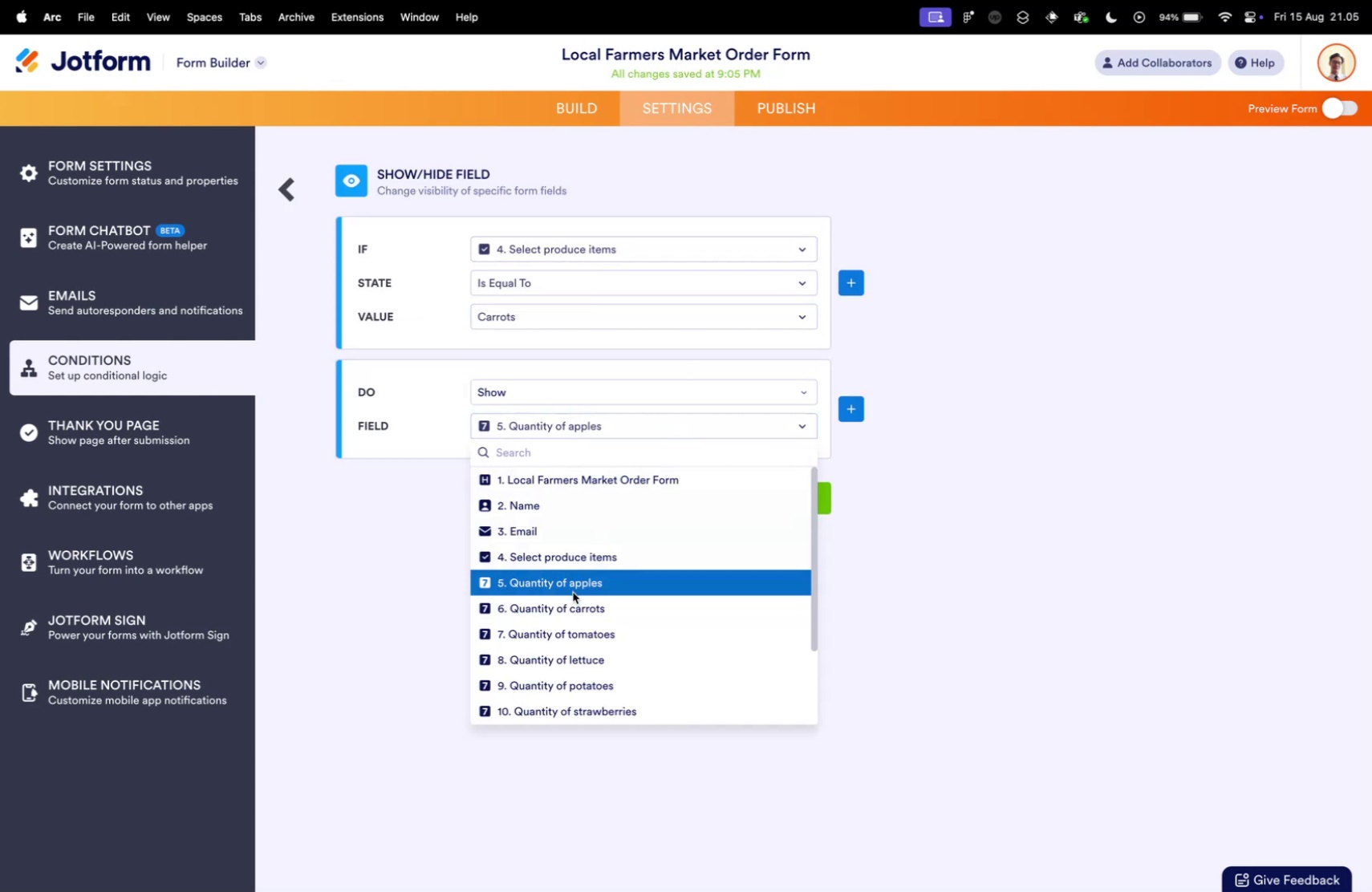 
mouse_move([575, 576])
 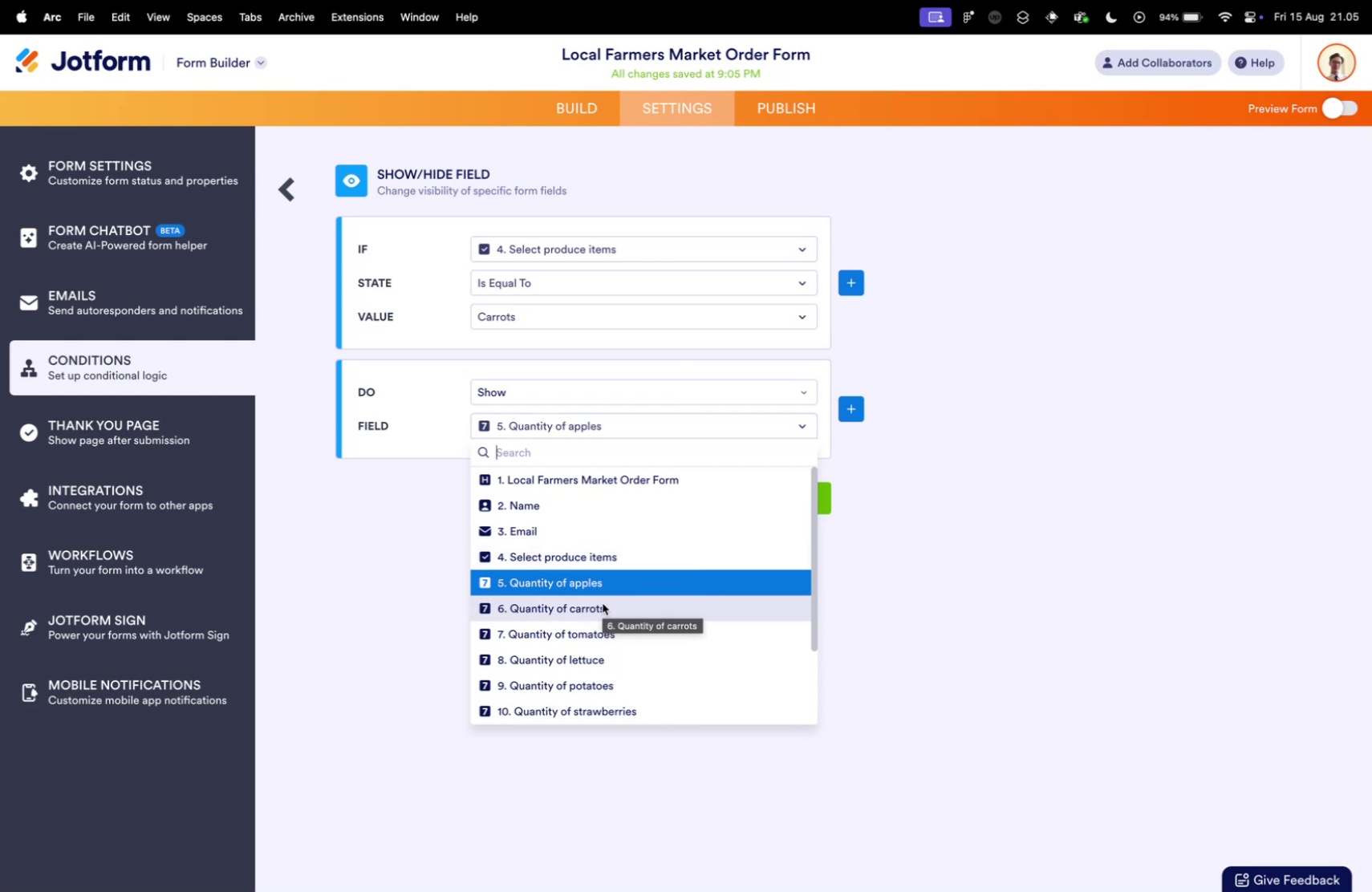 
left_click([603, 602])
 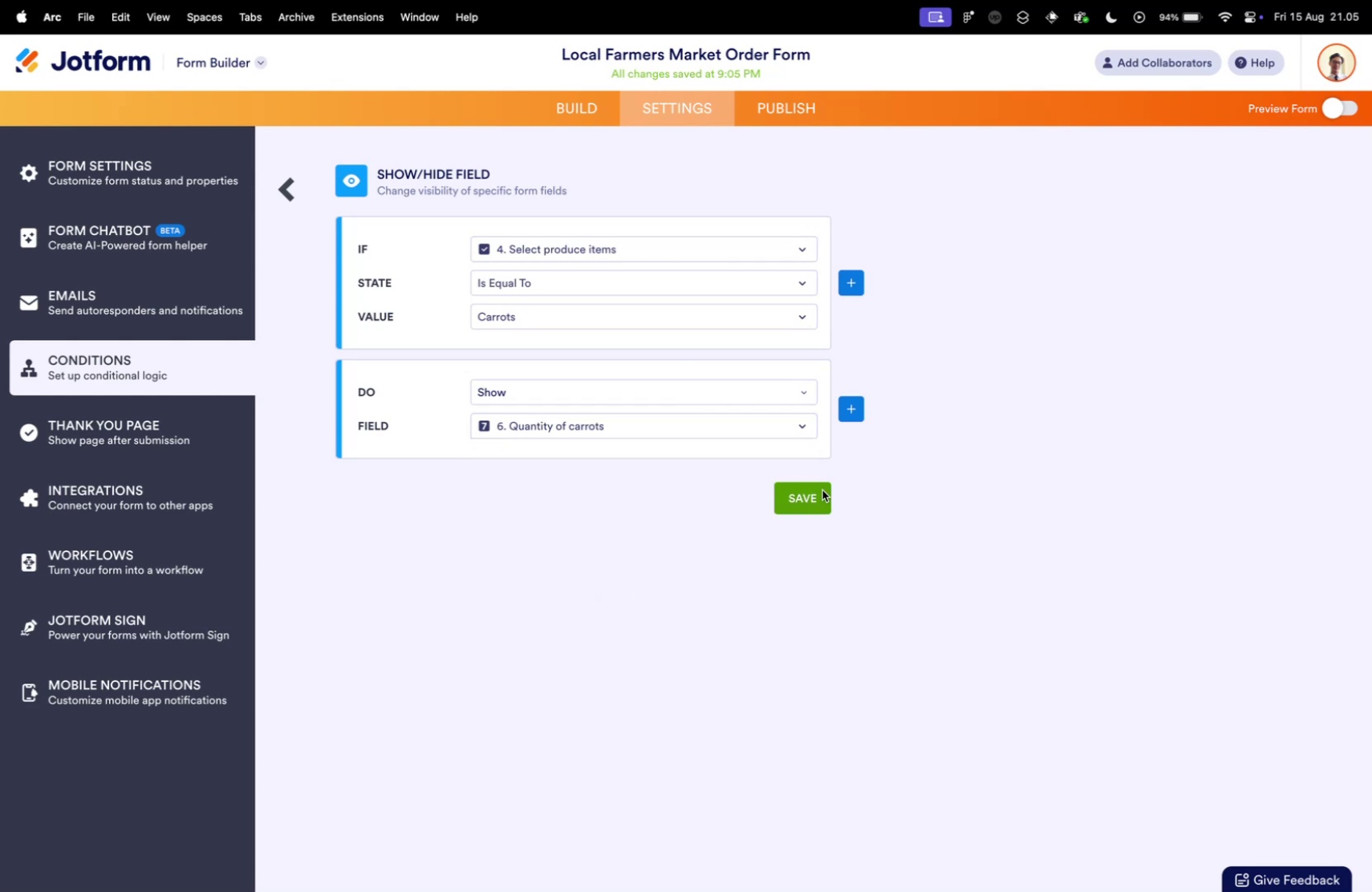 
left_click([816, 493])
 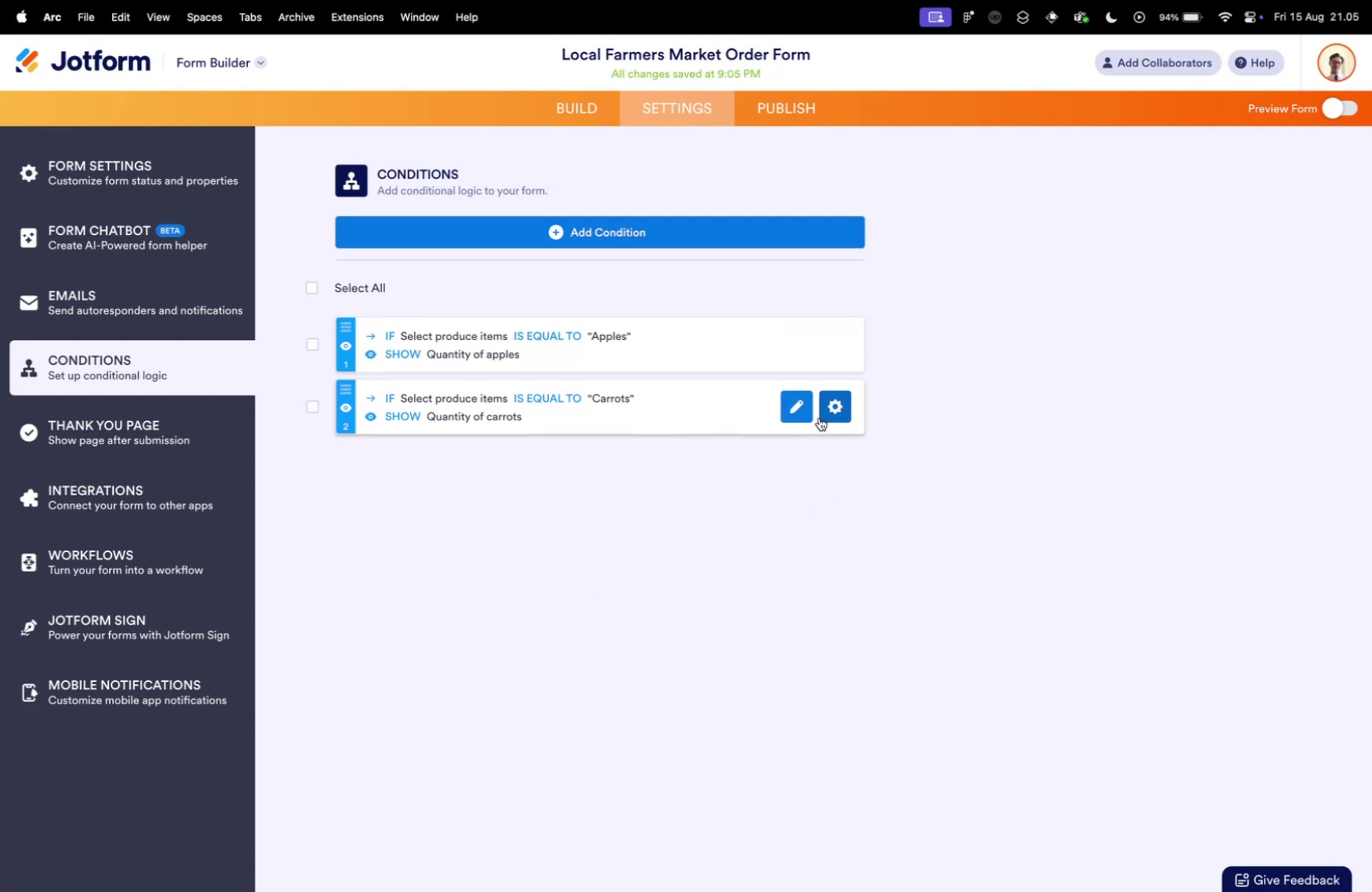 
left_click([831, 403])
 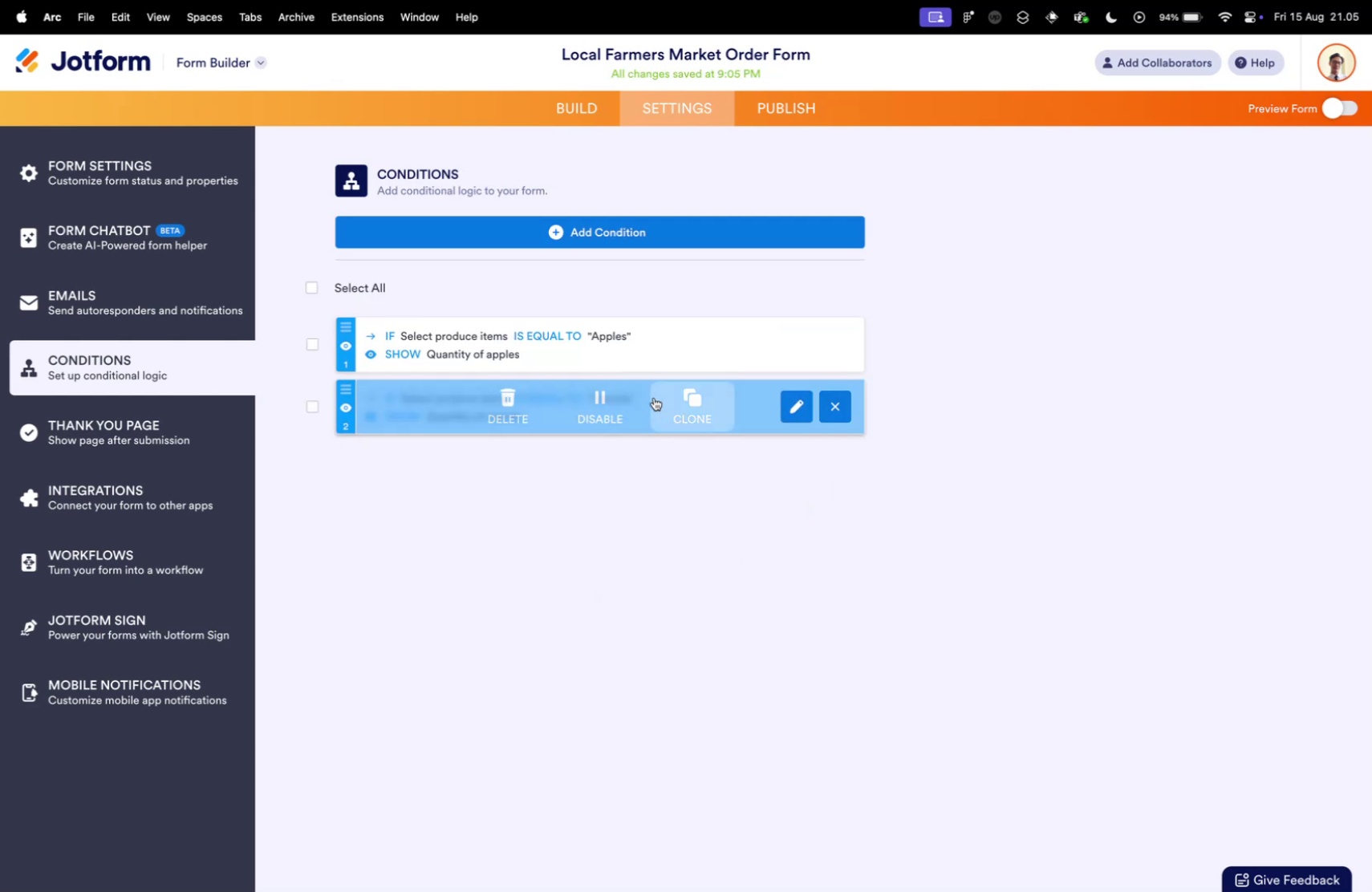 
left_click([678, 399])
 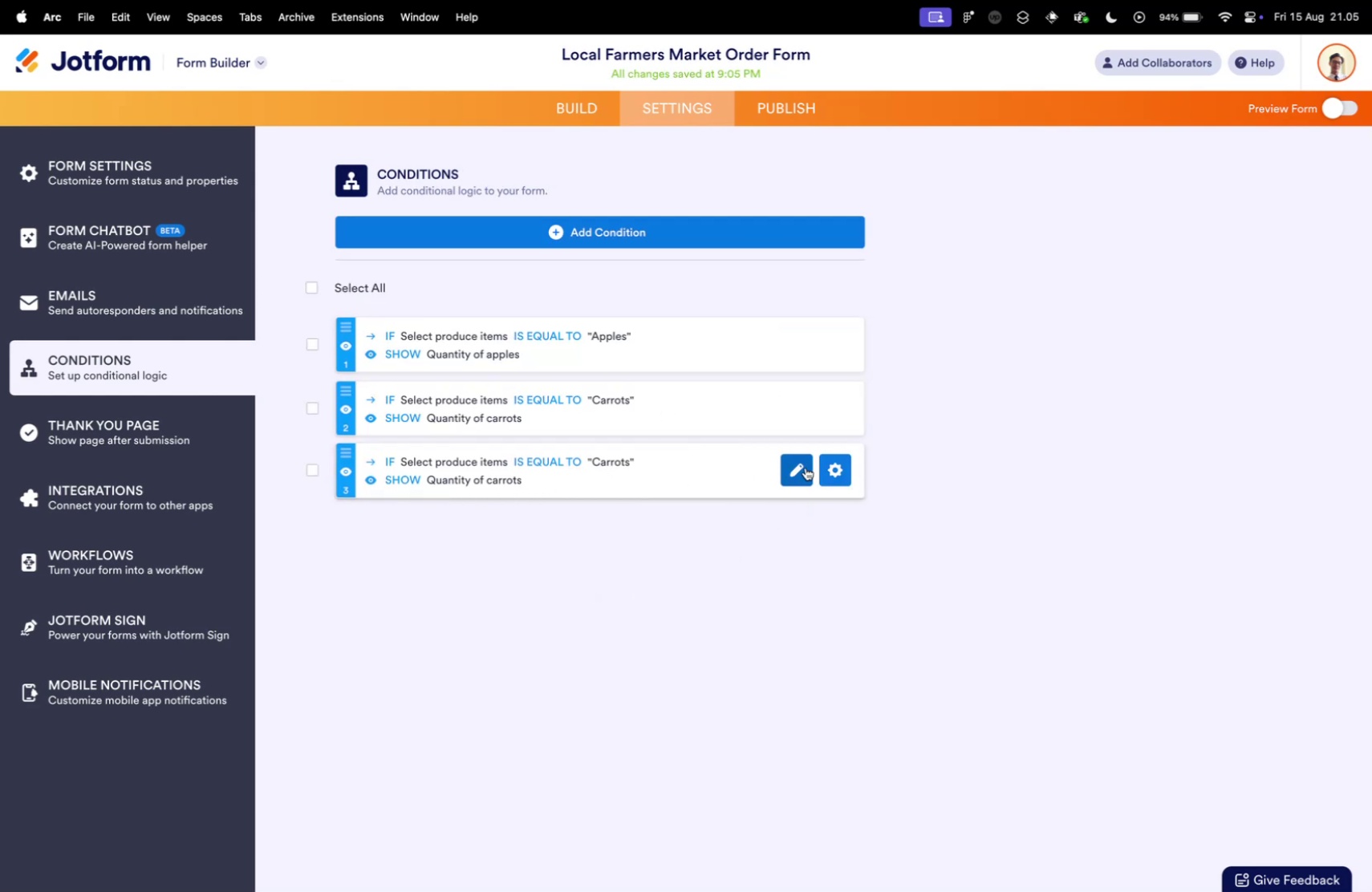 
left_click([803, 466])
 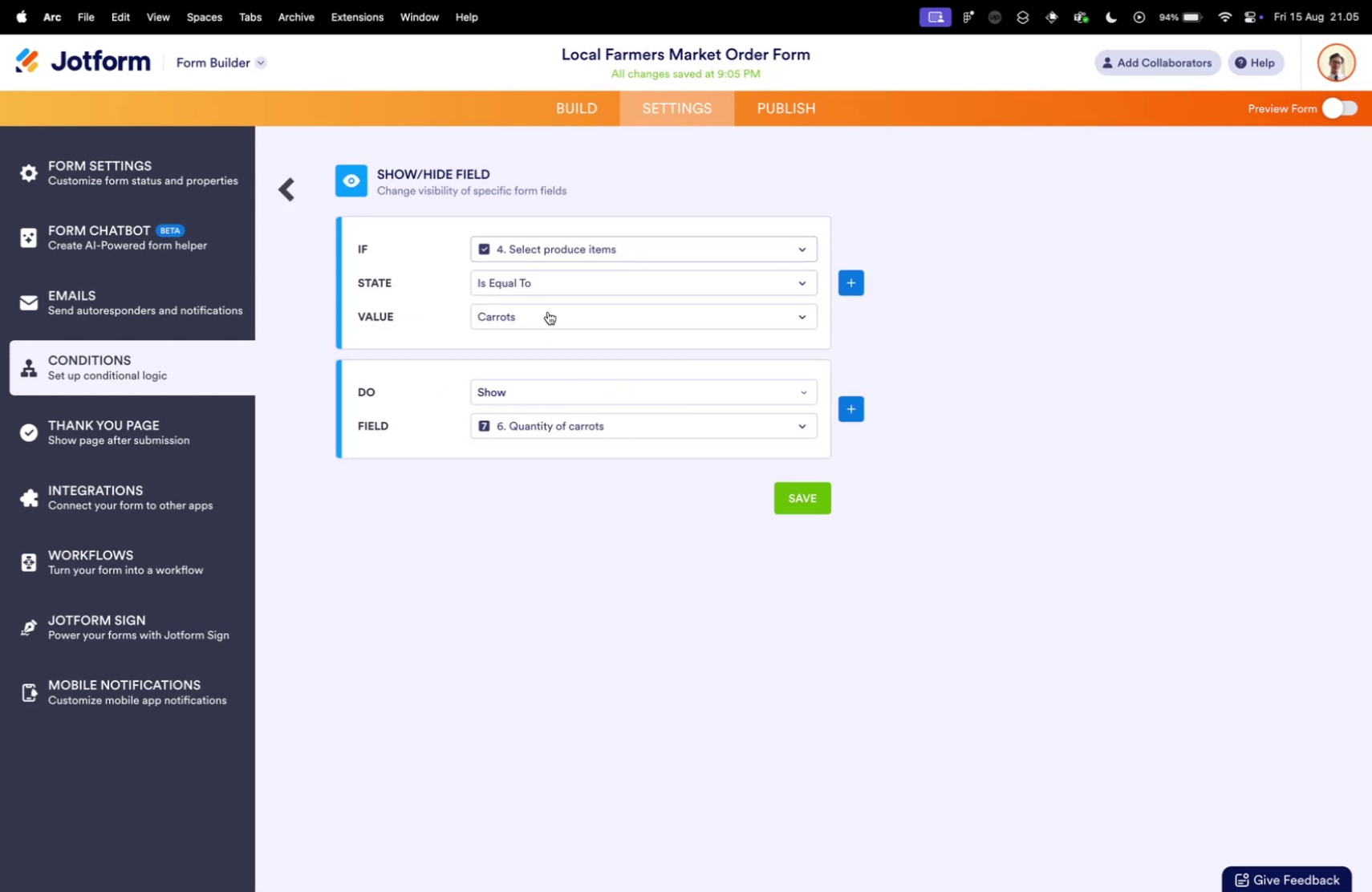 
left_click([547, 323])
 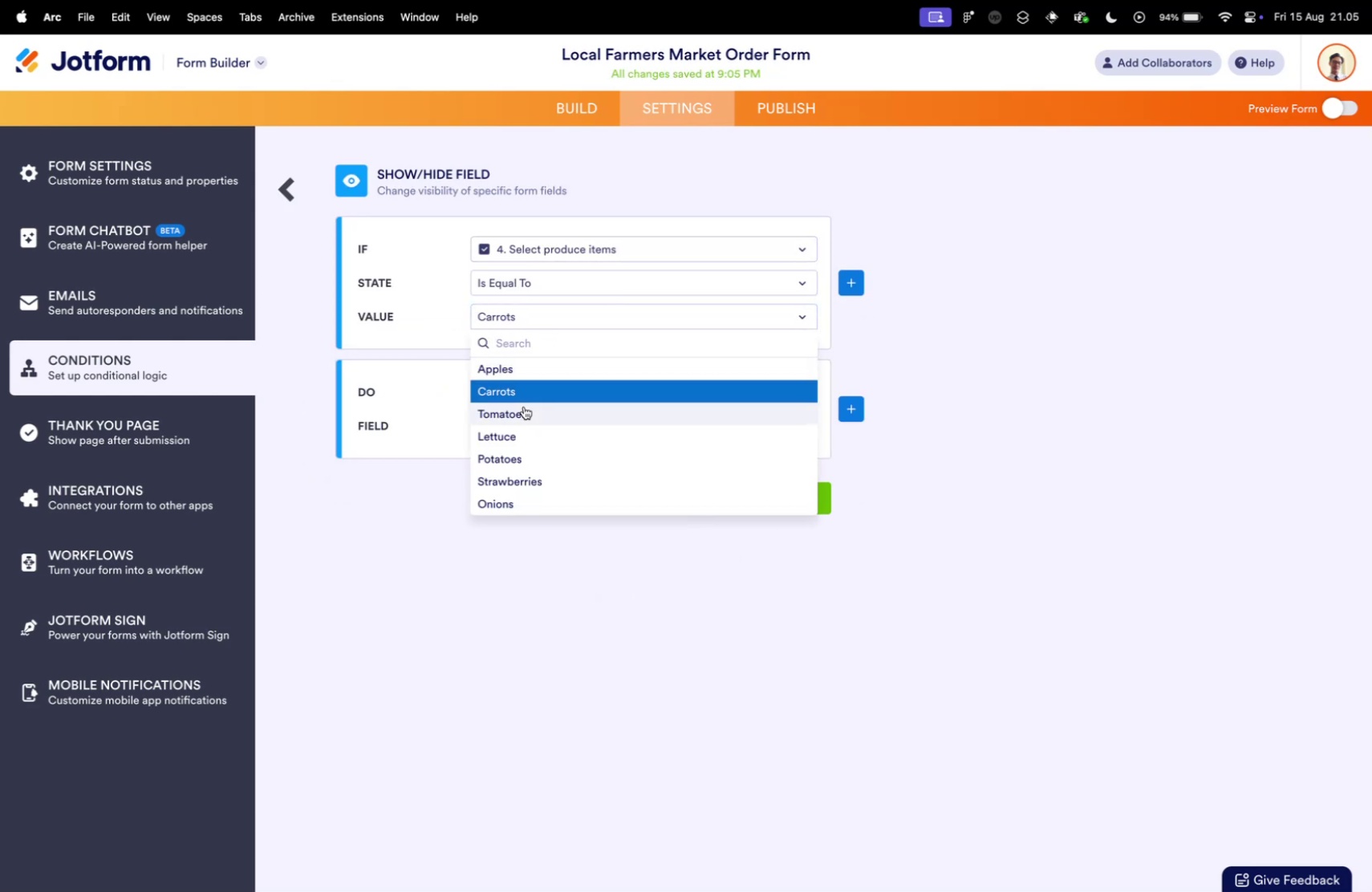 
left_click([524, 406])
 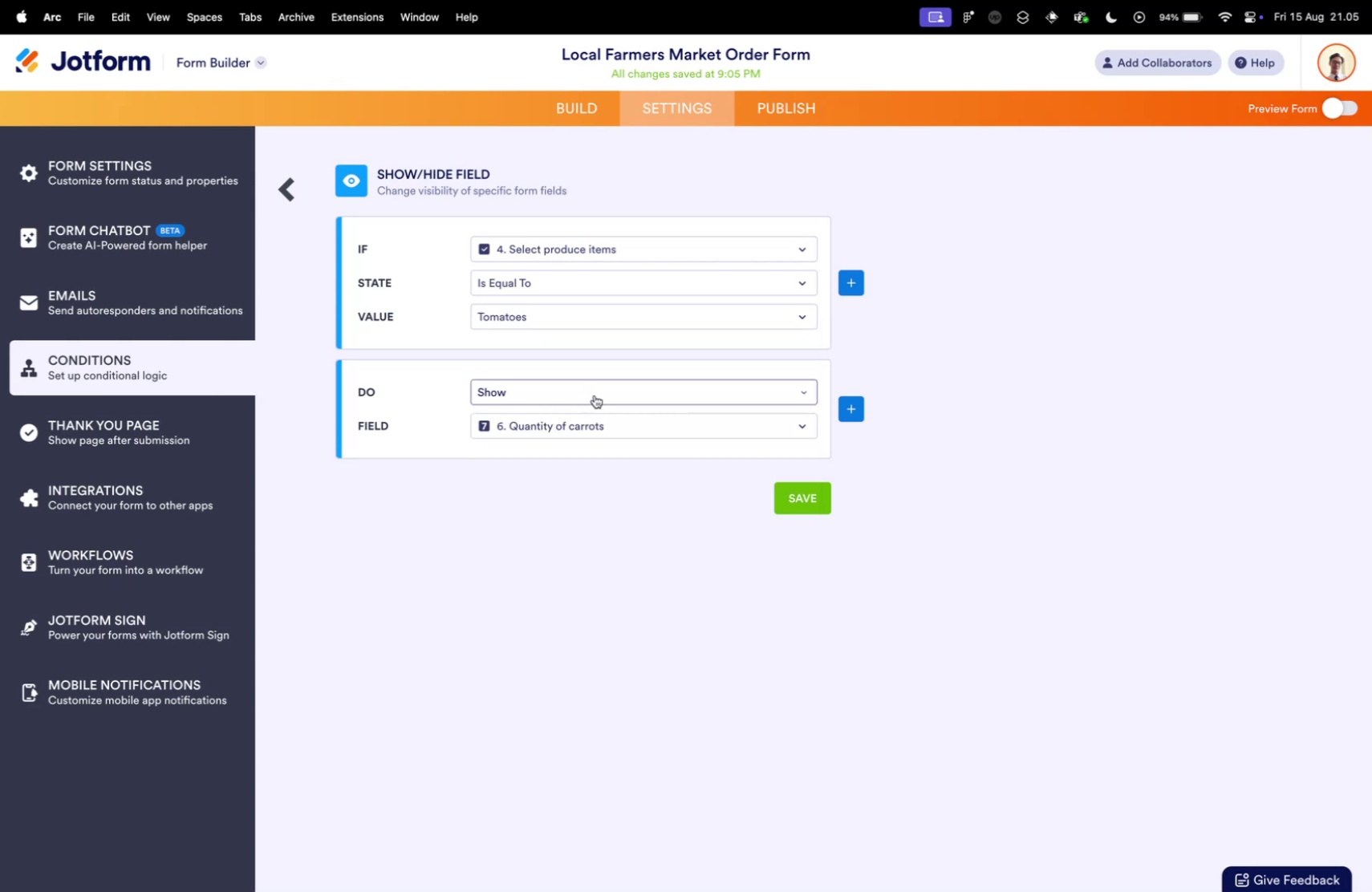 
left_click([599, 423])
 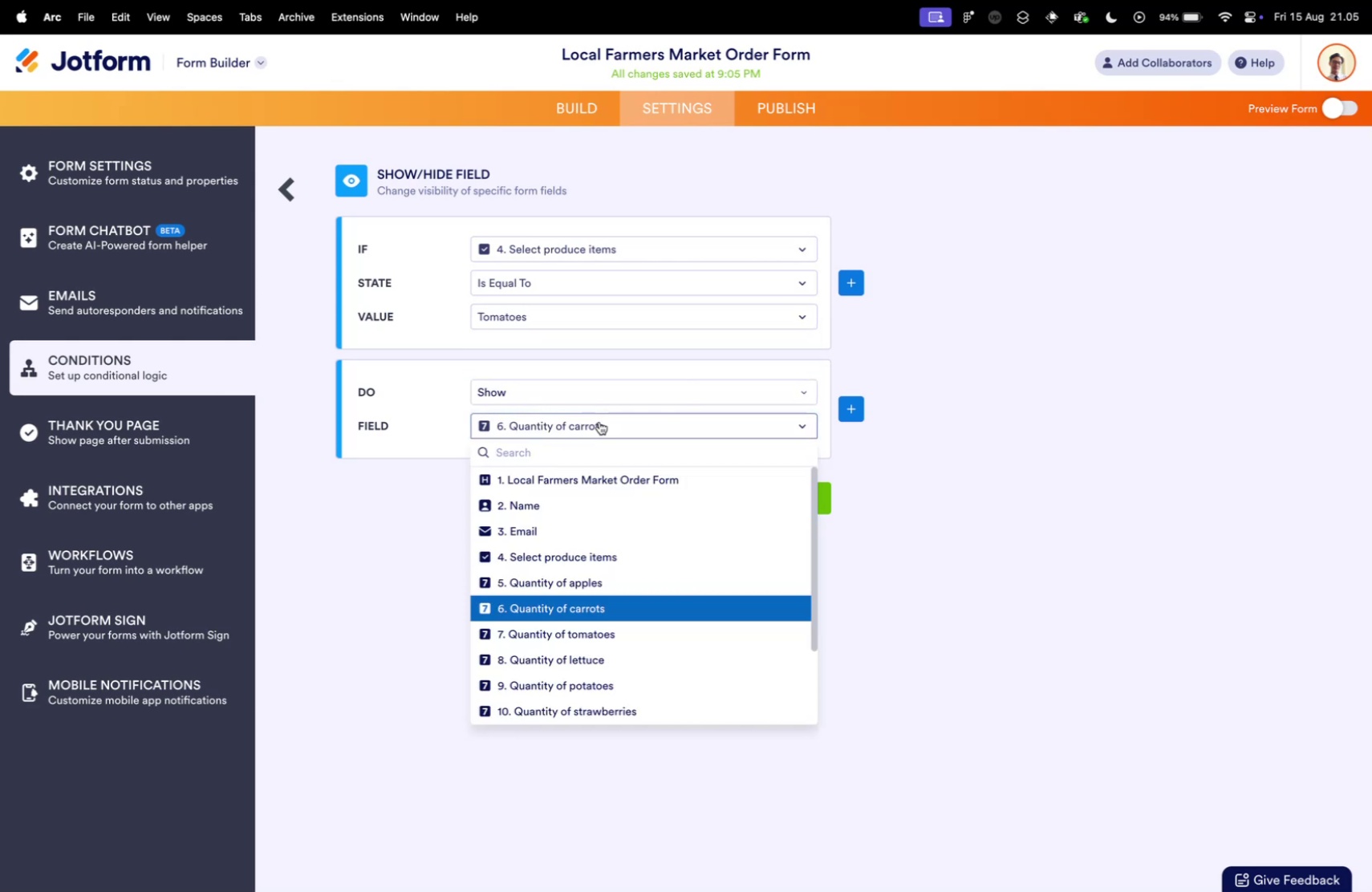 
wait(13.03)
 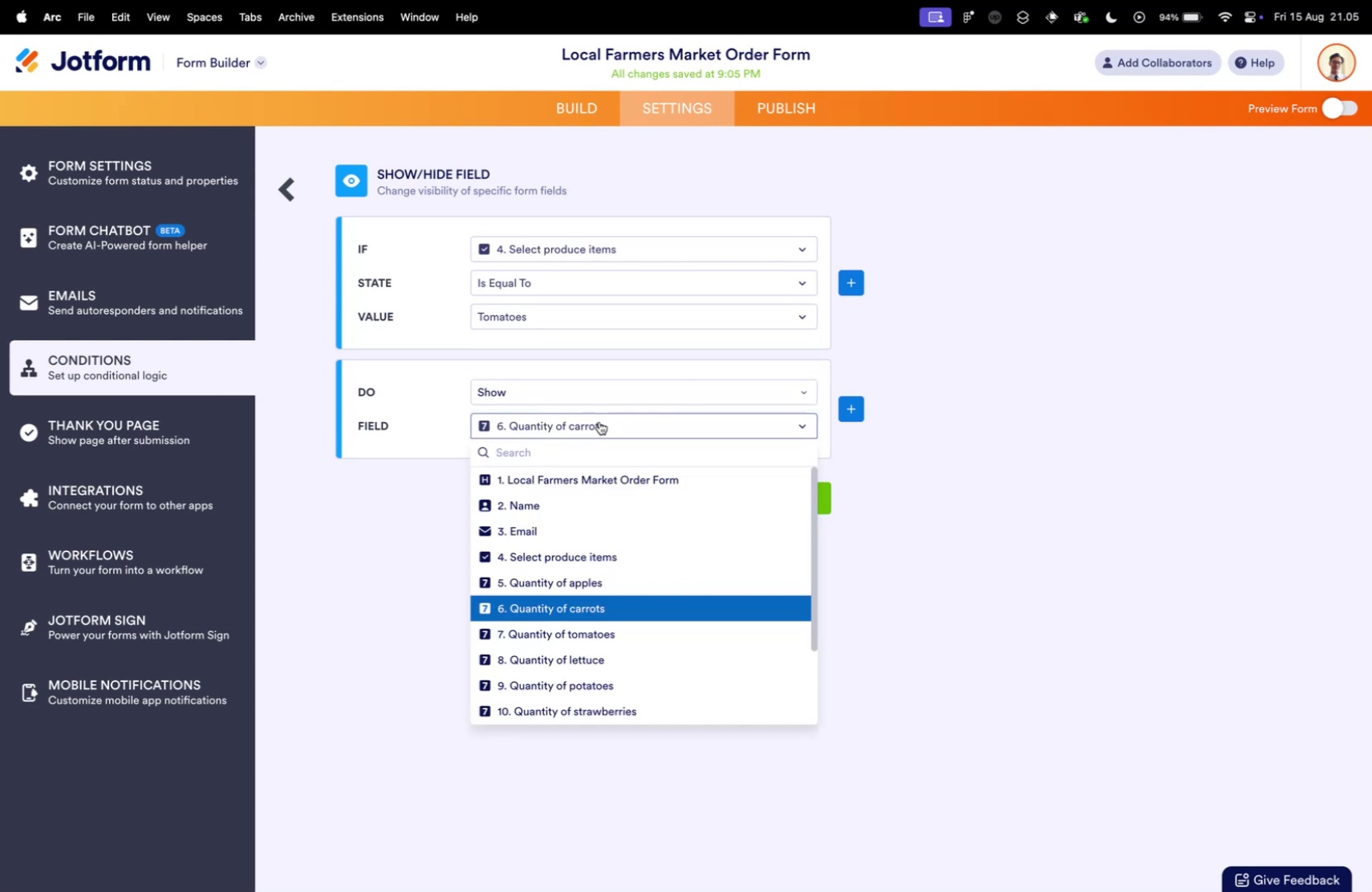 
left_click([591, 627])
 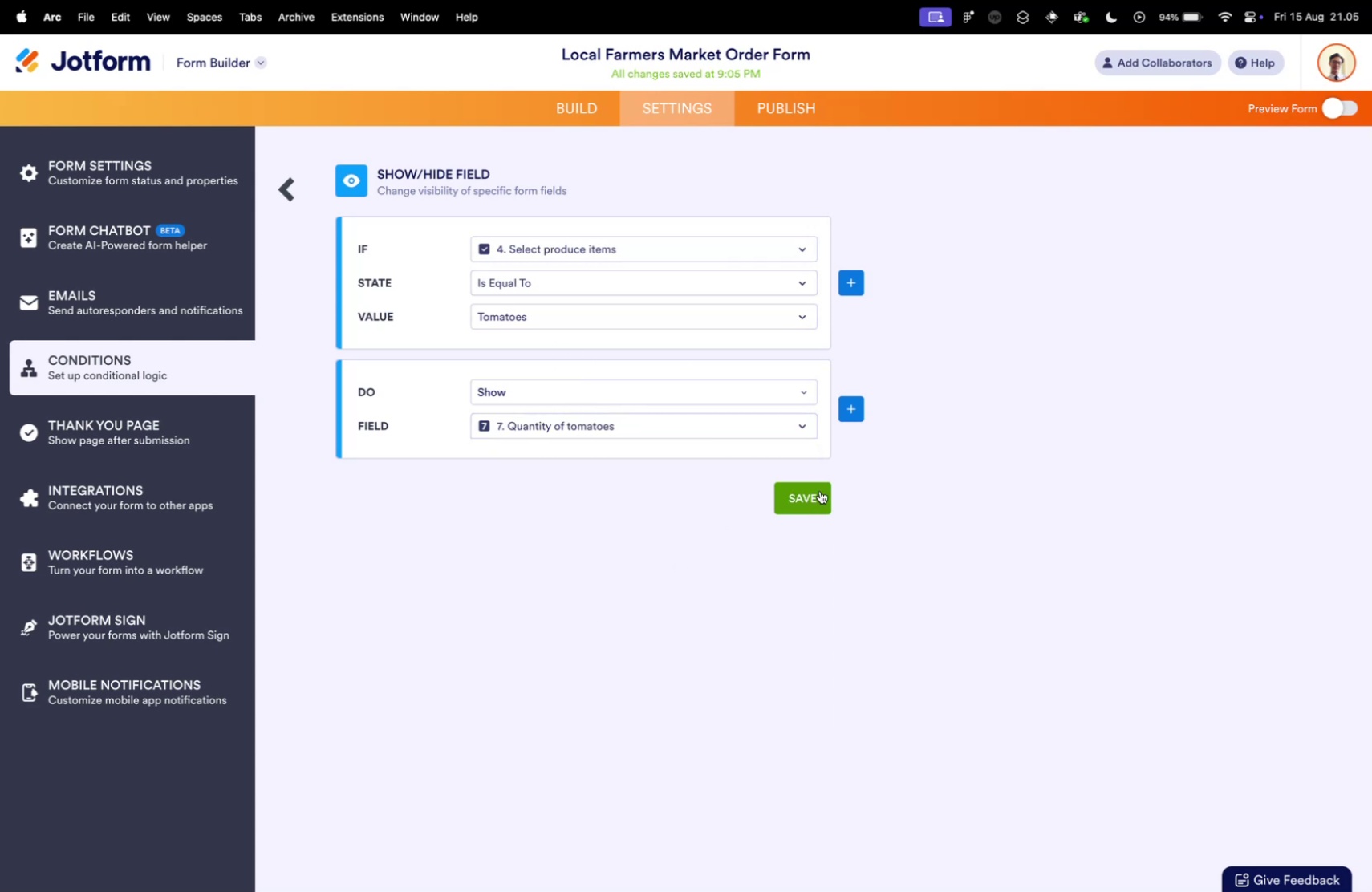 
left_click([820, 490])
 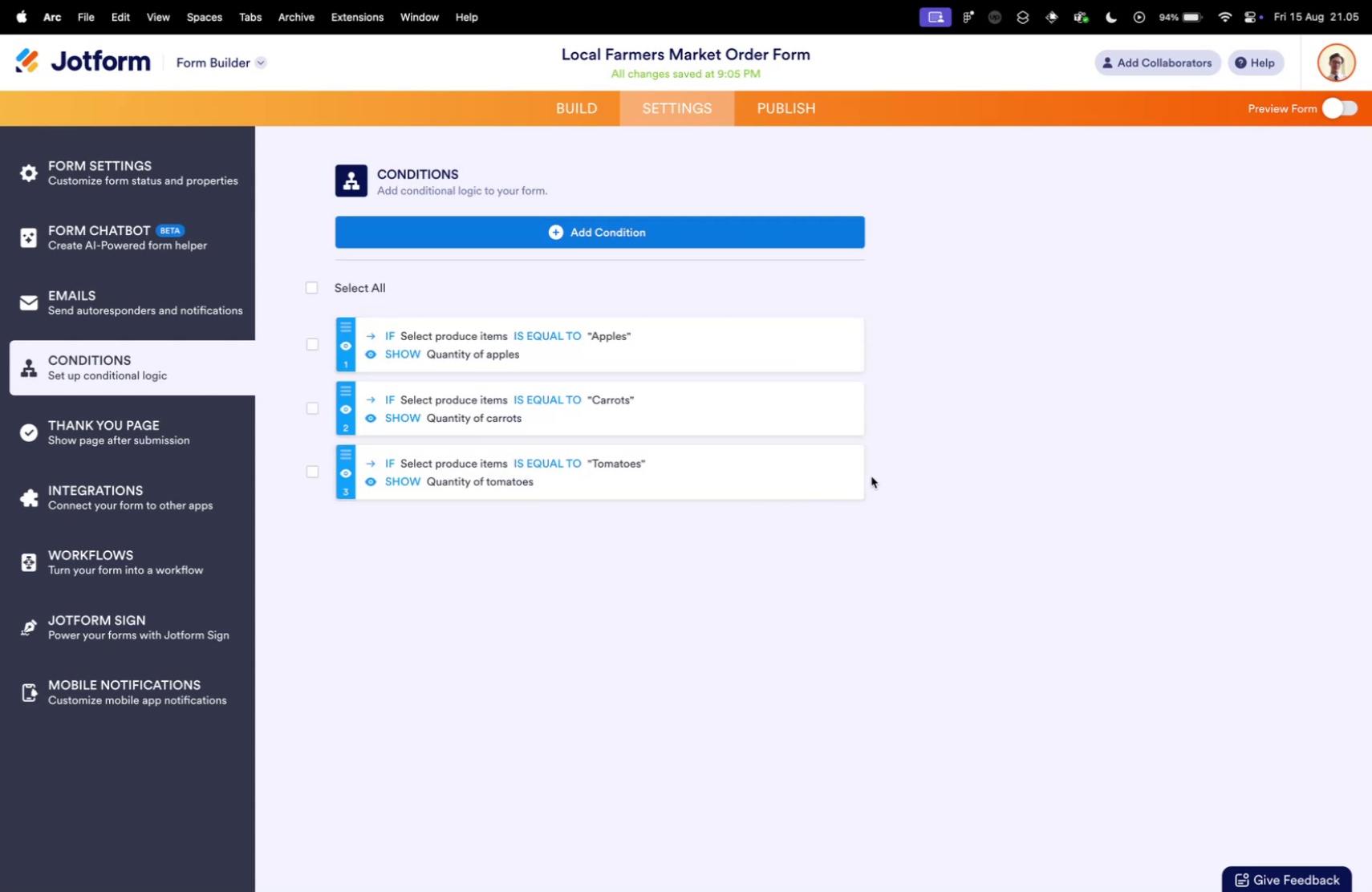 
left_click([836, 463])
 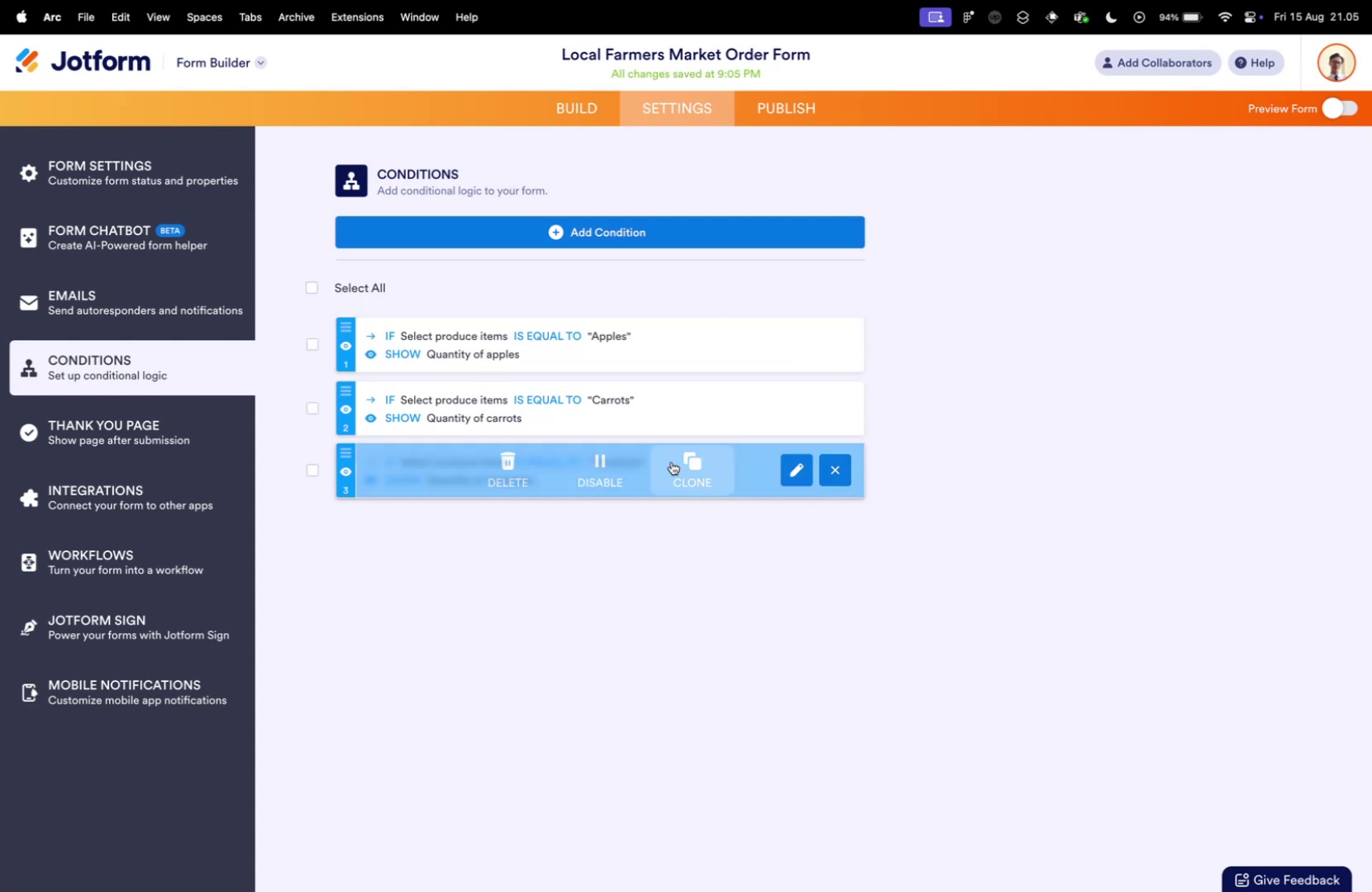 
left_click([686, 460])
 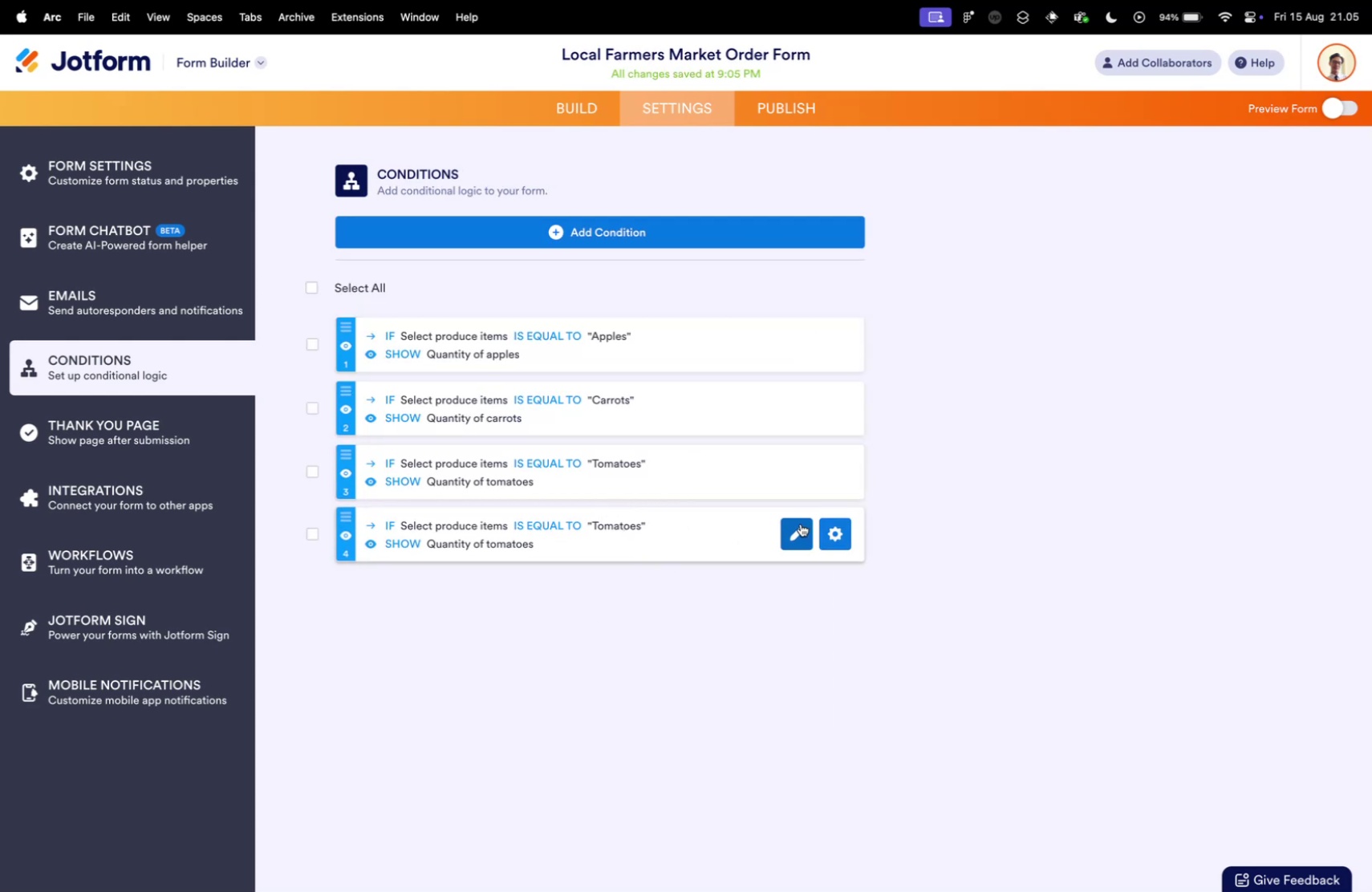 
left_click([798, 529])
 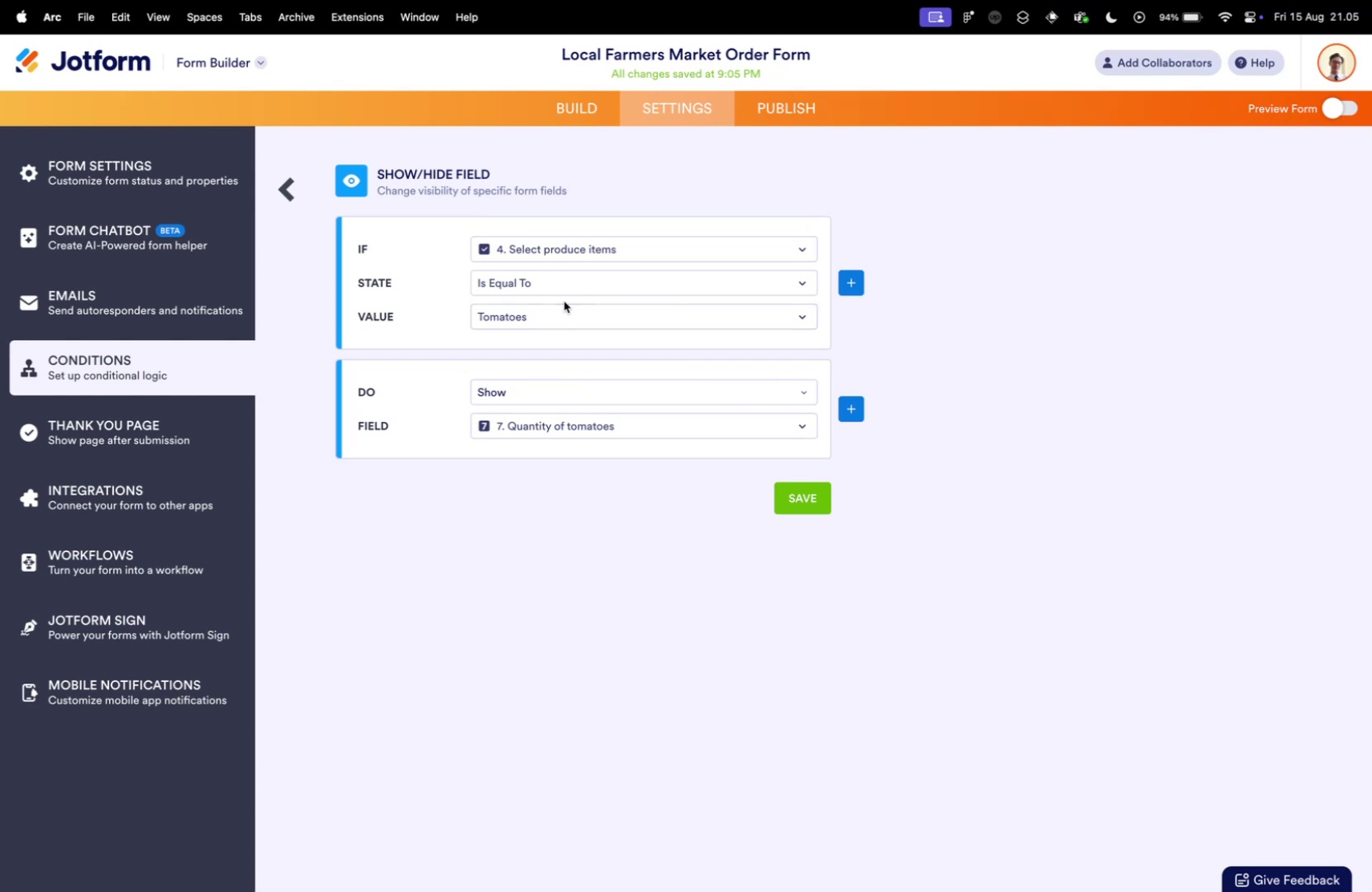 
left_click([566, 309])
 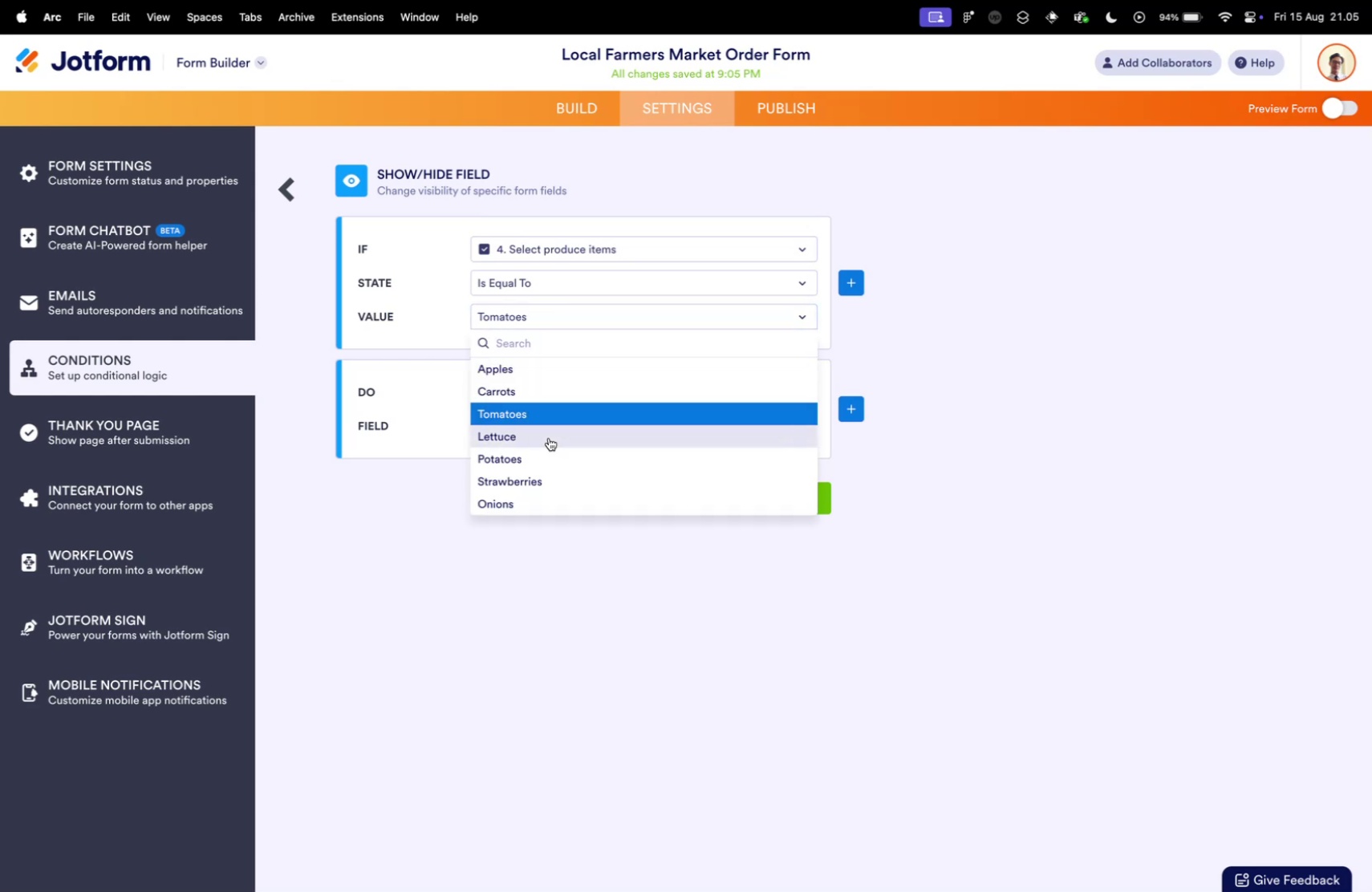 
left_click([546, 437])
 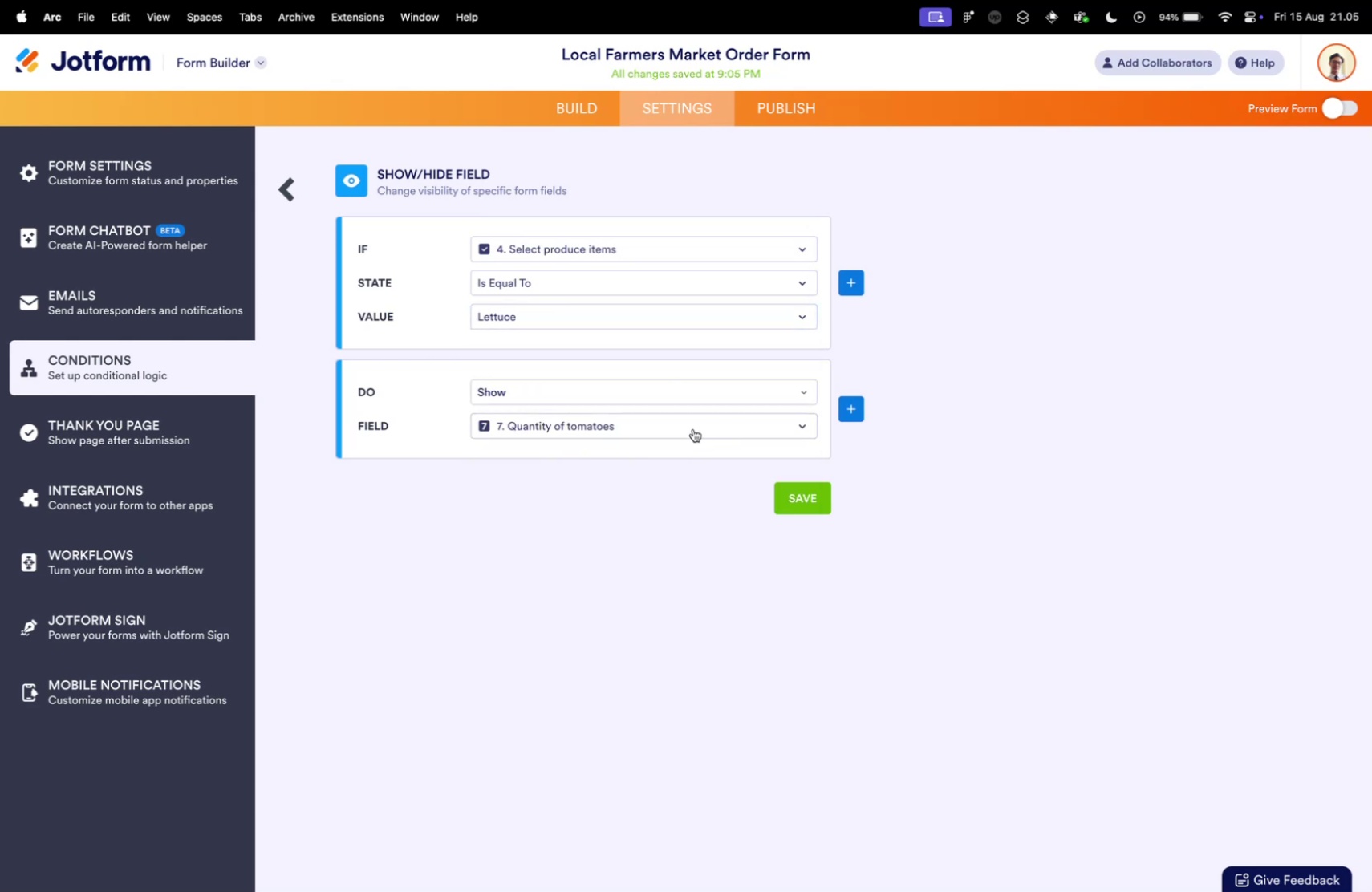 
left_click([691, 425])
 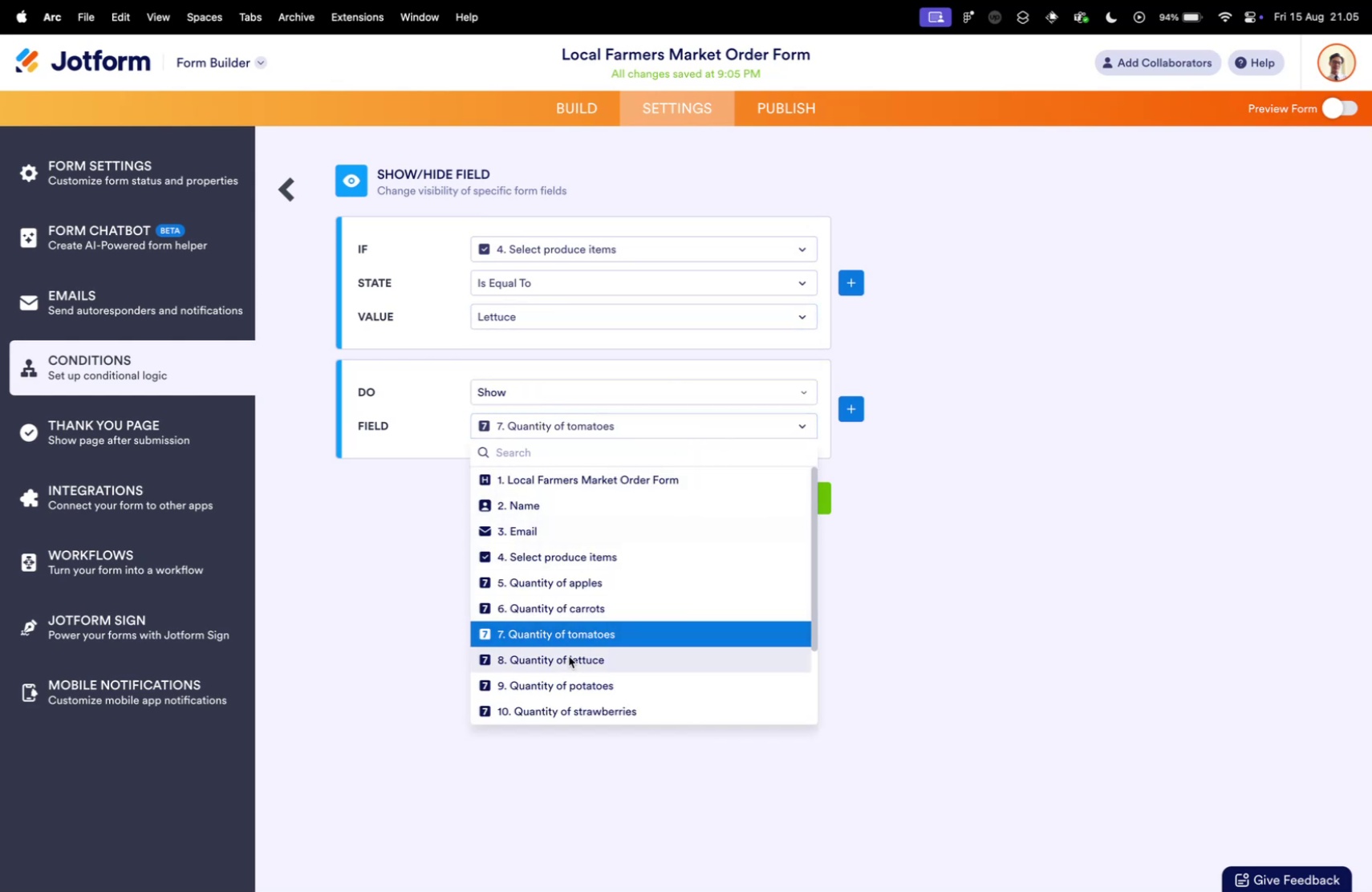 
left_click([569, 655])
 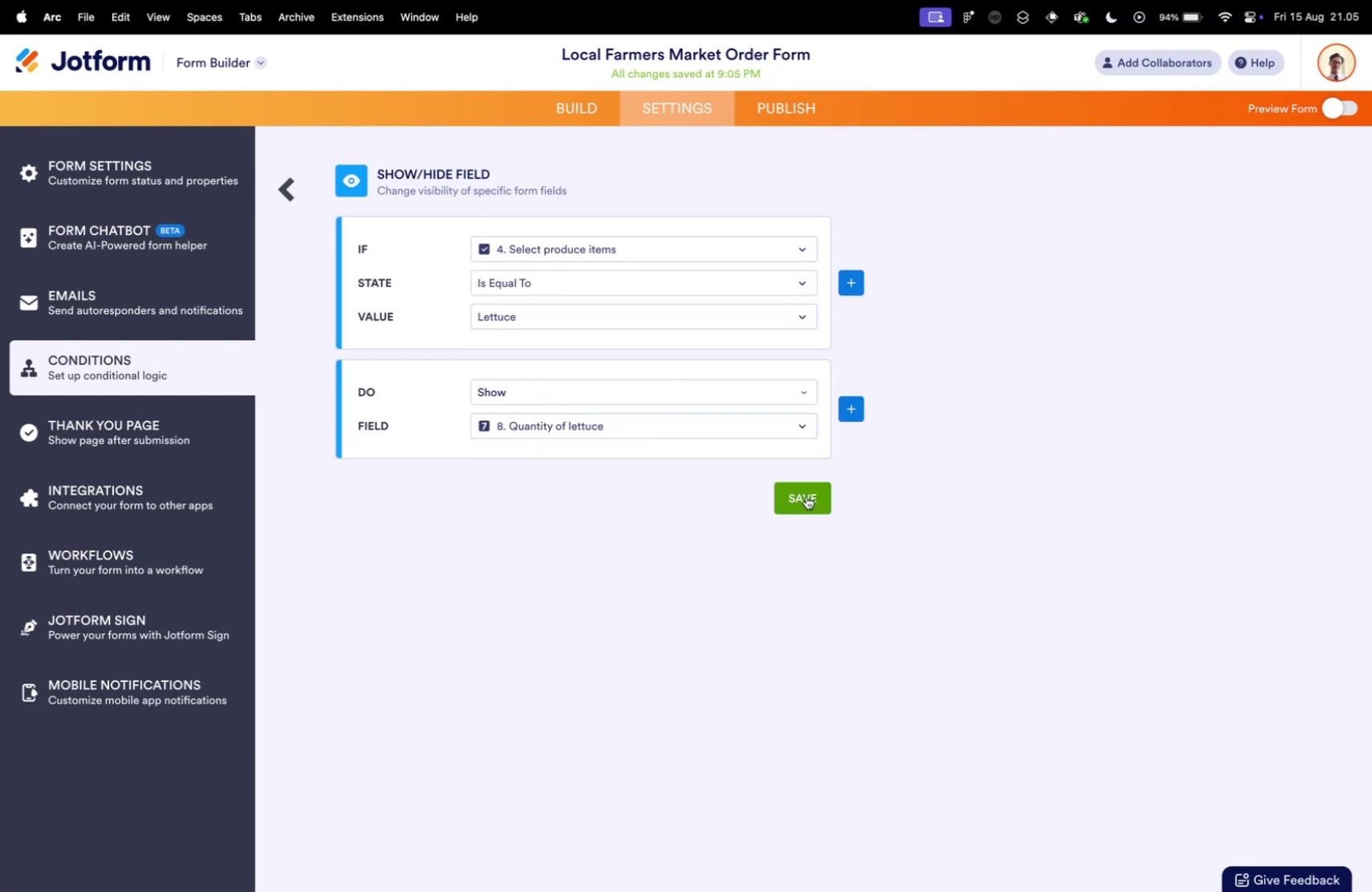 
left_click([806, 496])
 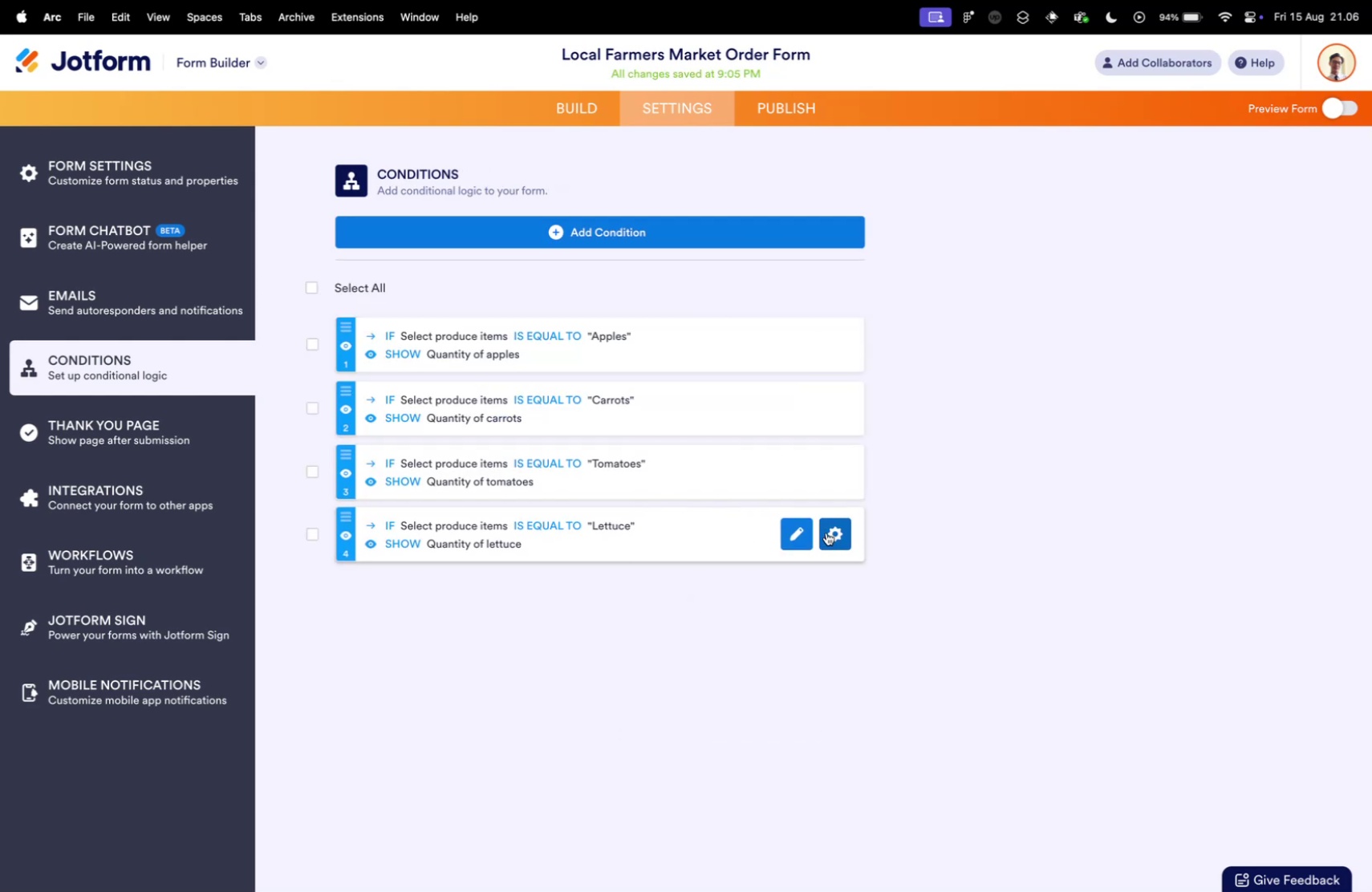 
left_click([824, 530])
 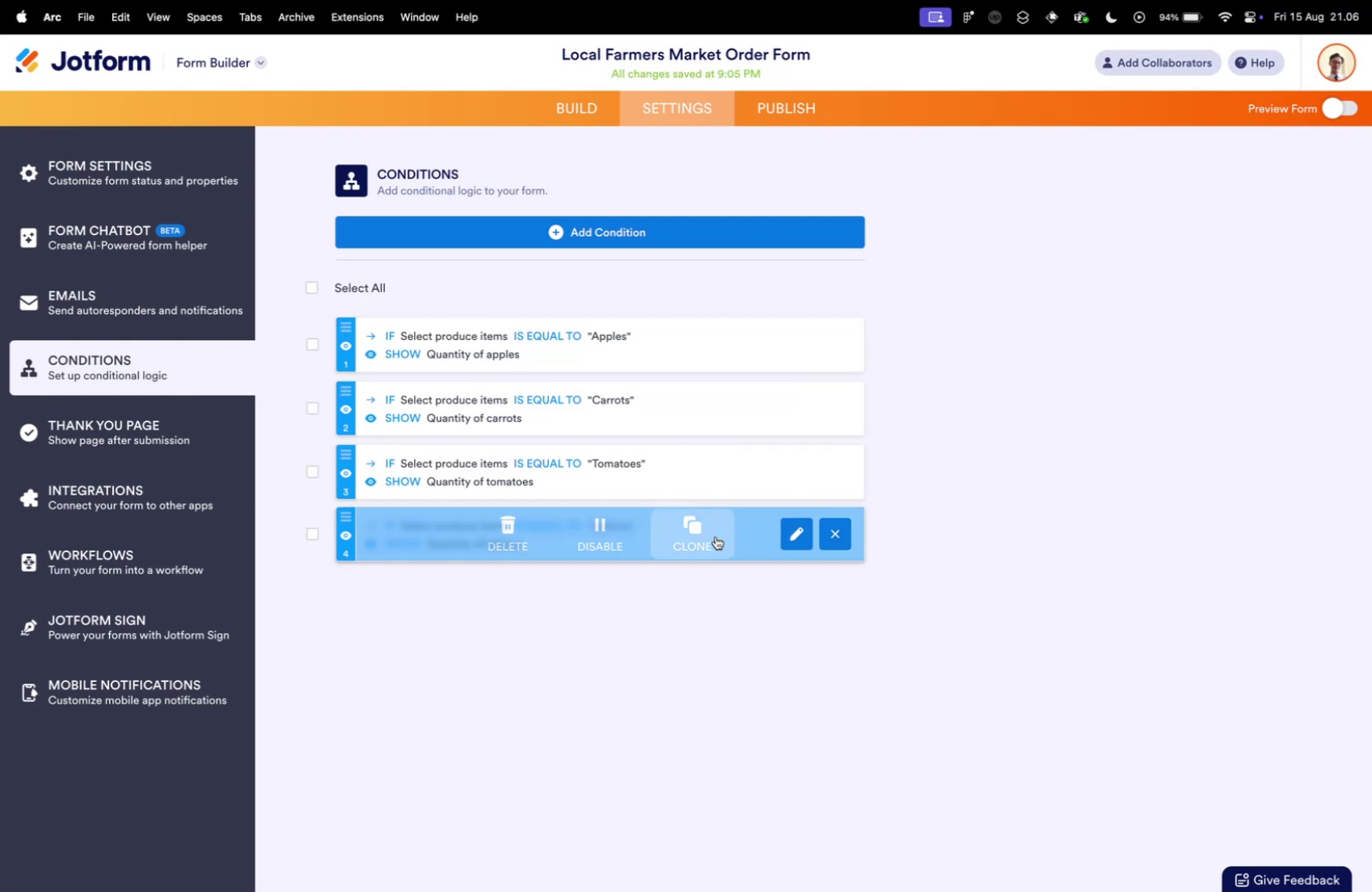 
left_click([676, 529])
 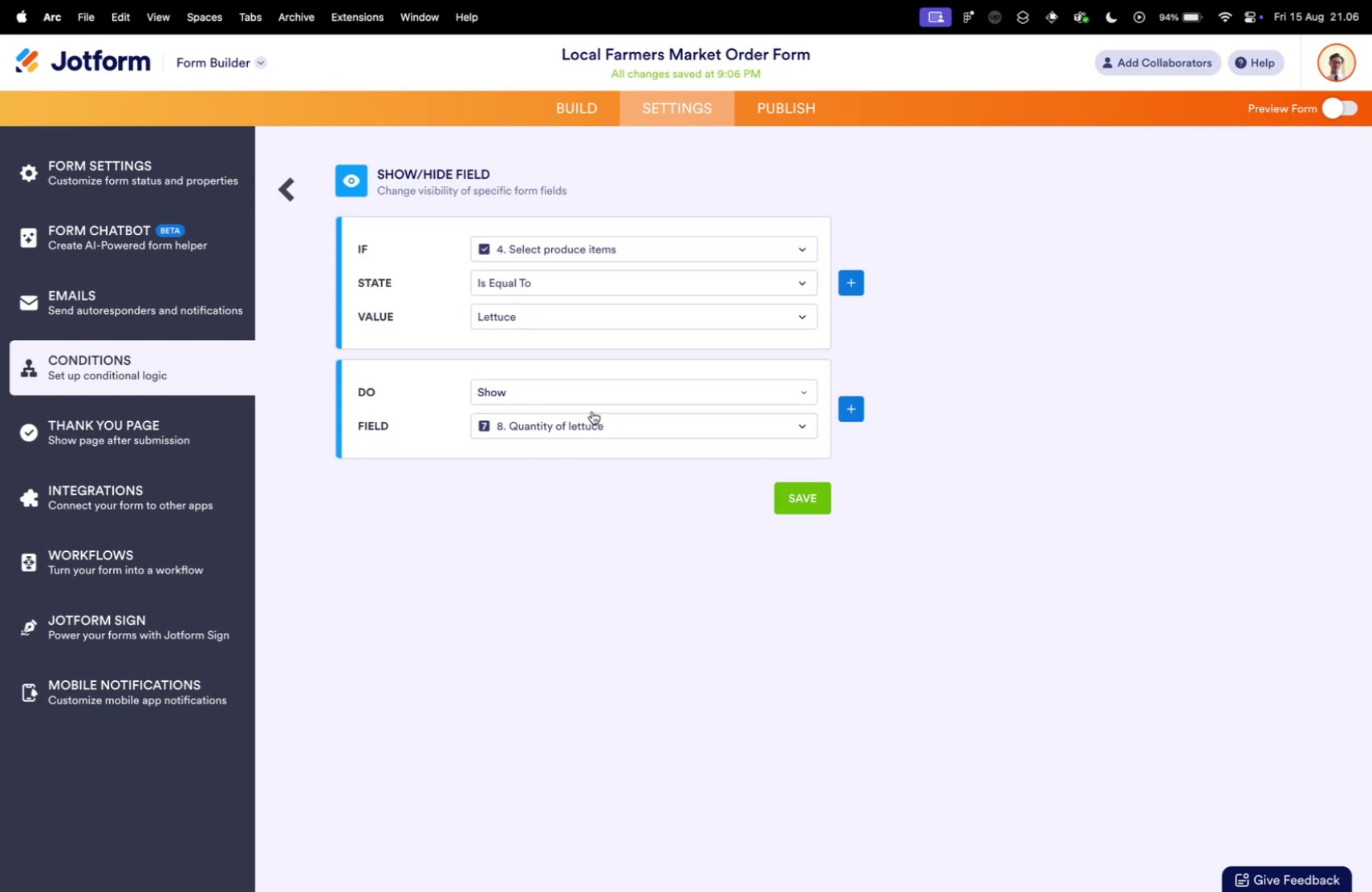 
left_click([550, 311])
 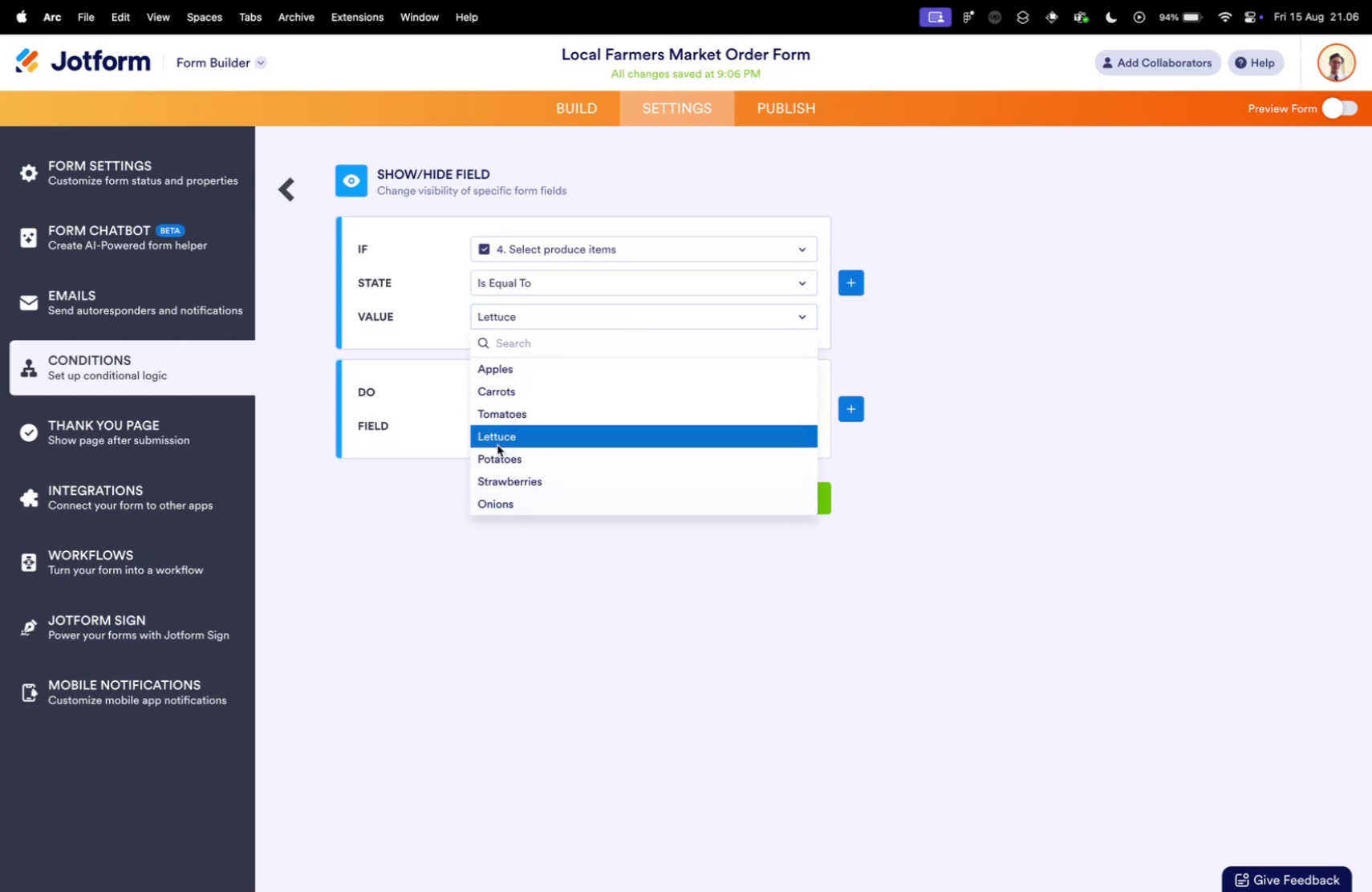 
left_click([505, 458])
 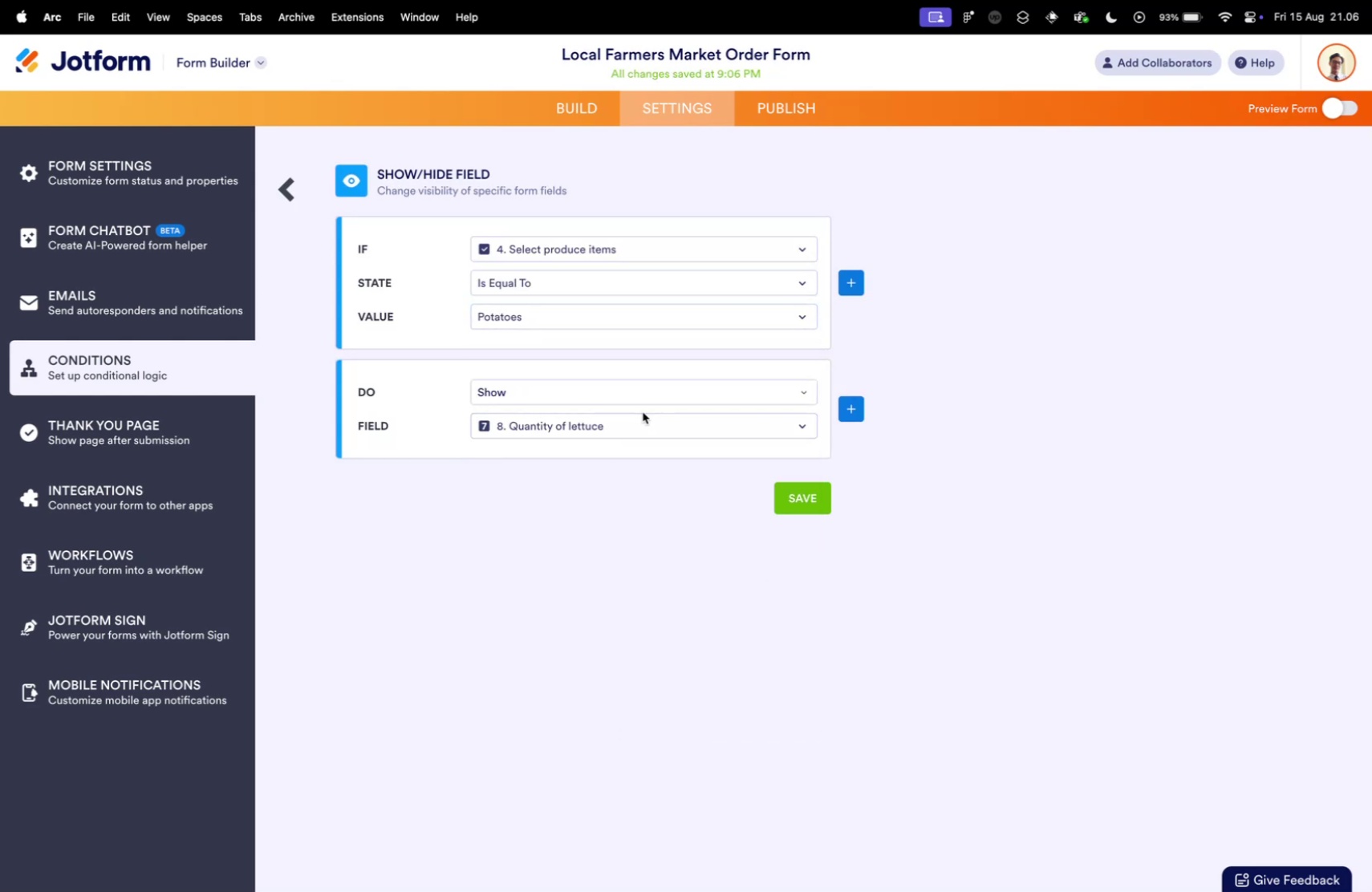 
double_click([651, 423])
 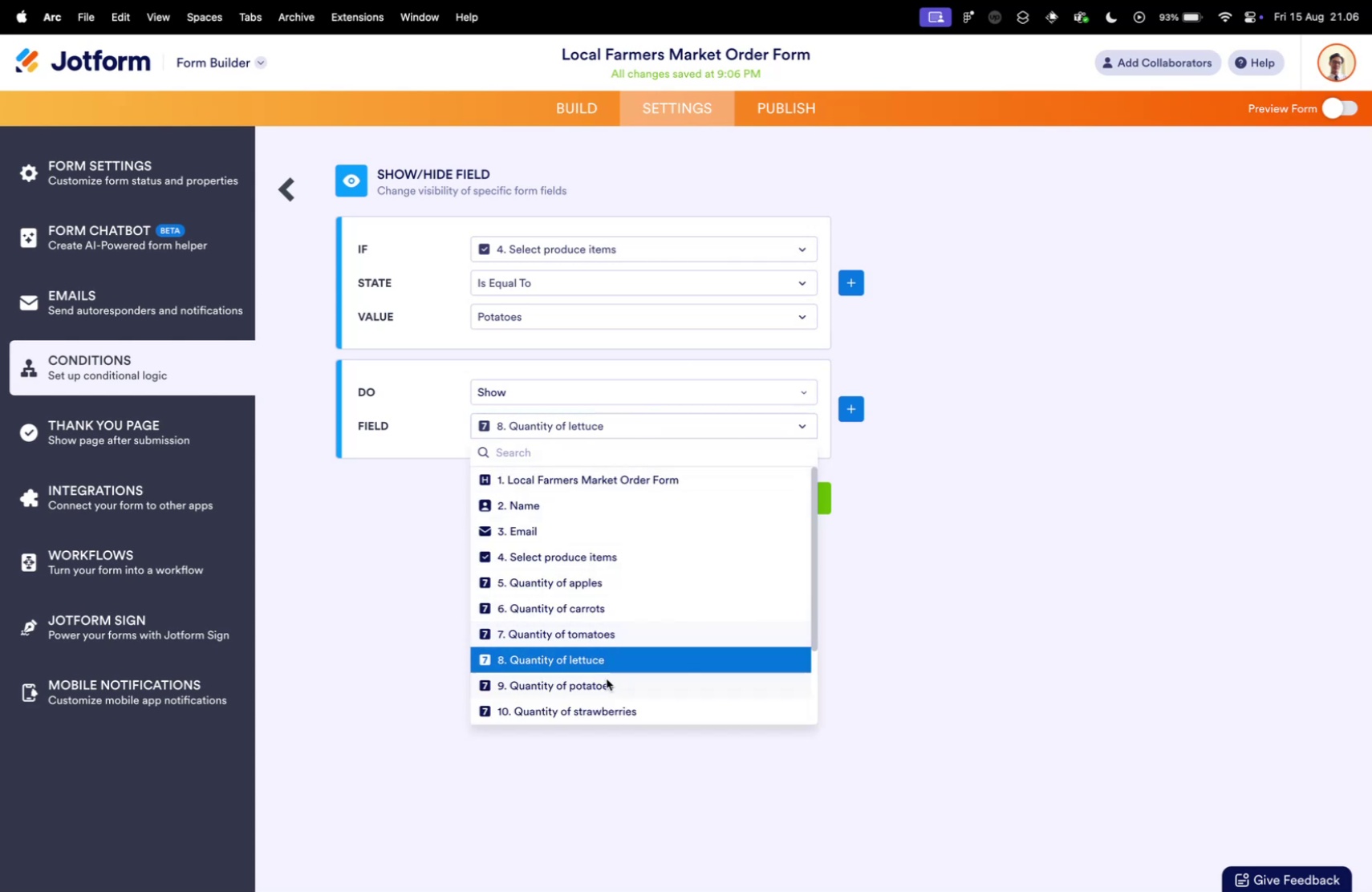 
left_click([613, 684])
 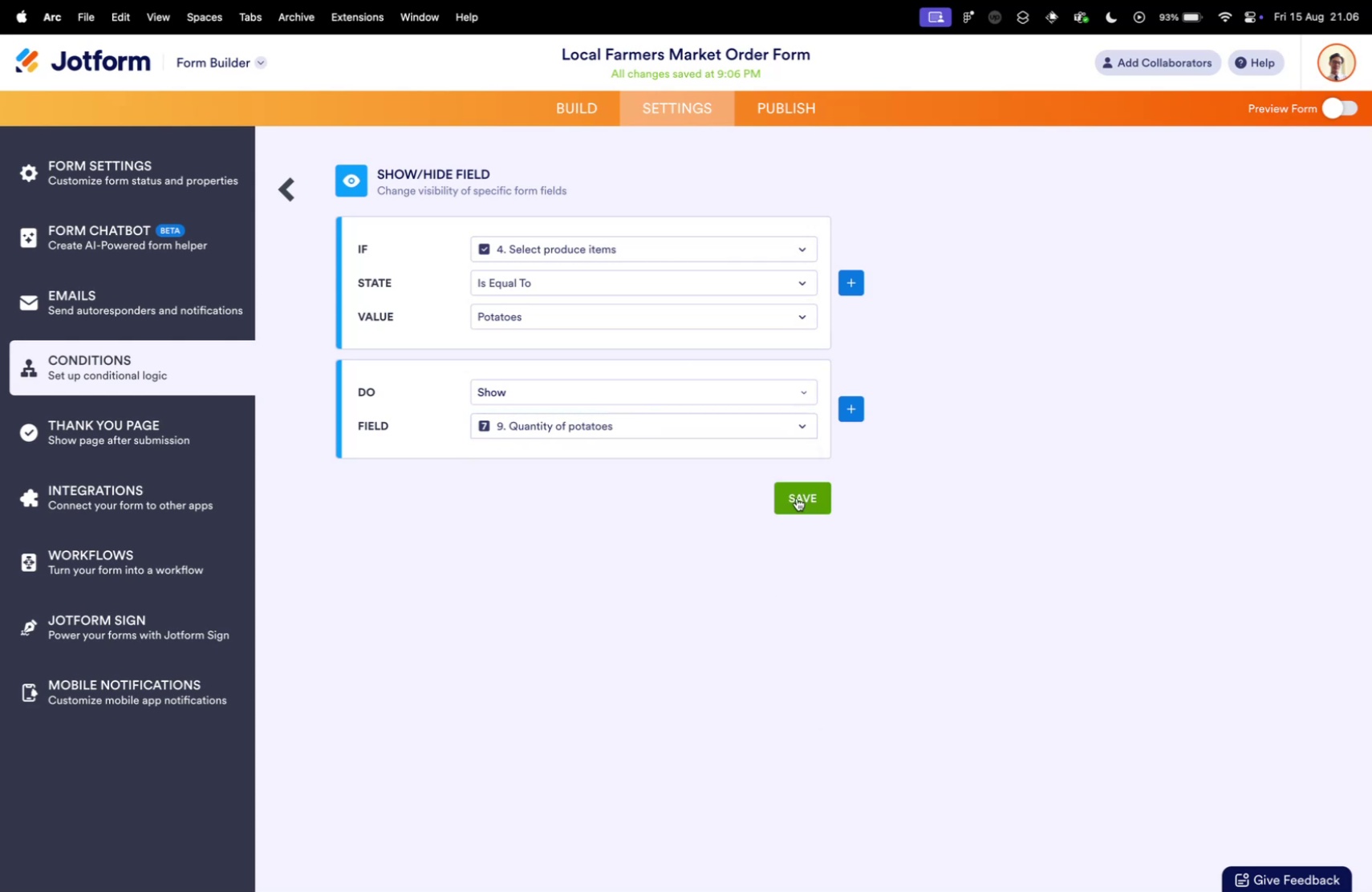 
left_click([792, 495])
 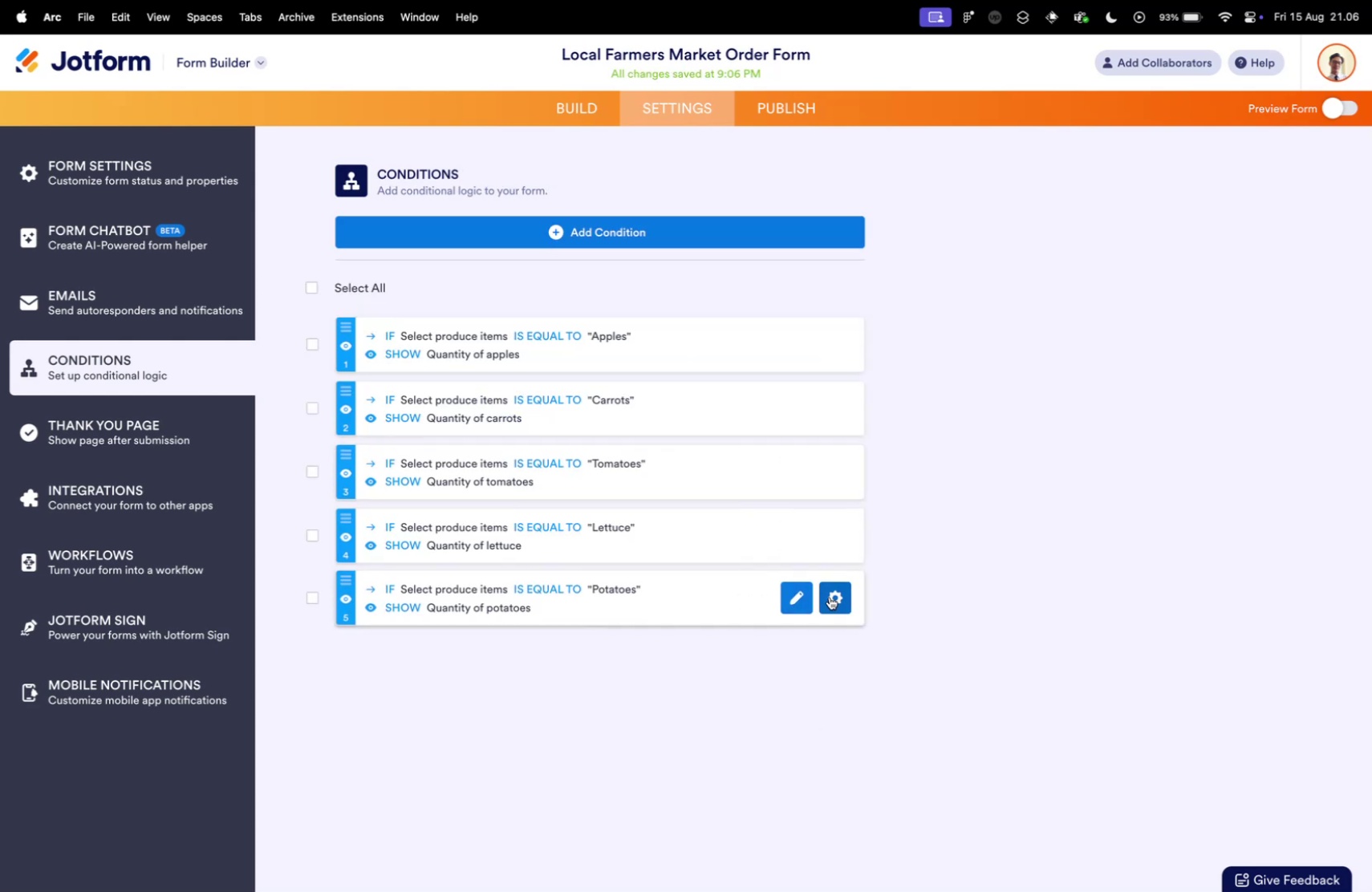 
left_click([830, 596])
 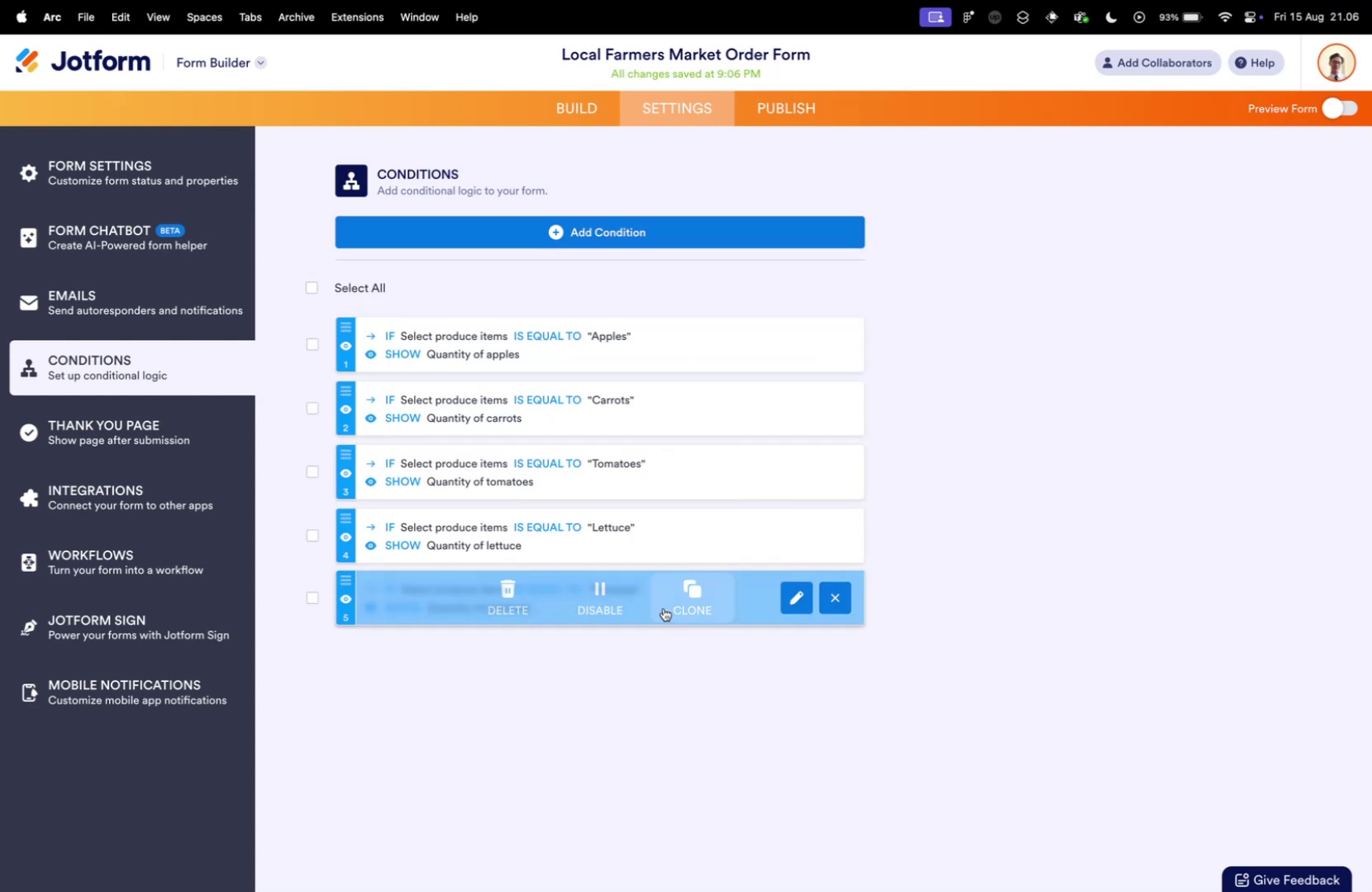 
left_click([664, 598])
 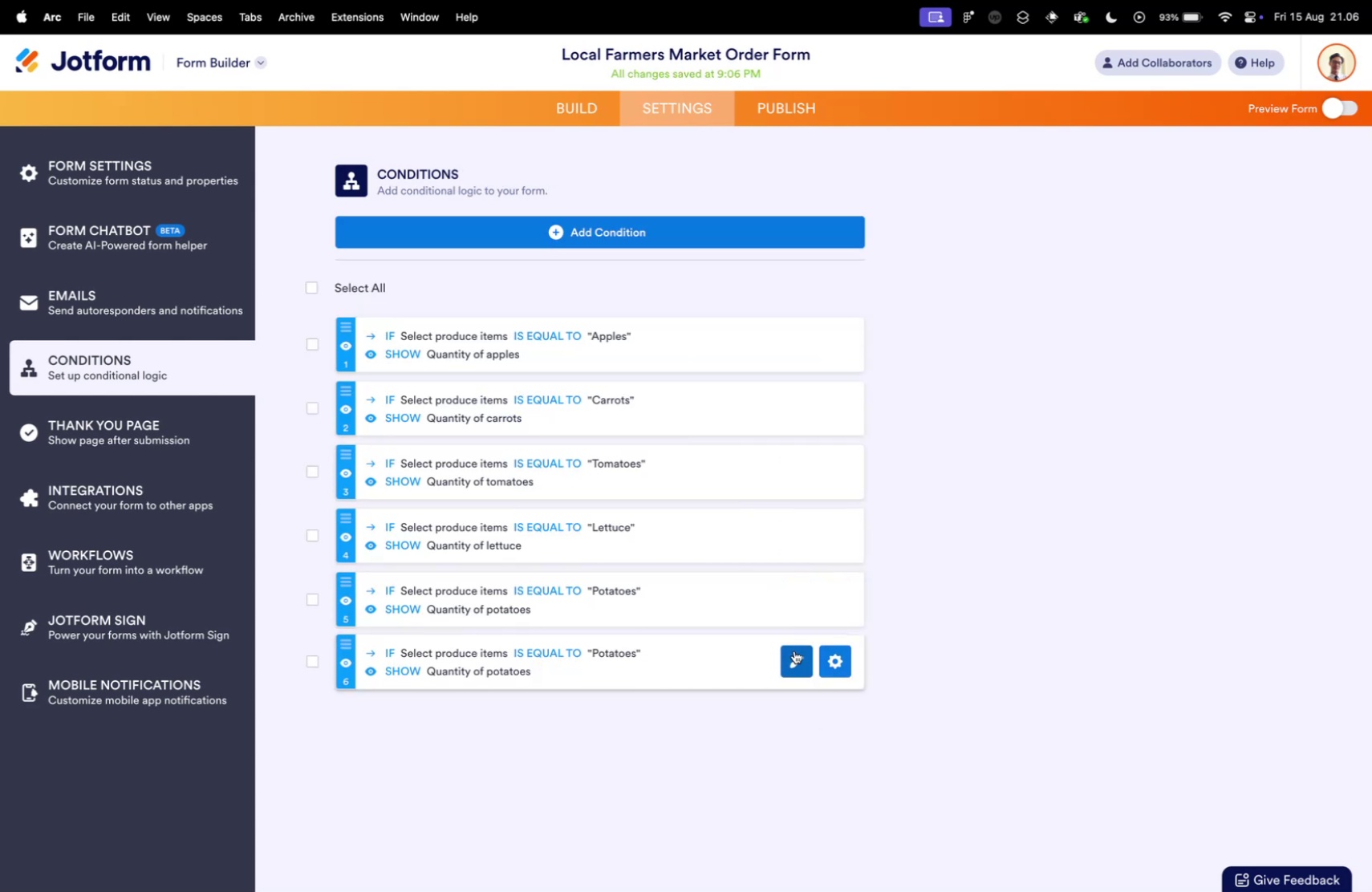 
left_click([791, 654])
 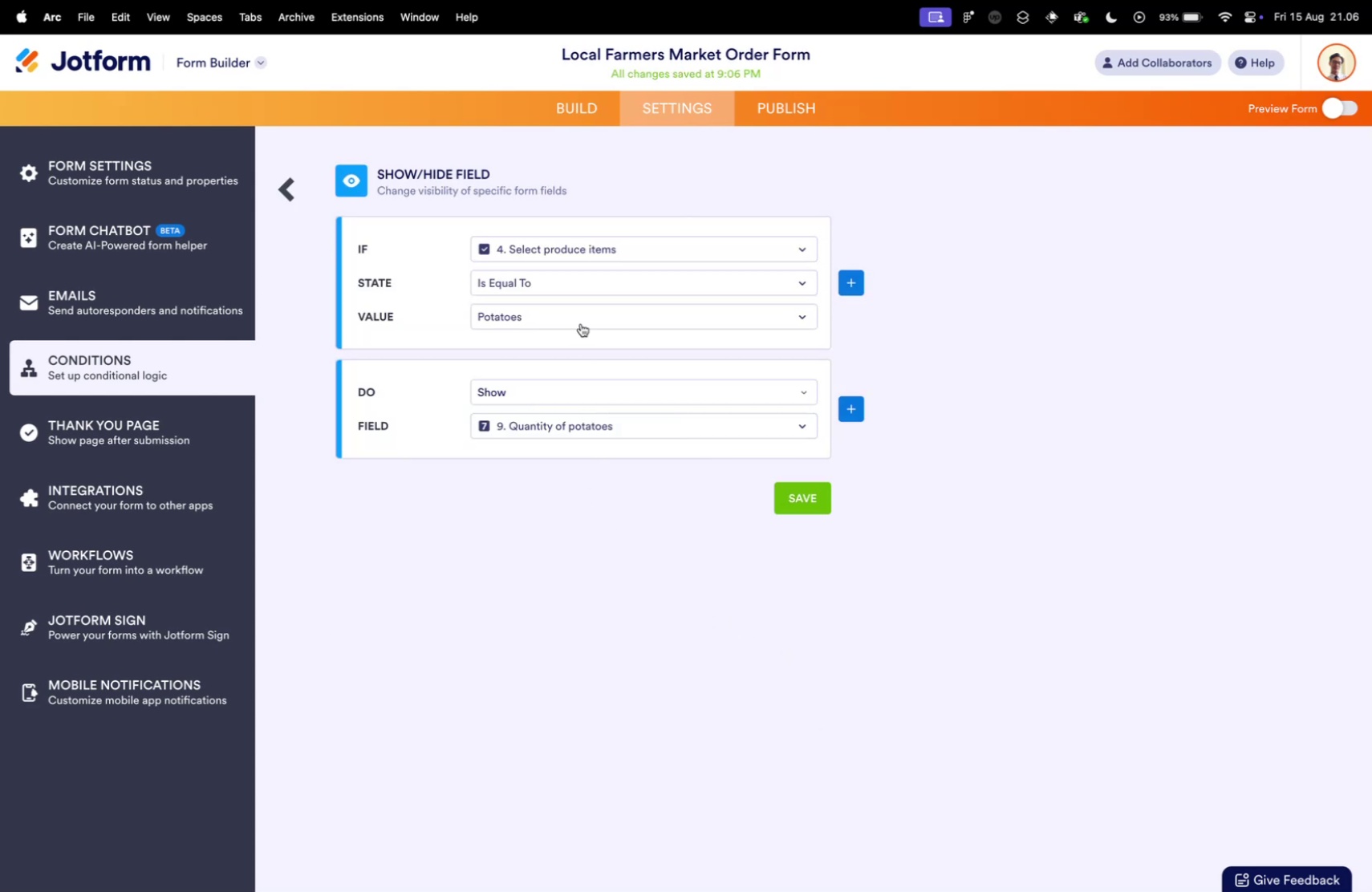 
left_click([578, 312])
 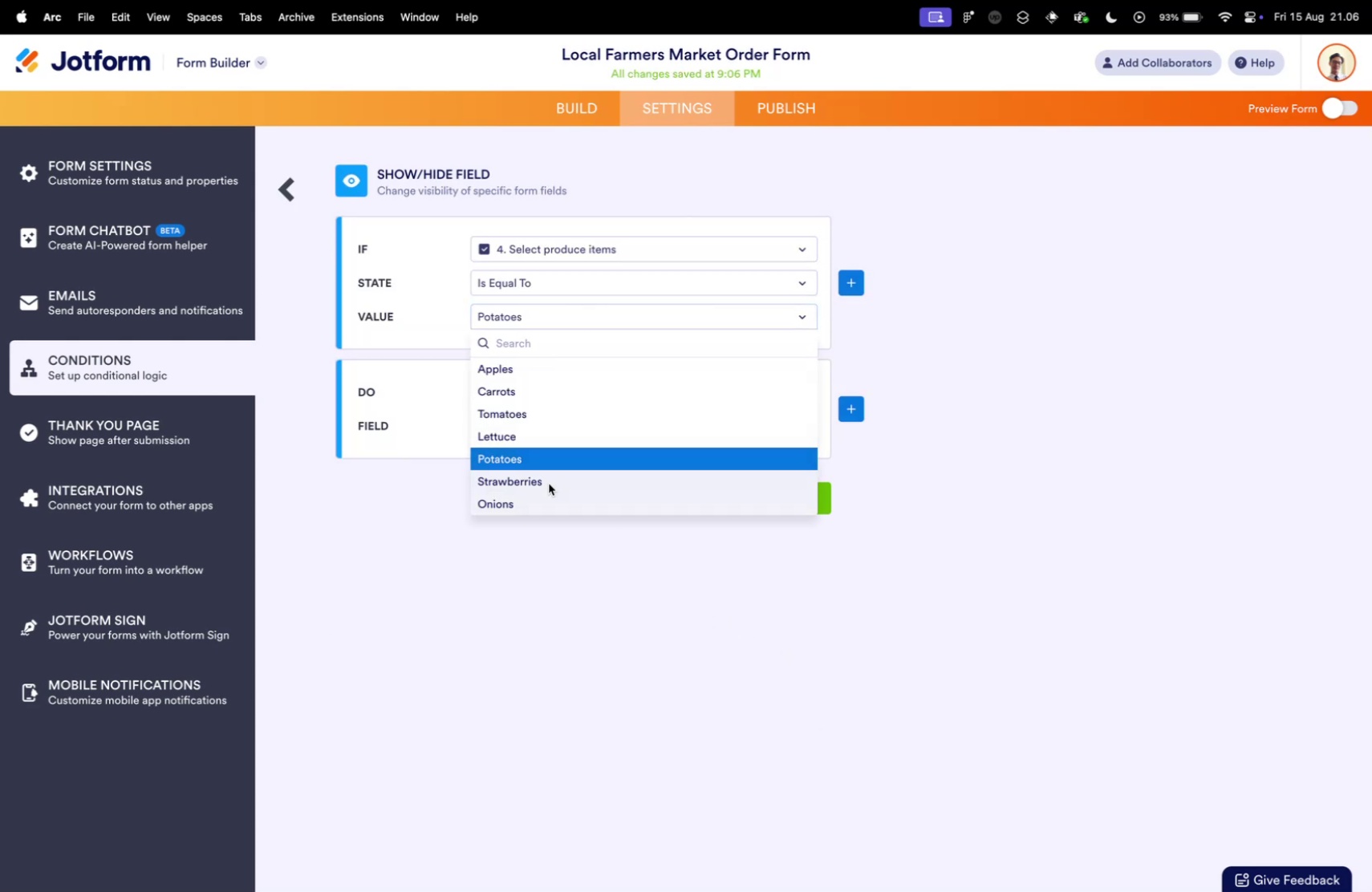 
left_click([541, 477])
 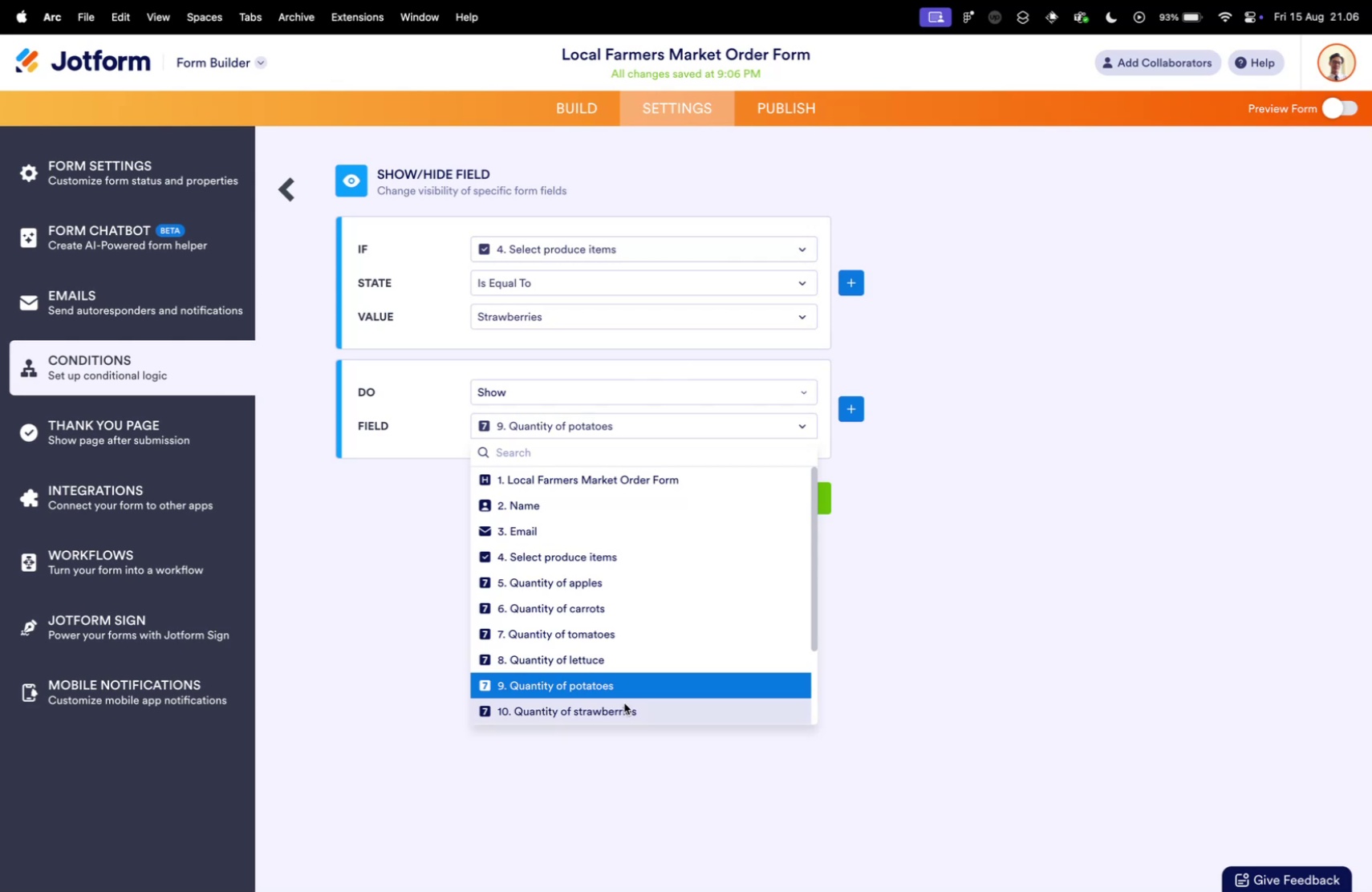 
scroll: coordinate [629, 708], scroll_direction: down, amount: 5.0
 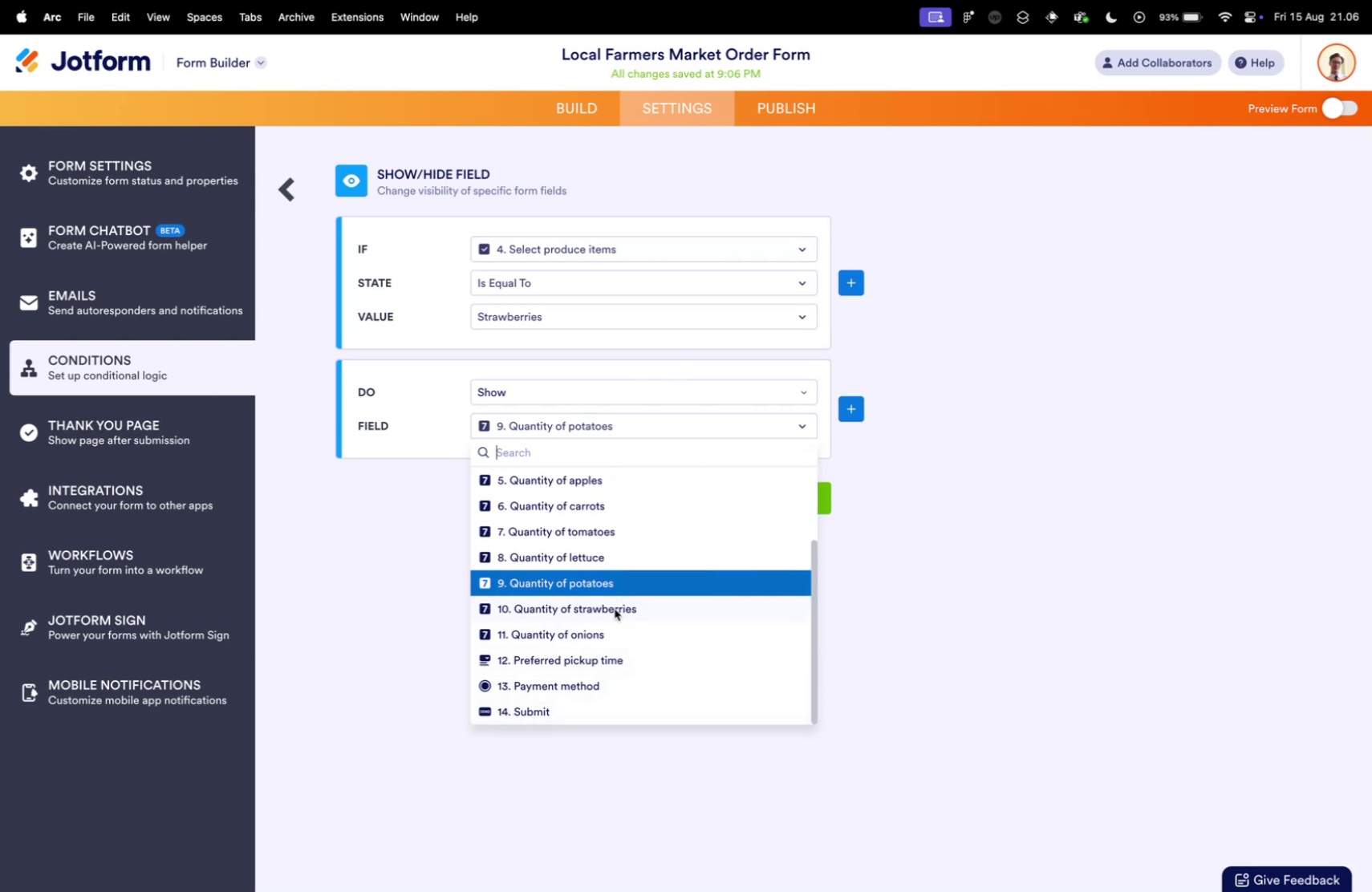 
left_click([616, 614])
 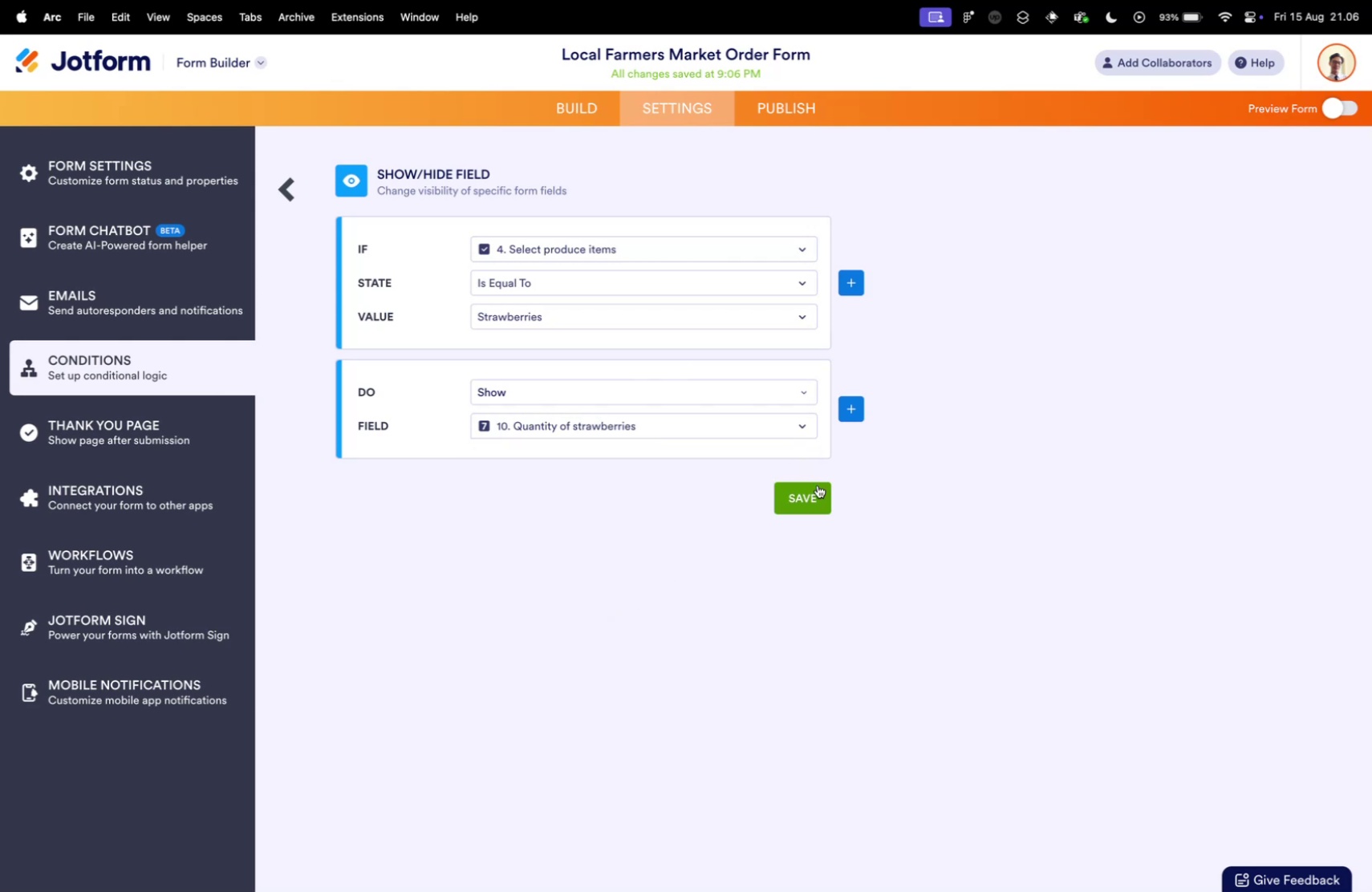 
left_click([798, 495])
 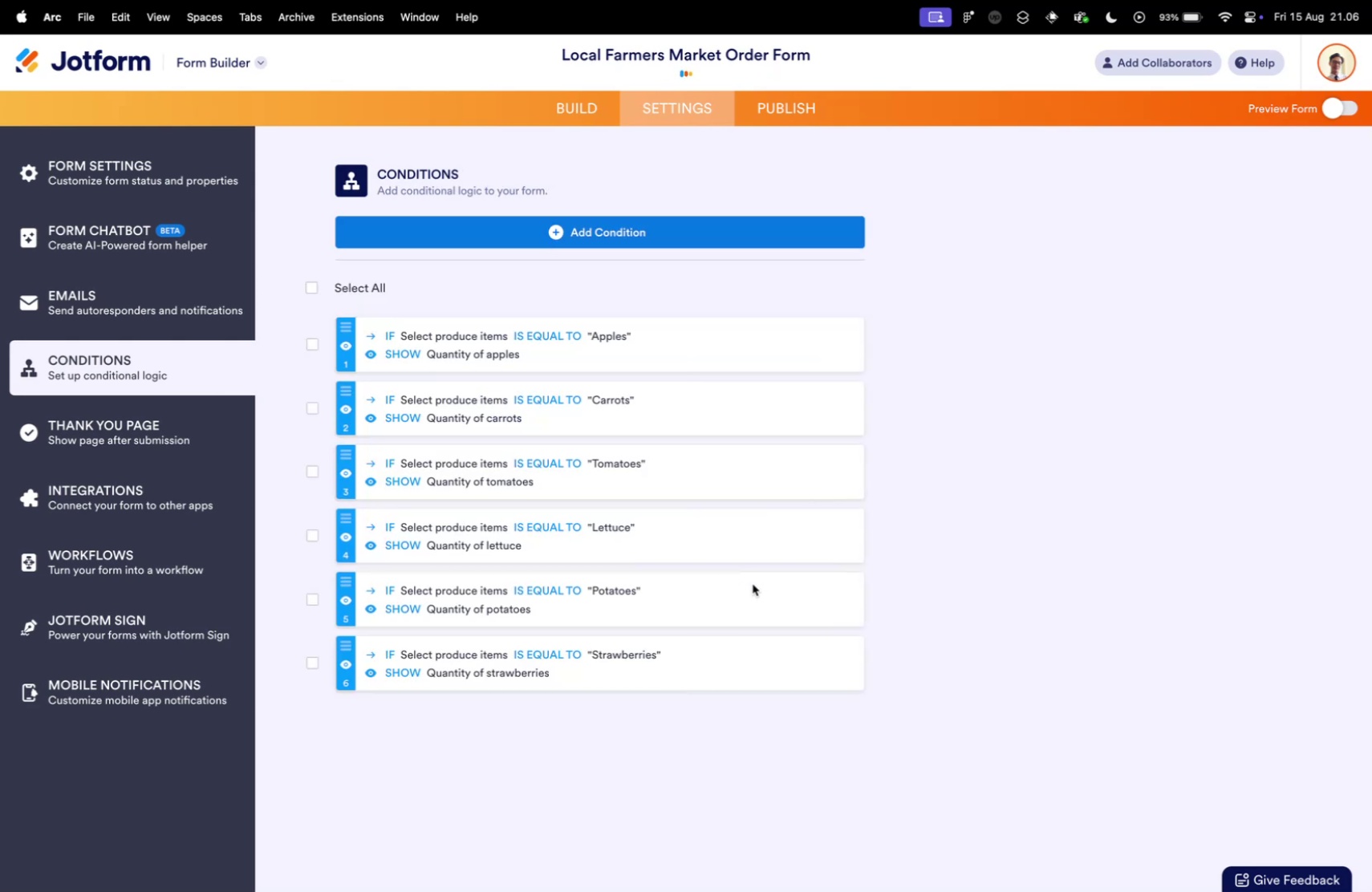 
scroll: coordinate [760, 612], scroll_direction: down, amount: 1.0
 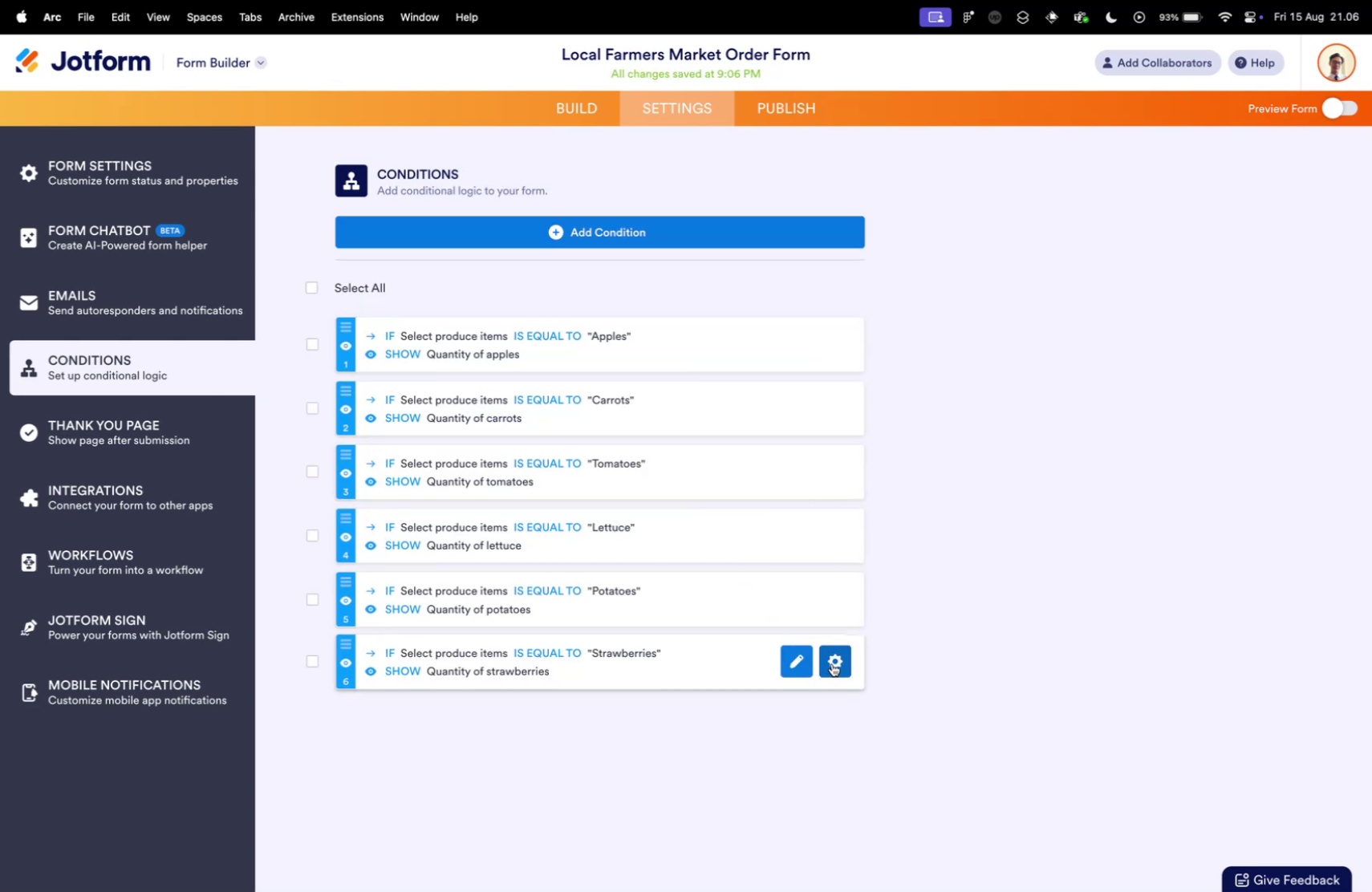 
left_click([832, 663])
 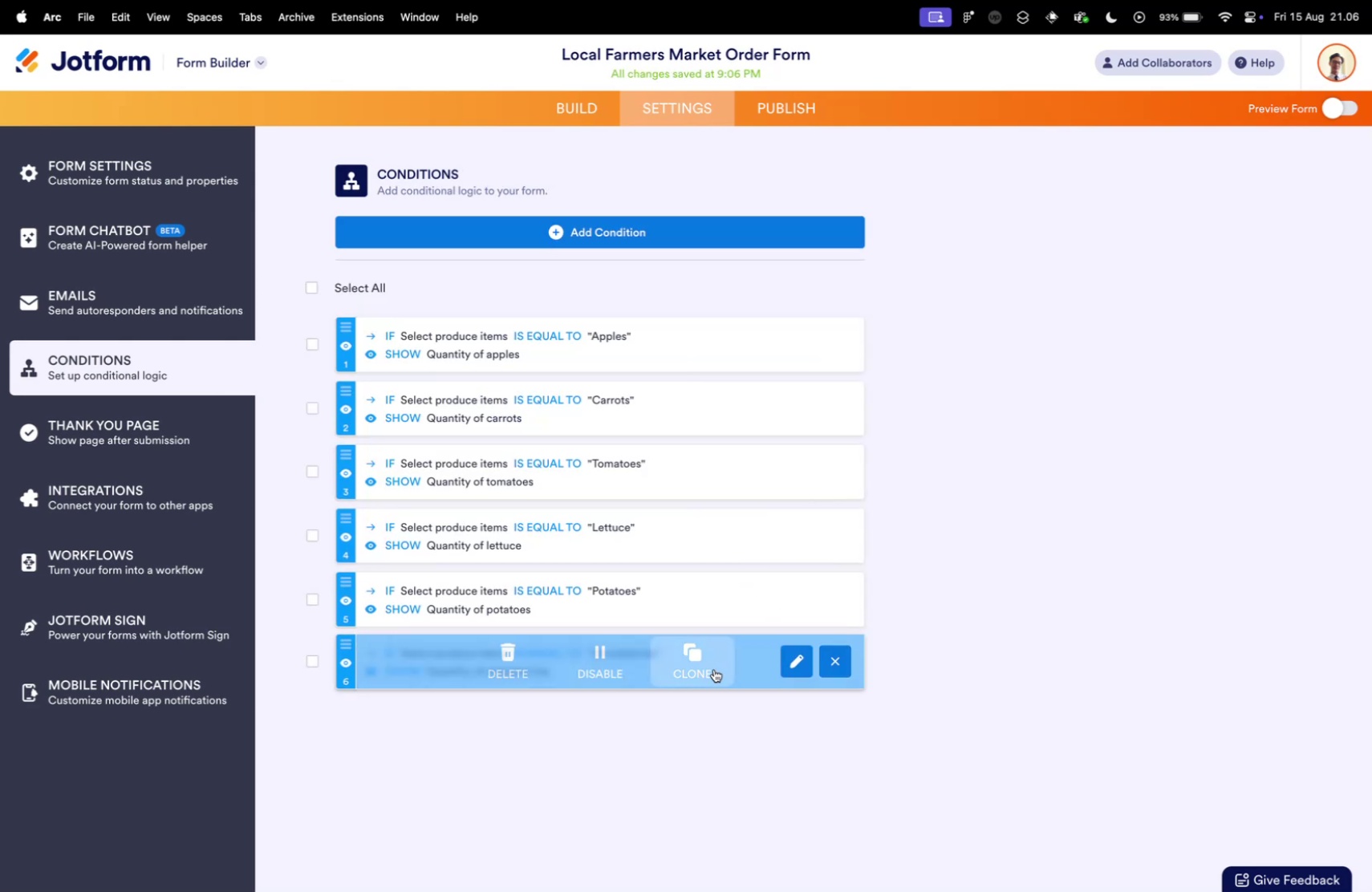 
left_click([687, 665])
 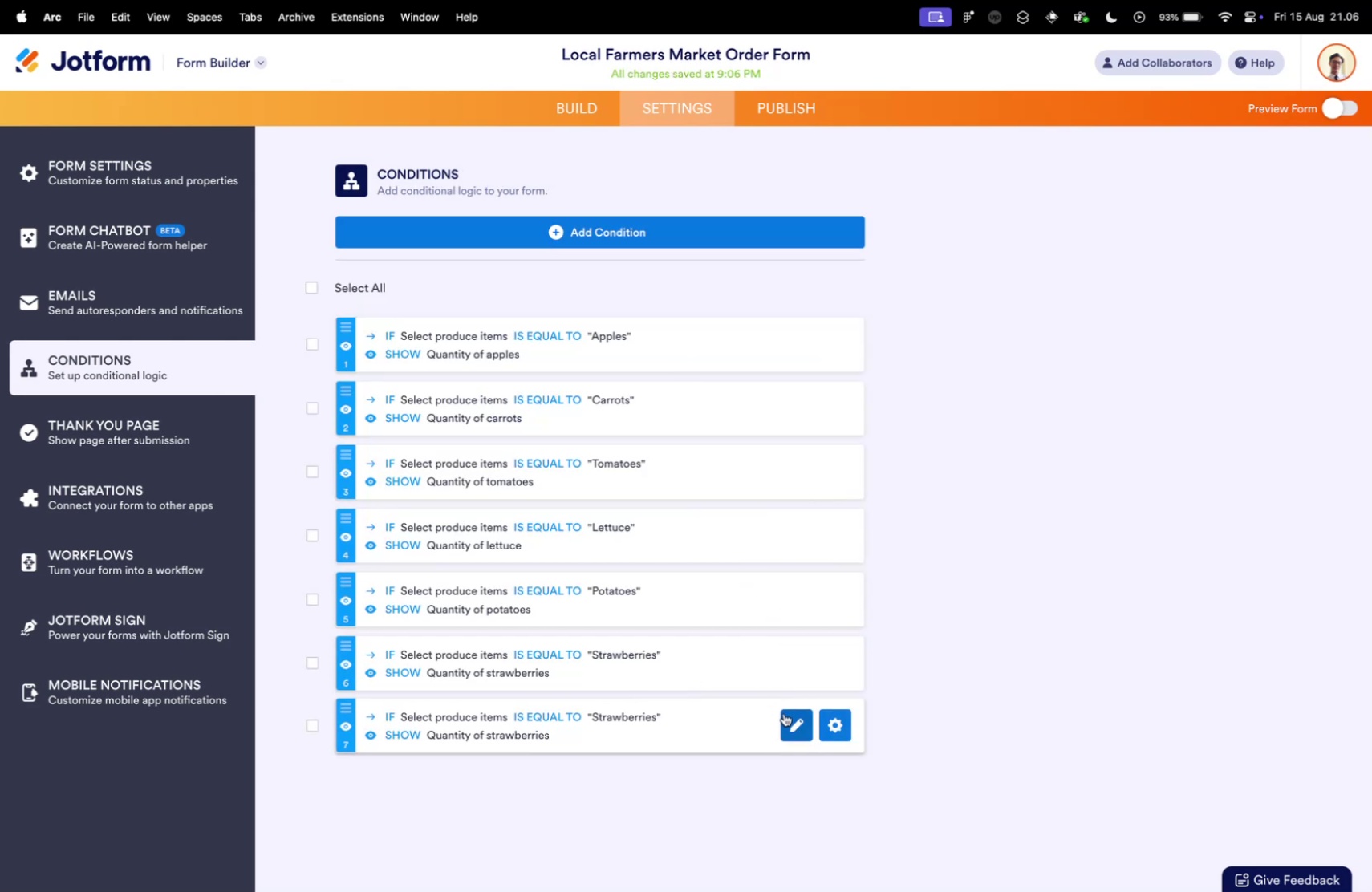 
left_click([788, 719])
 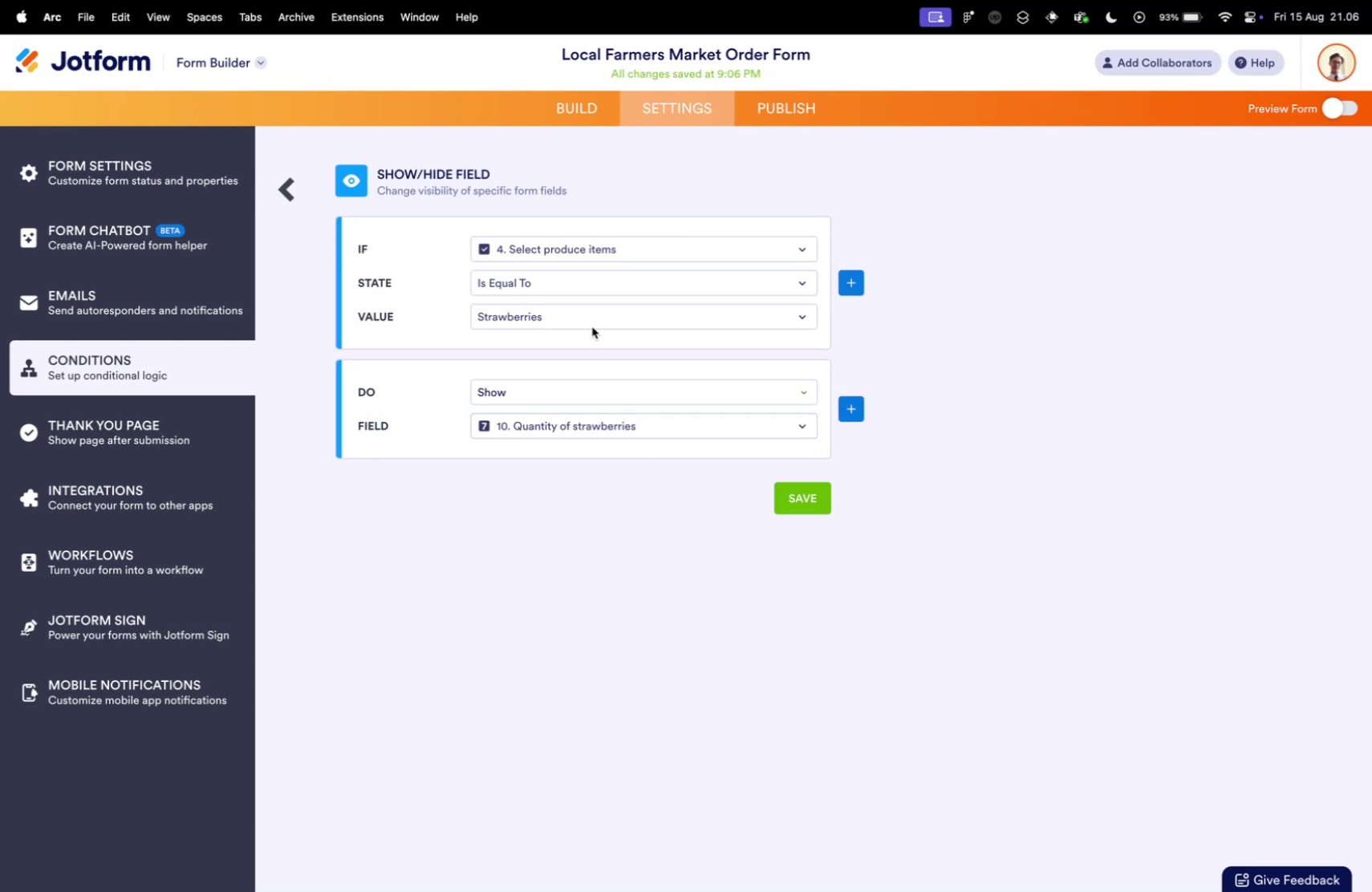 
left_click([585, 316])
 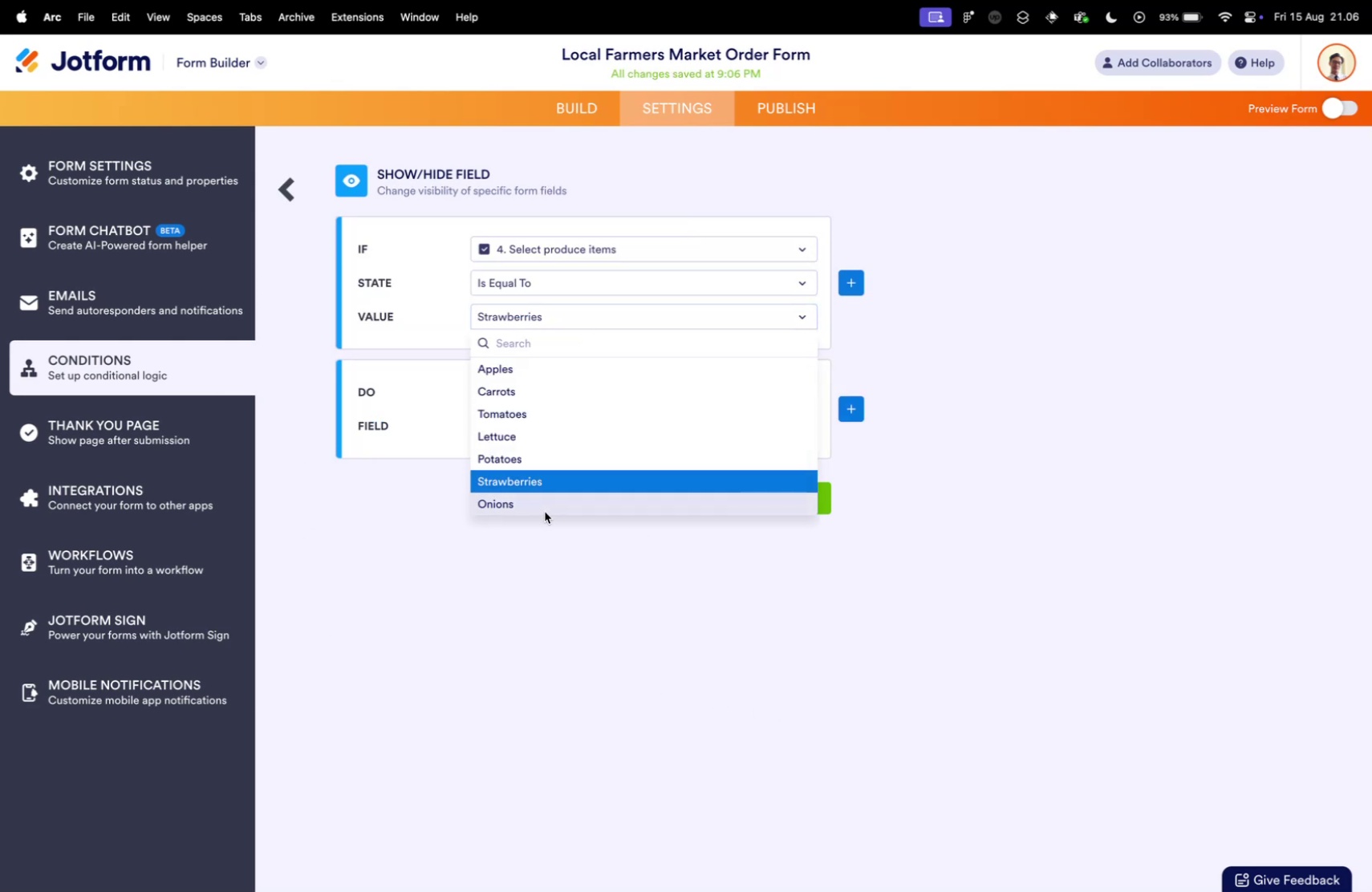 
left_click([532, 496])
 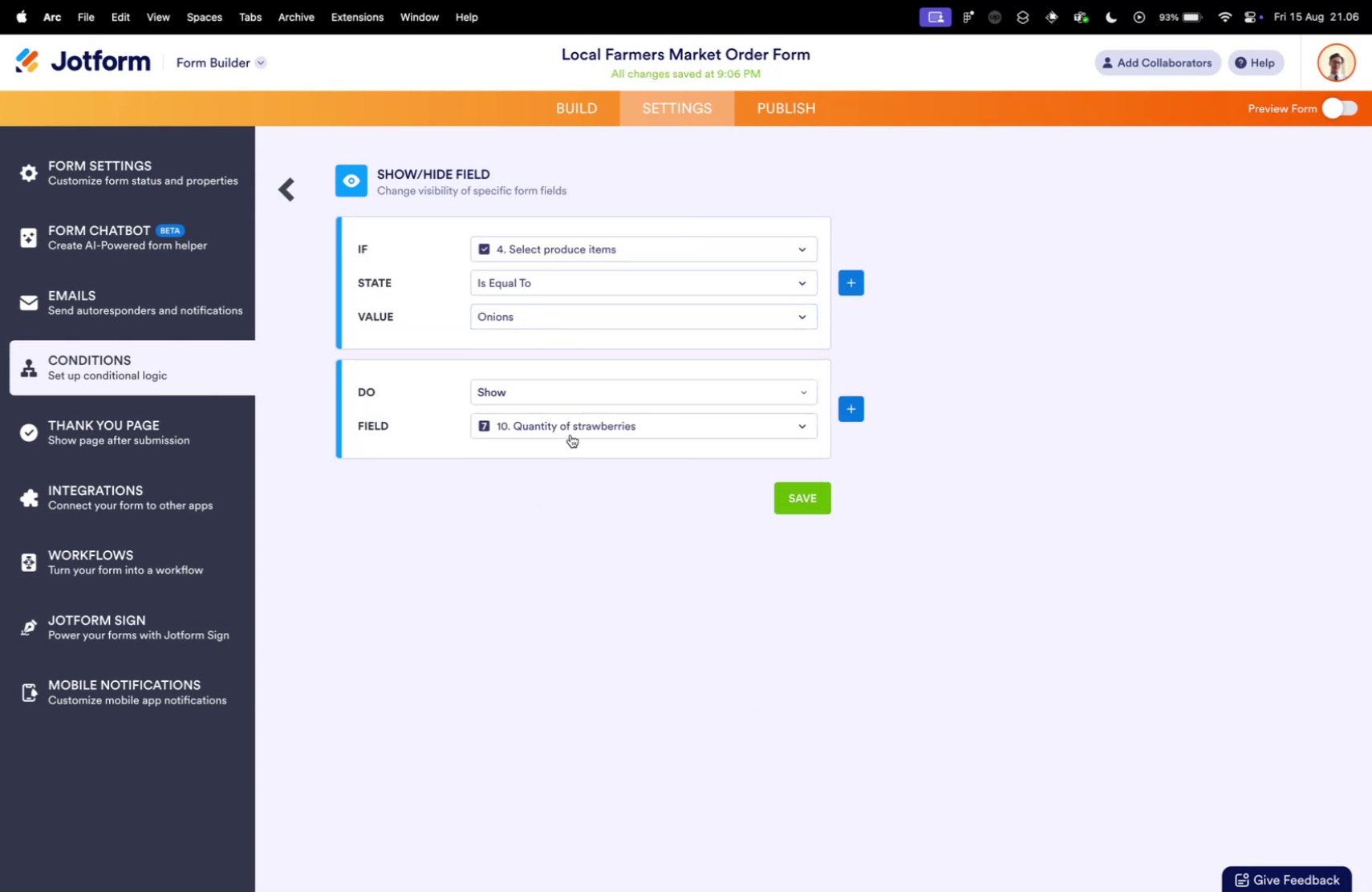 
left_click([570, 429])
 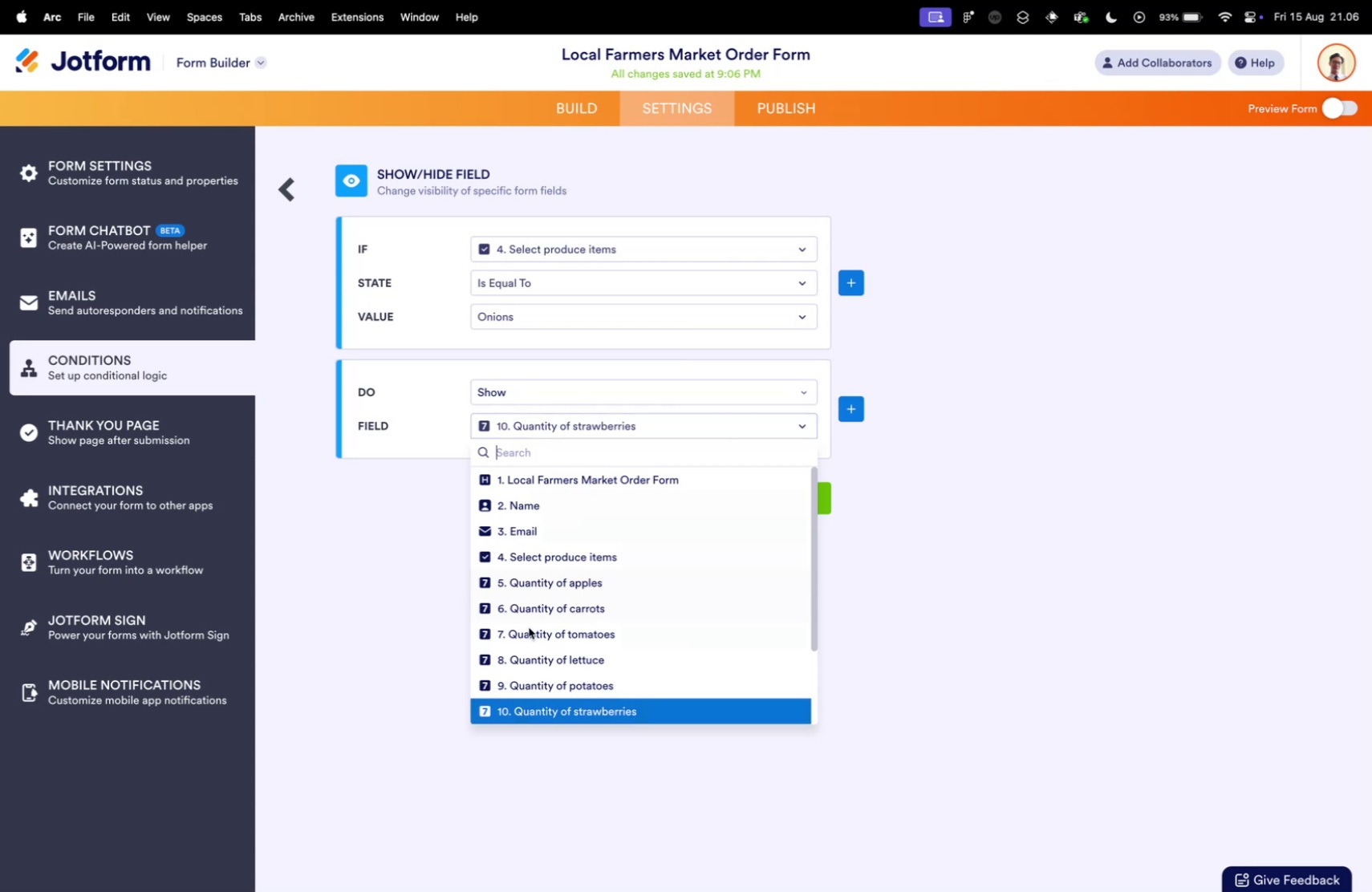 
scroll: coordinate [534, 663], scroll_direction: down, amount: 3.0
 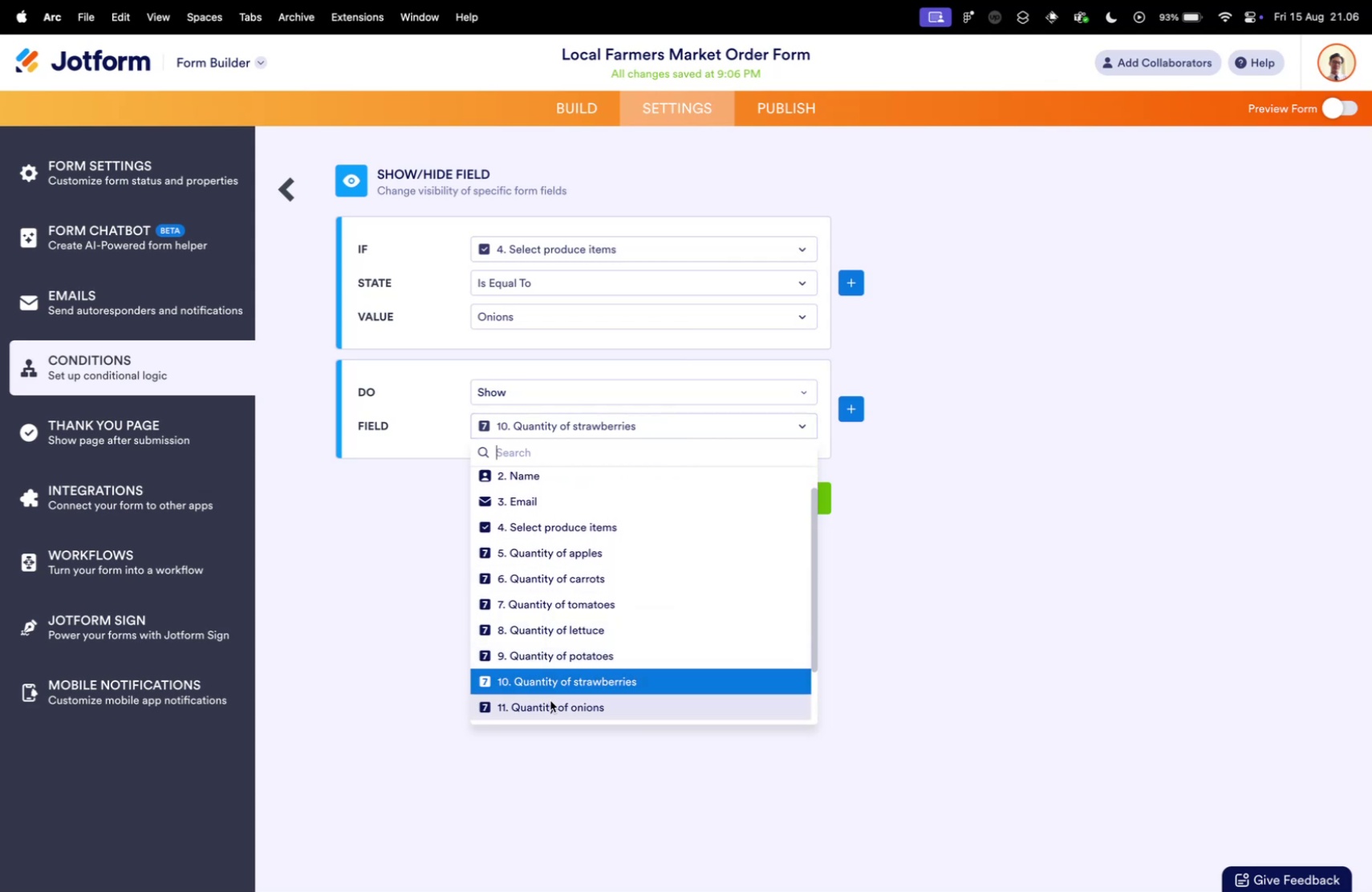 
left_click([550, 699])
 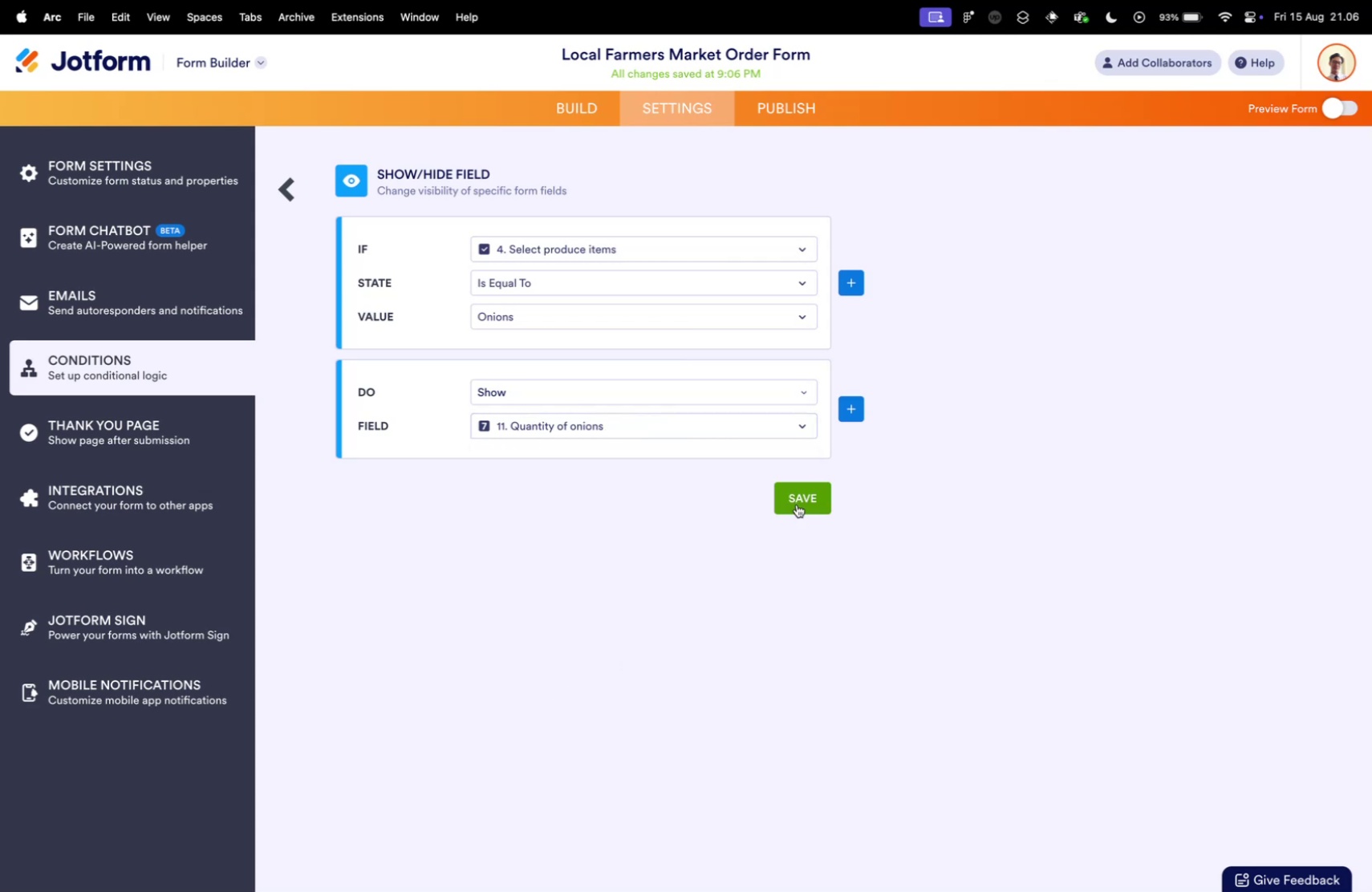 
left_click([795, 480])
 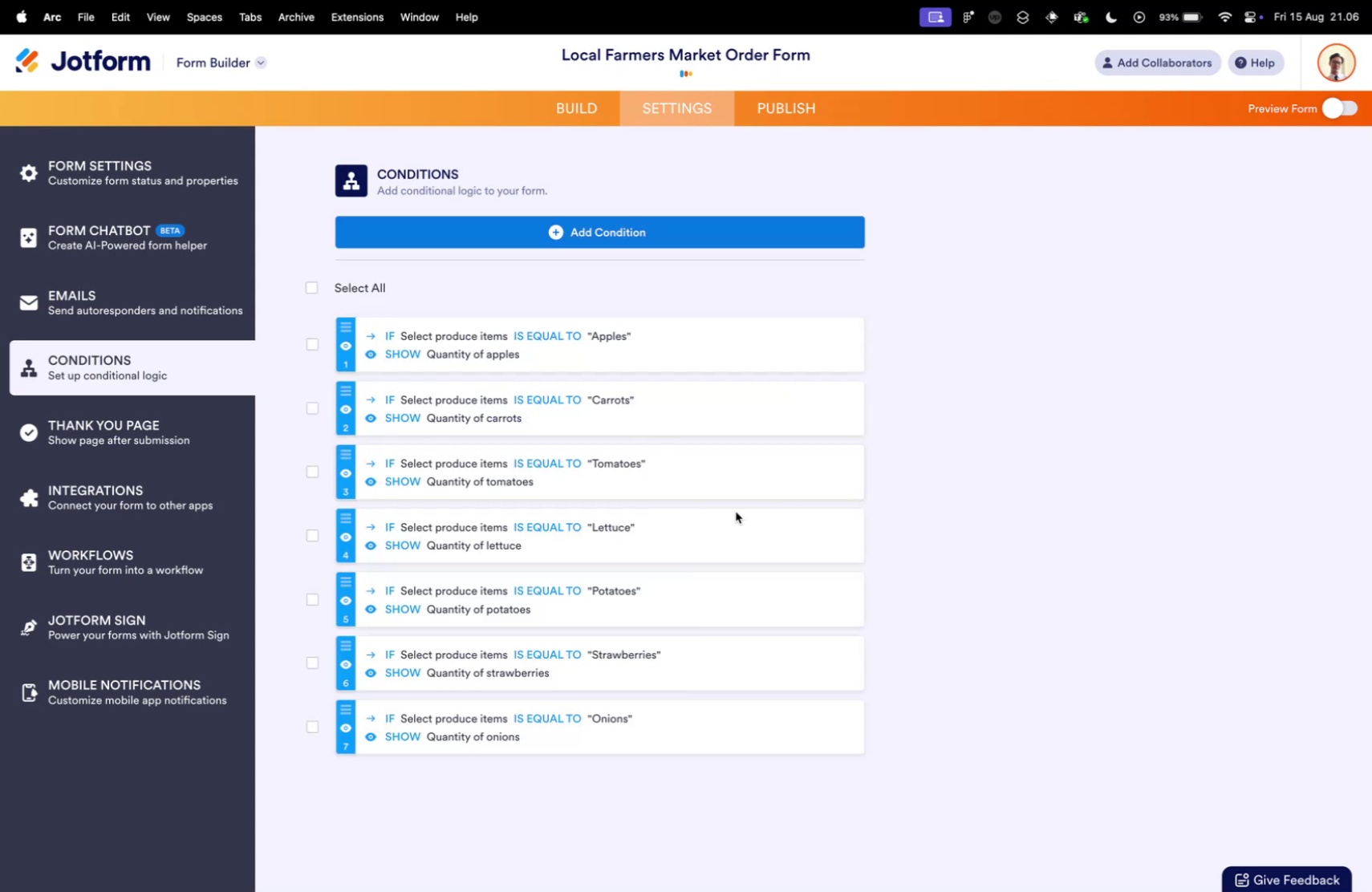 
scroll: coordinate [629, 484], scroll_direction: up, amount: 16.0
 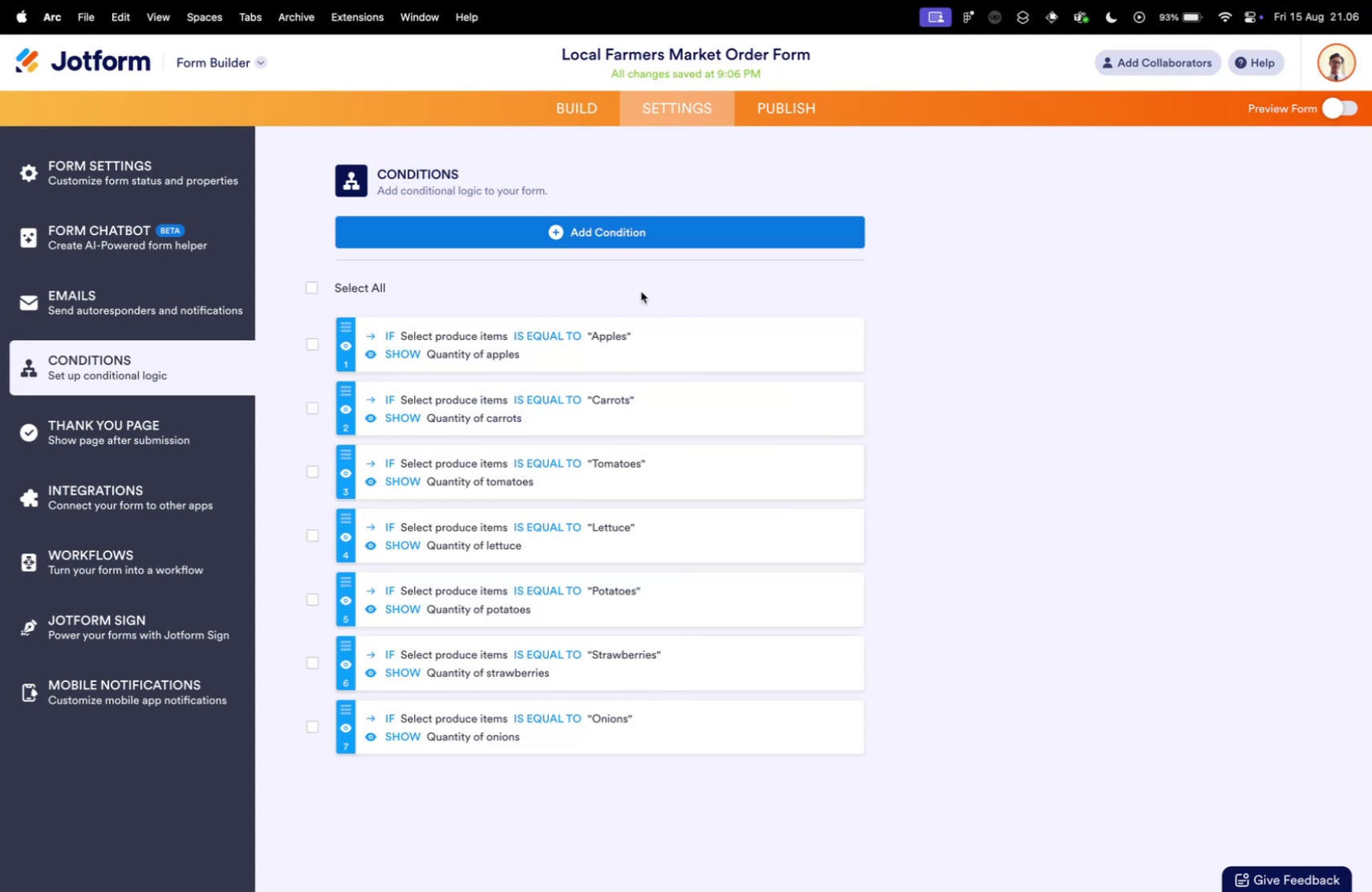 
left_click([639, 292])
 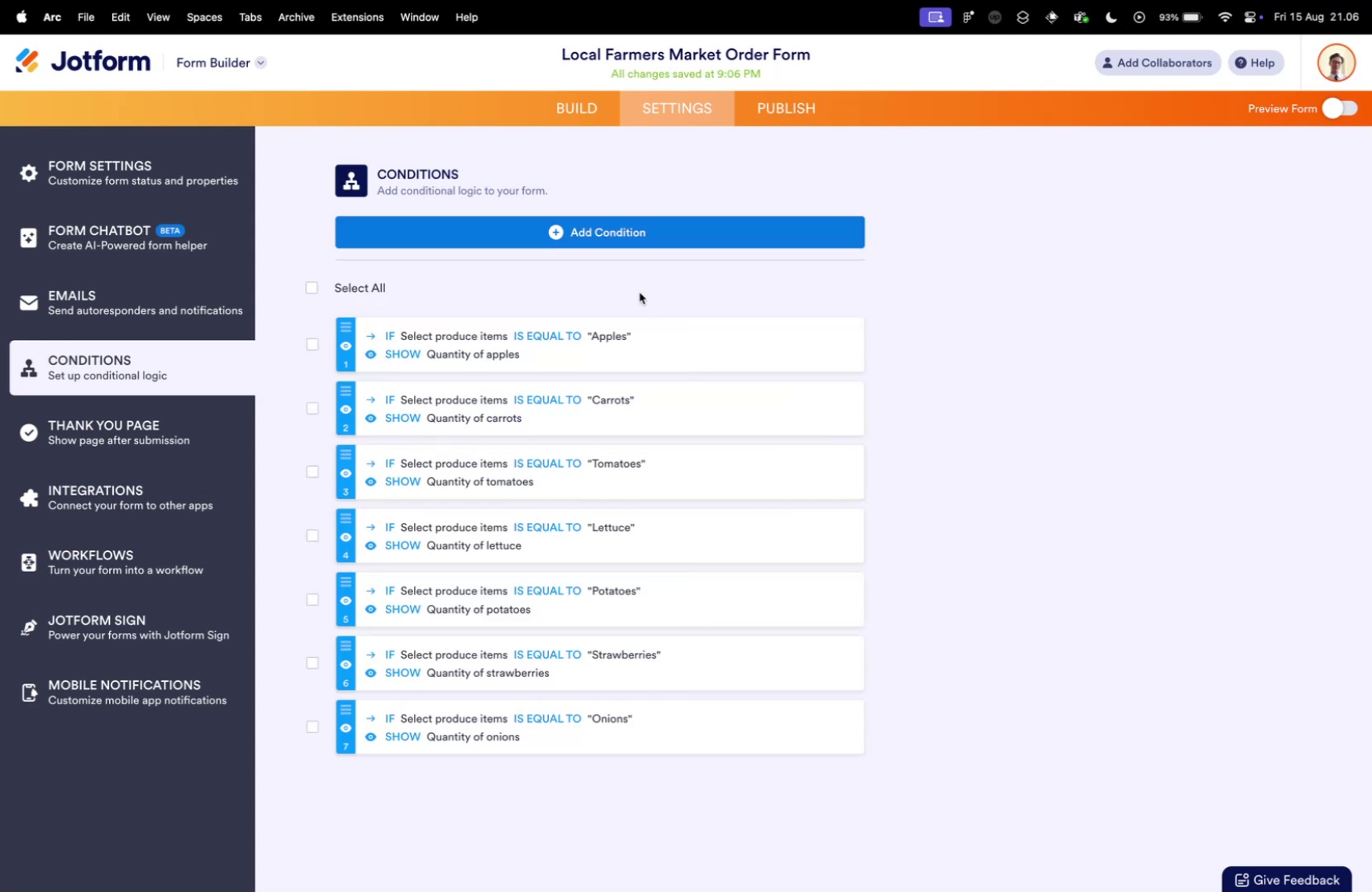 
left_click([132, 436])
 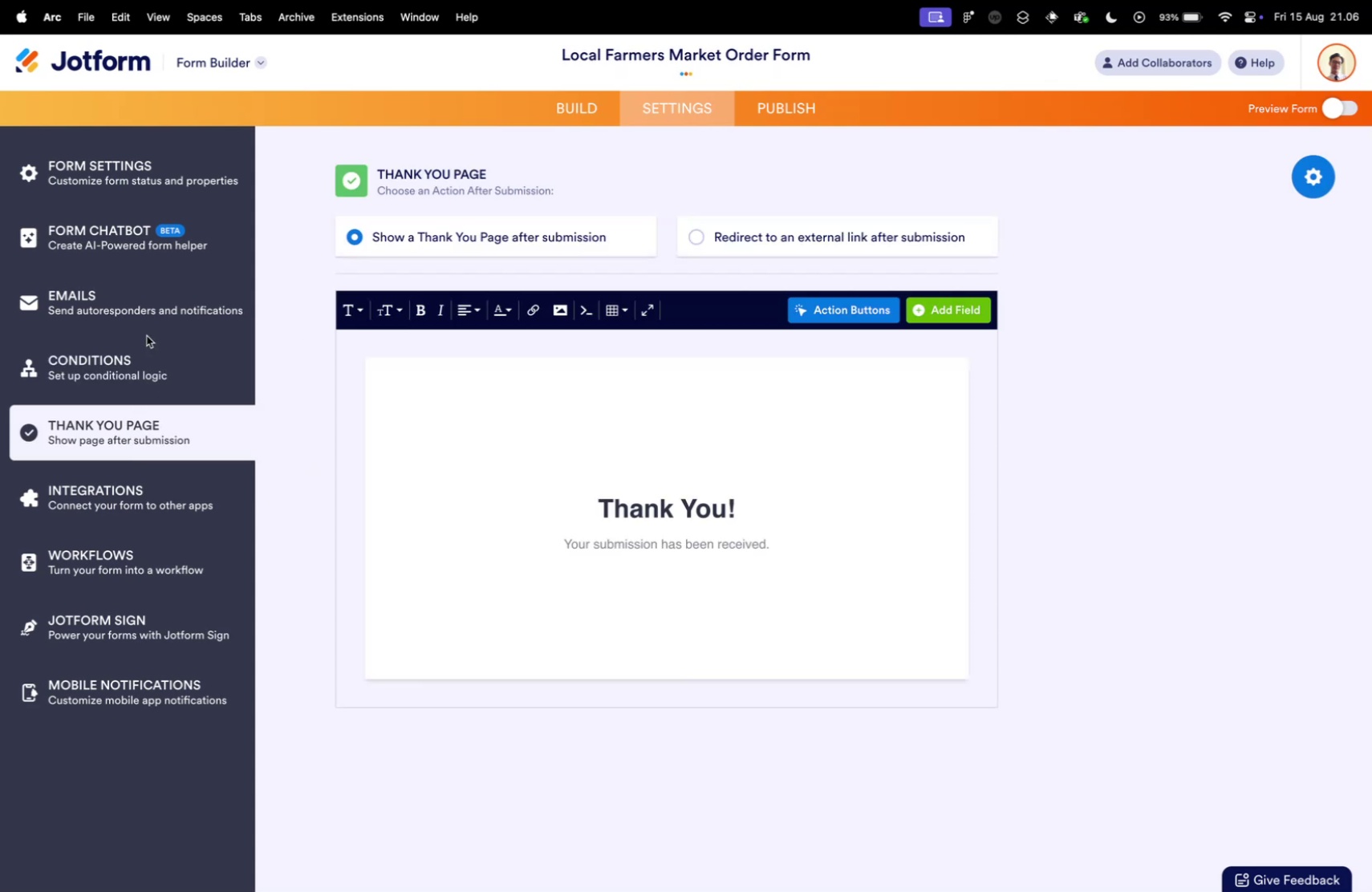 
double_click([151, 364])
 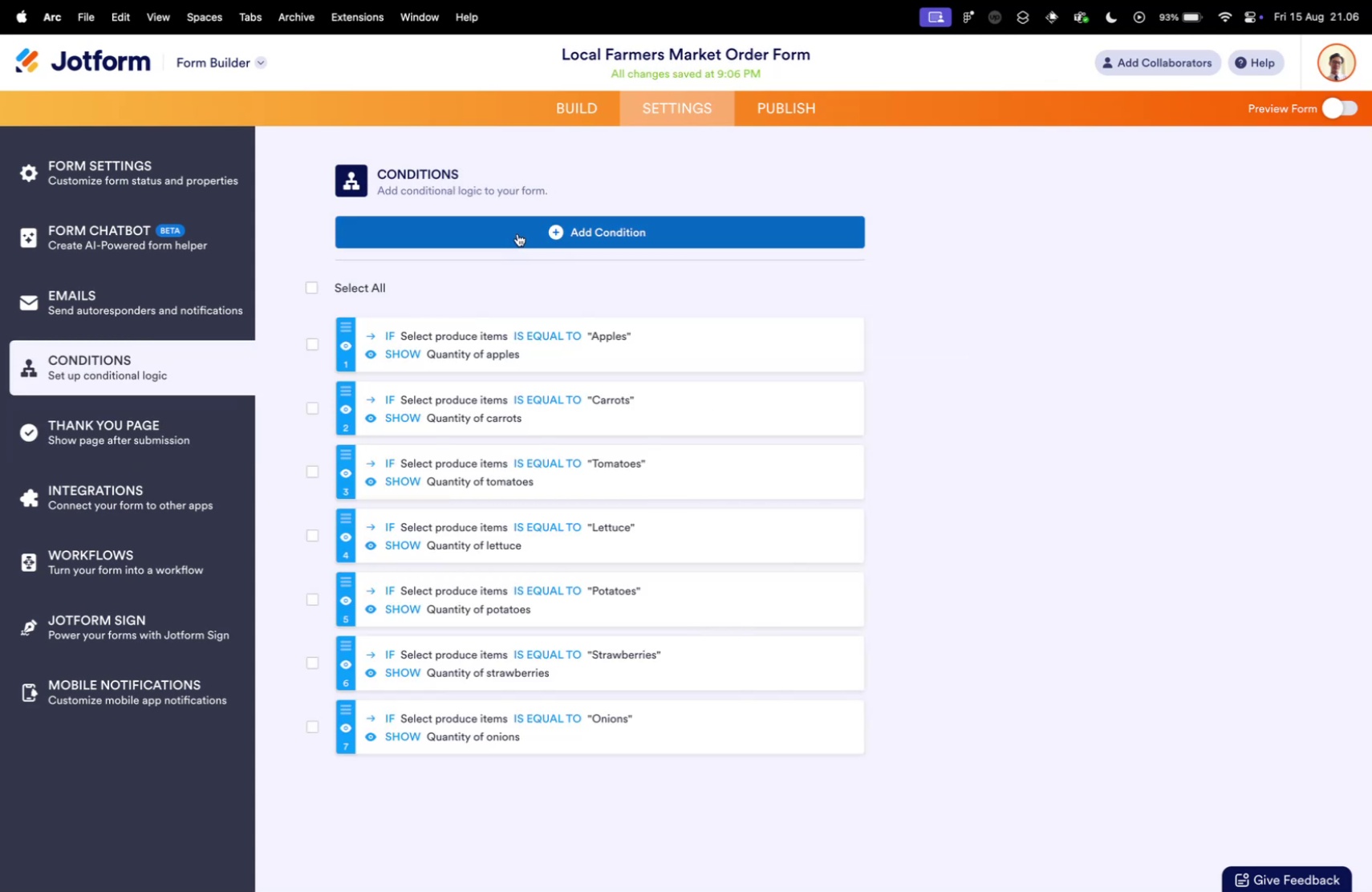 
left_click([518, 233])
 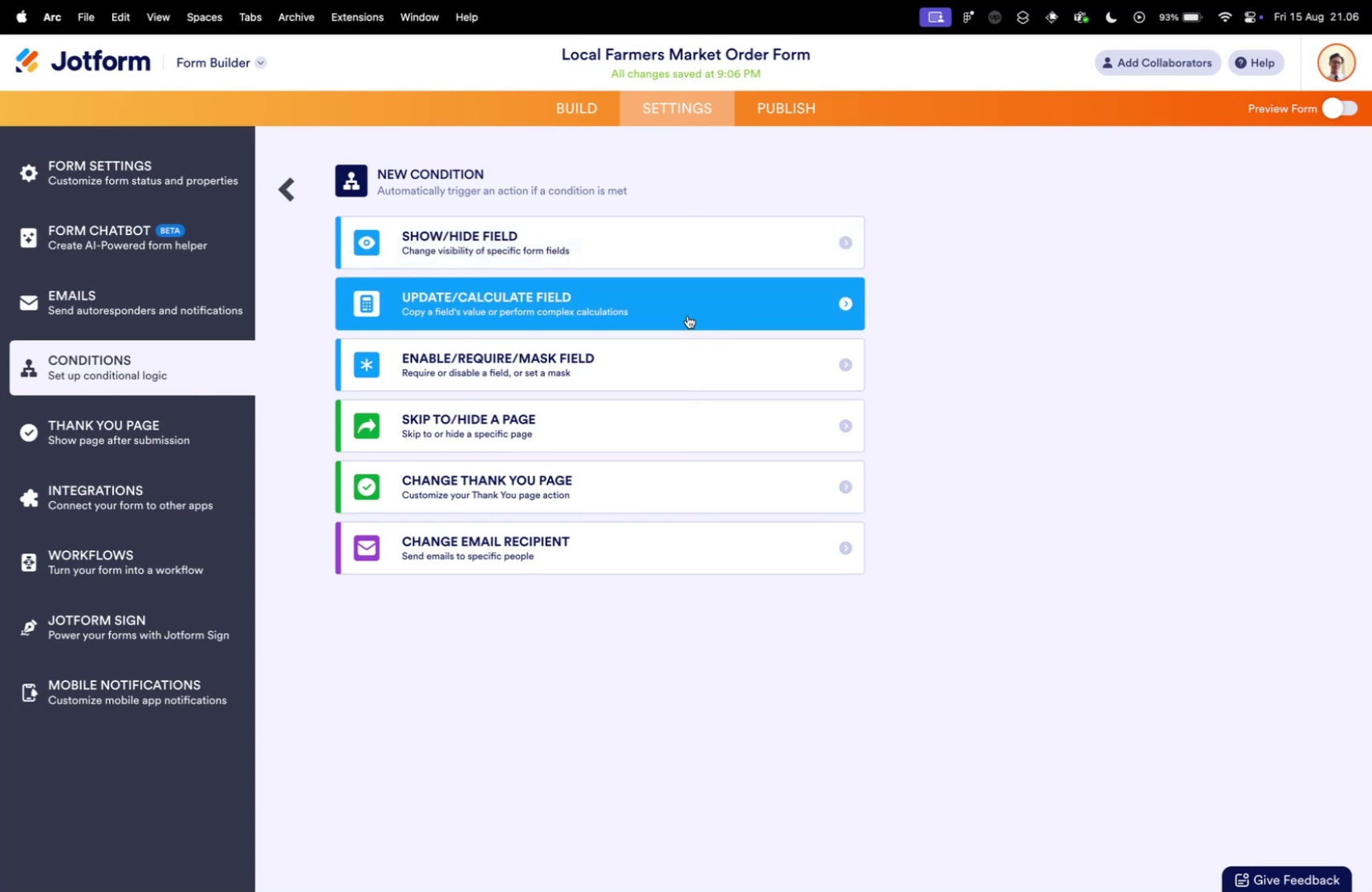 
wait(10.04)
 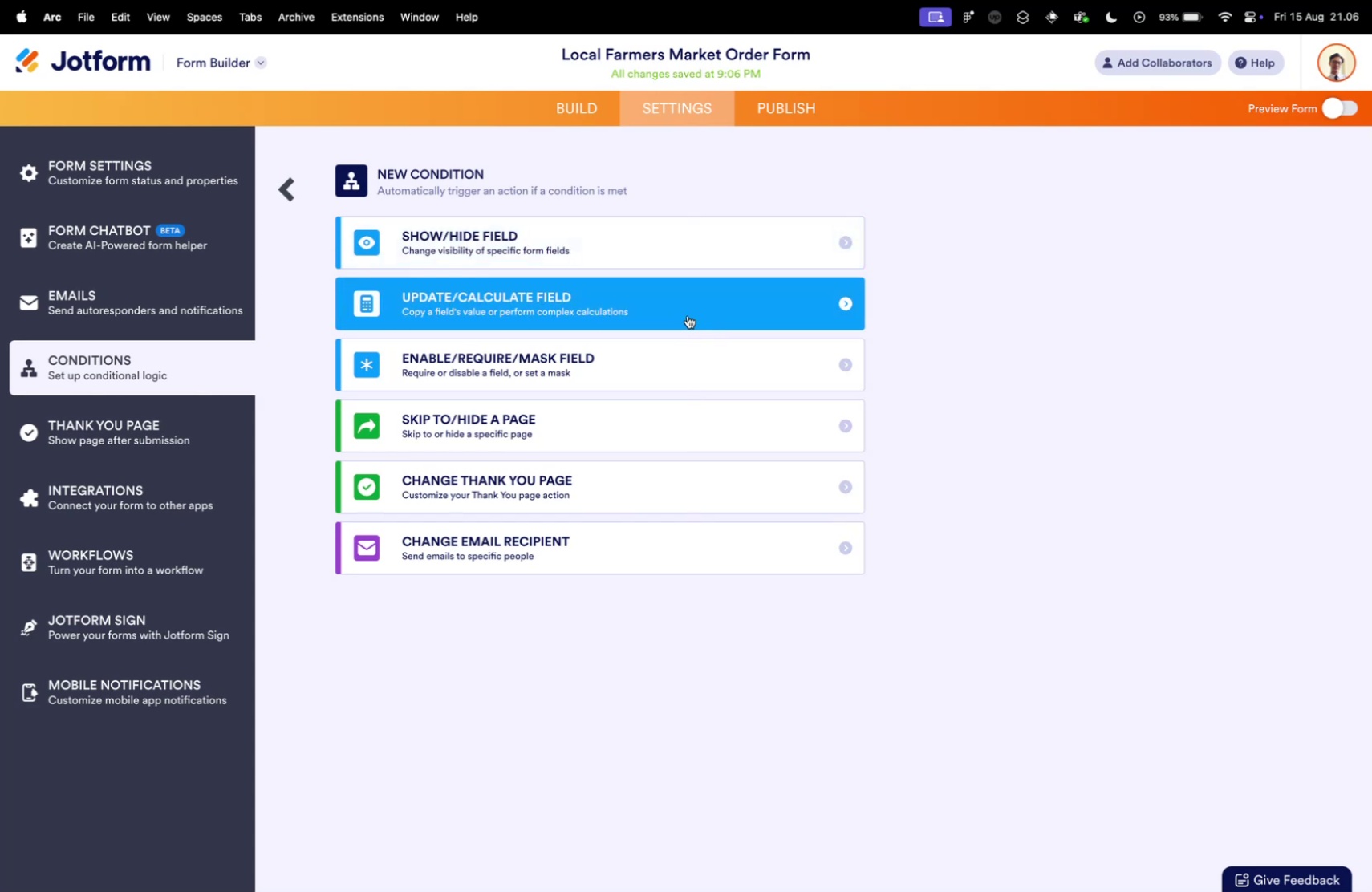 
left_click([589, 353])
 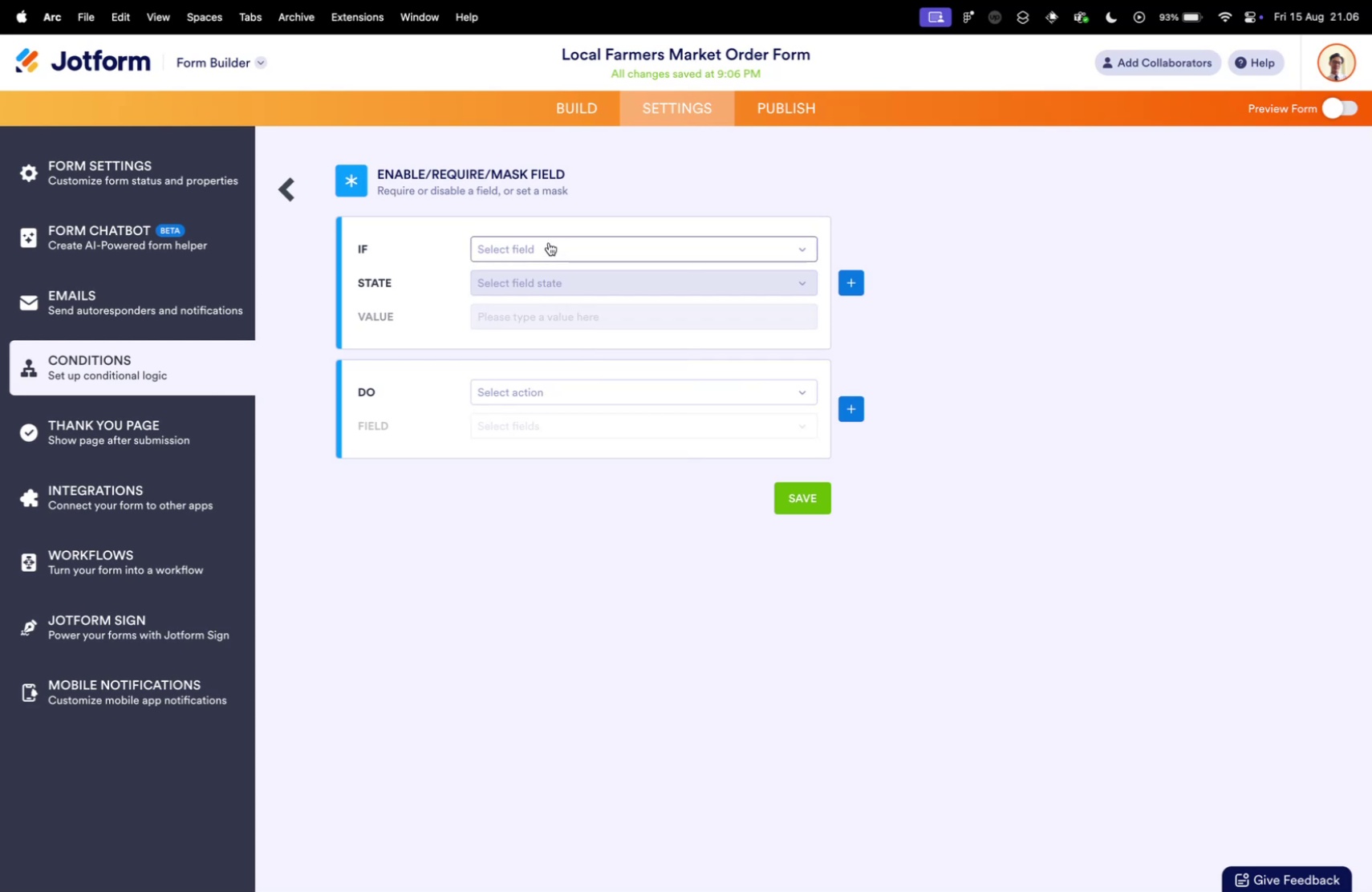 
left_click([549, 245])
 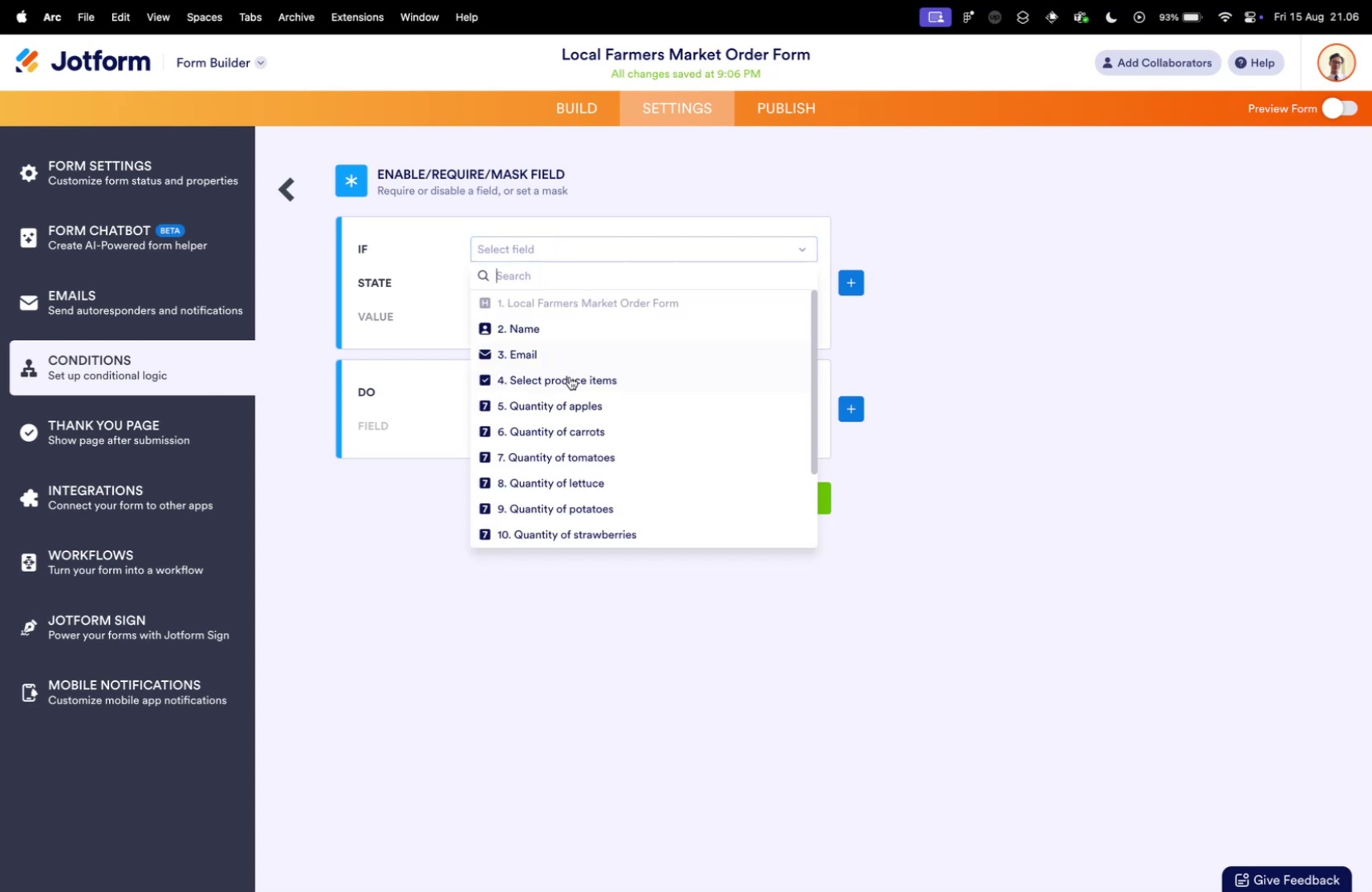 
left_click([572, 382])
 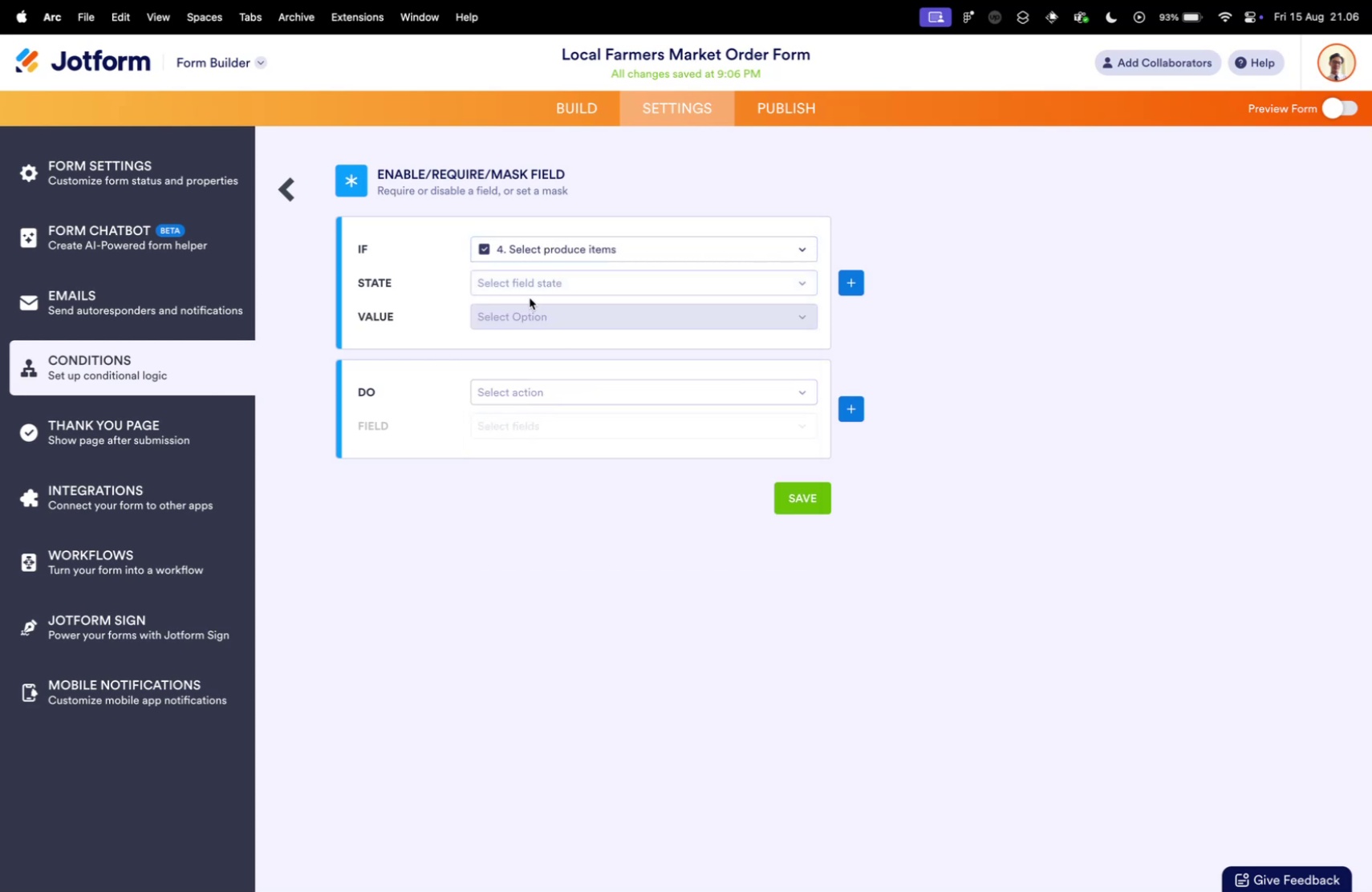 
left_click([526, 287])
 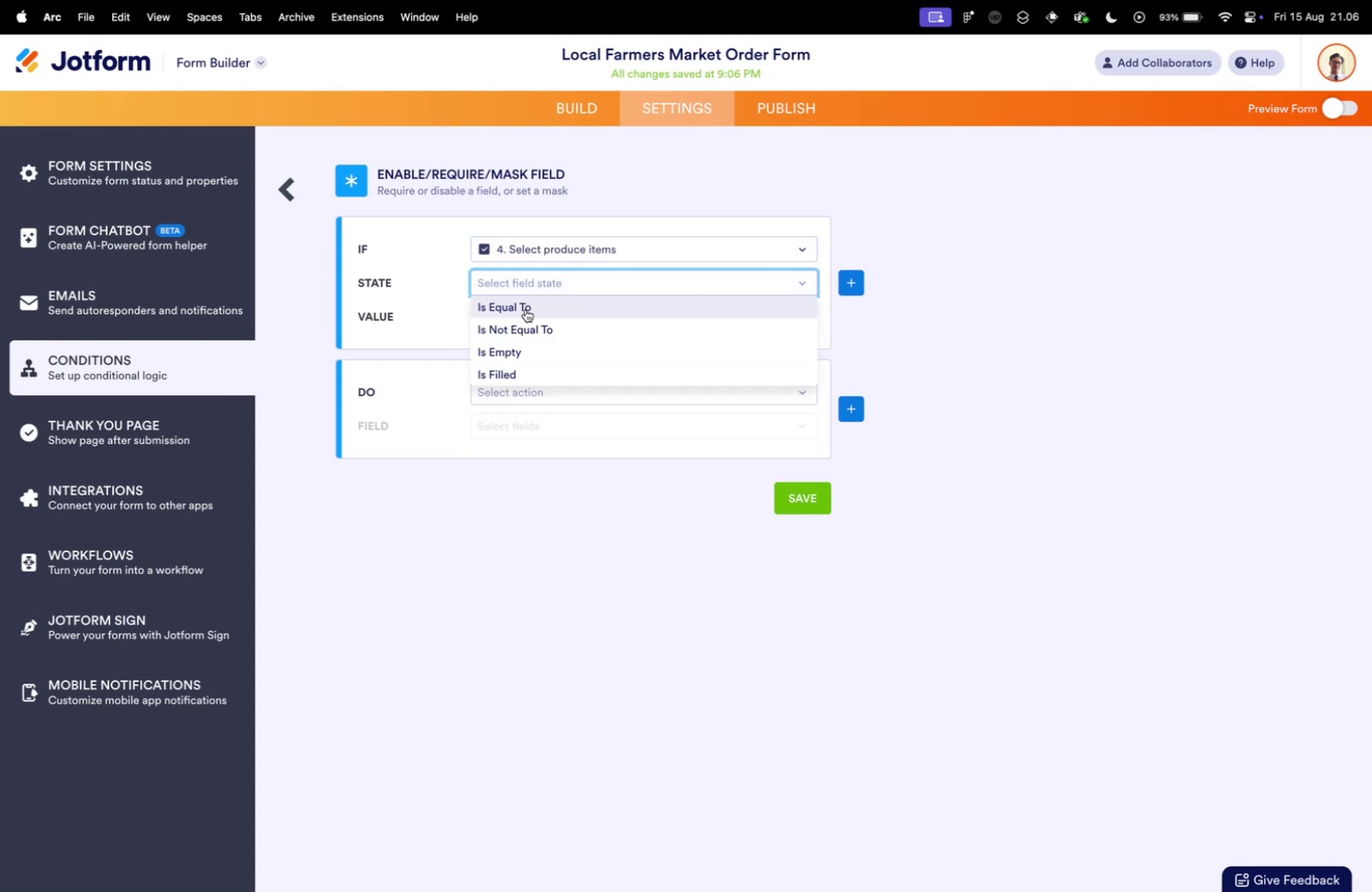 
left_click([522, 303])
 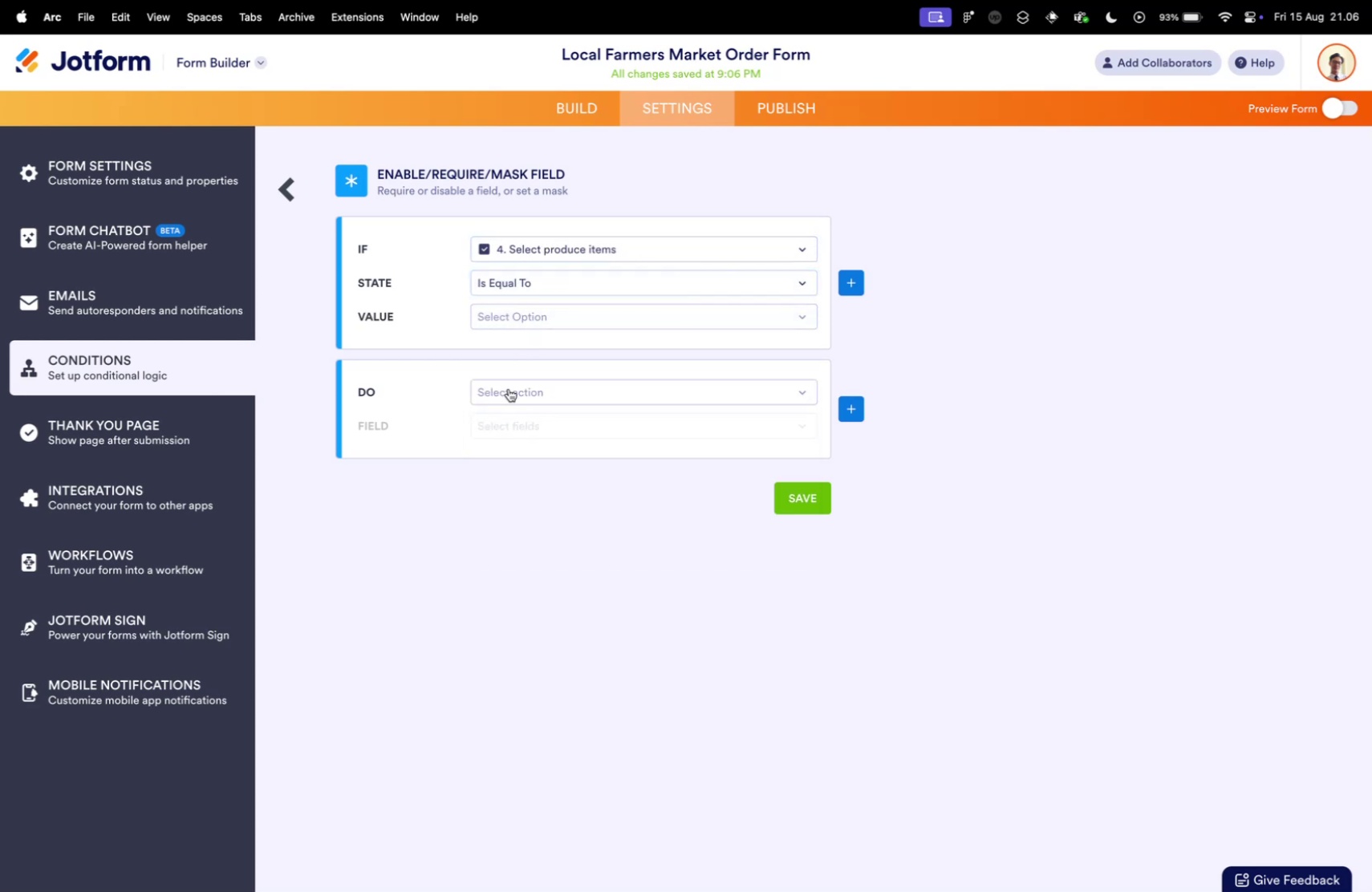 
left_click([509, 389])
 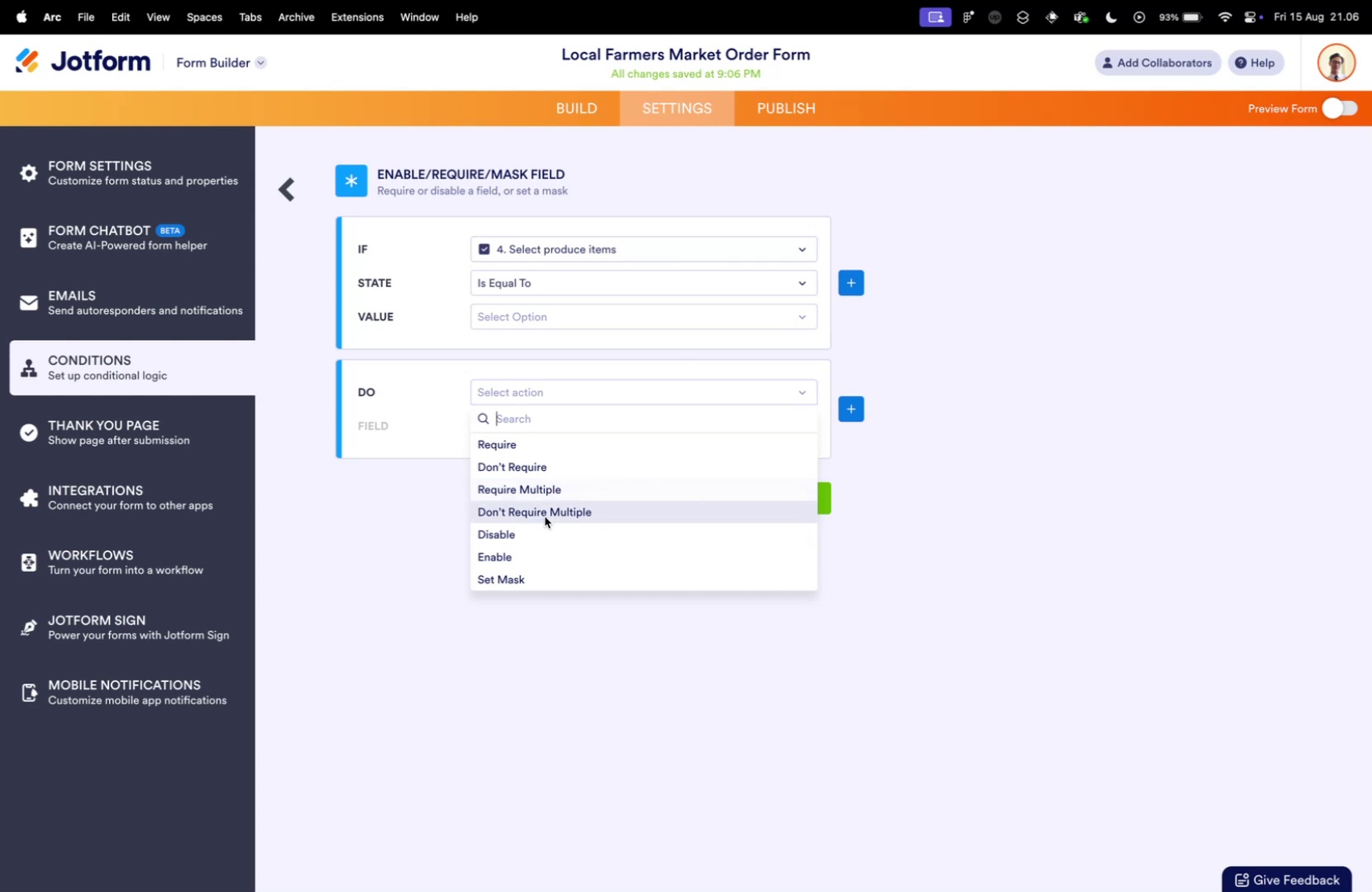 
wait(5.42)
 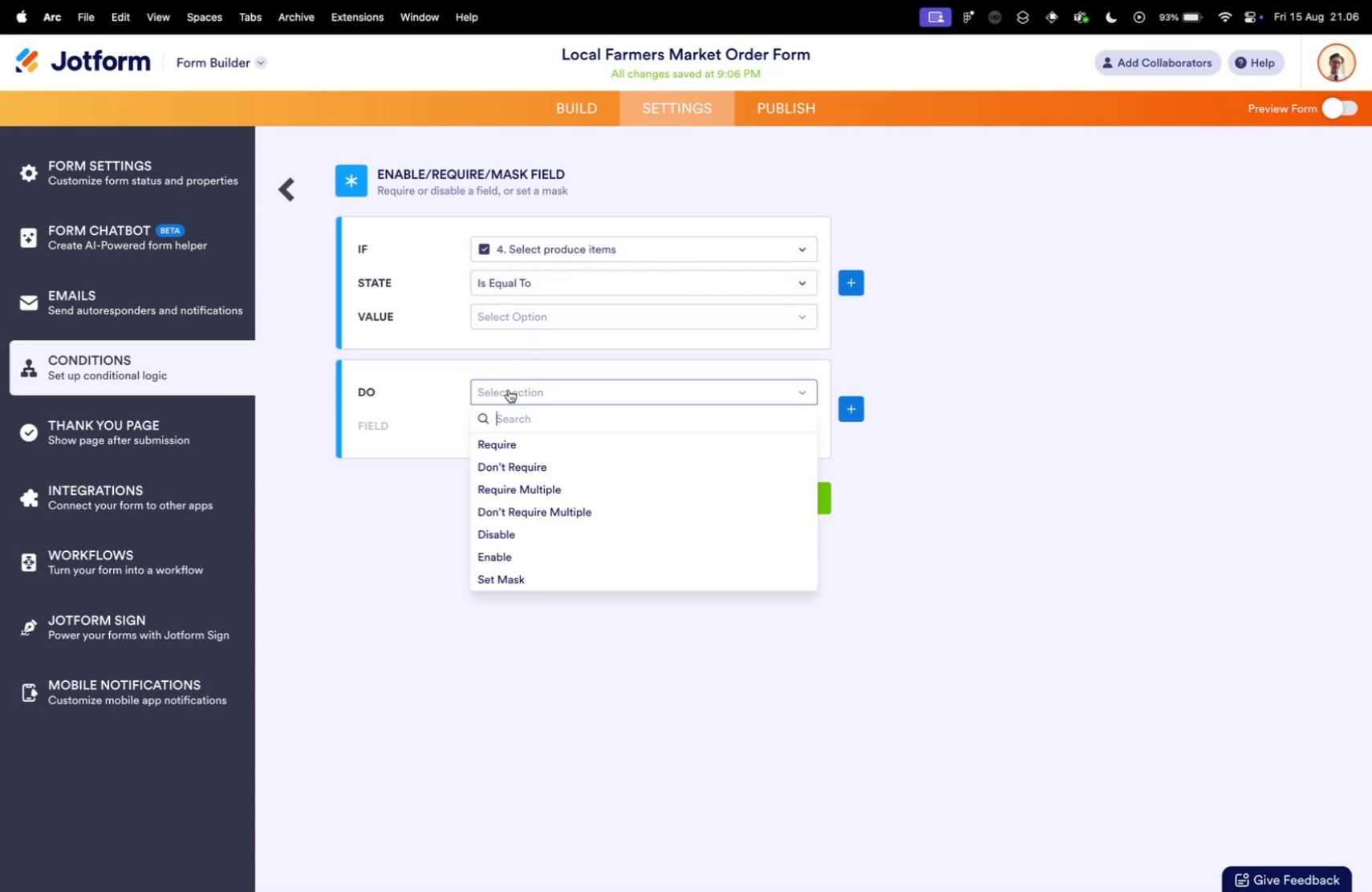 
left_click([430, 528])
 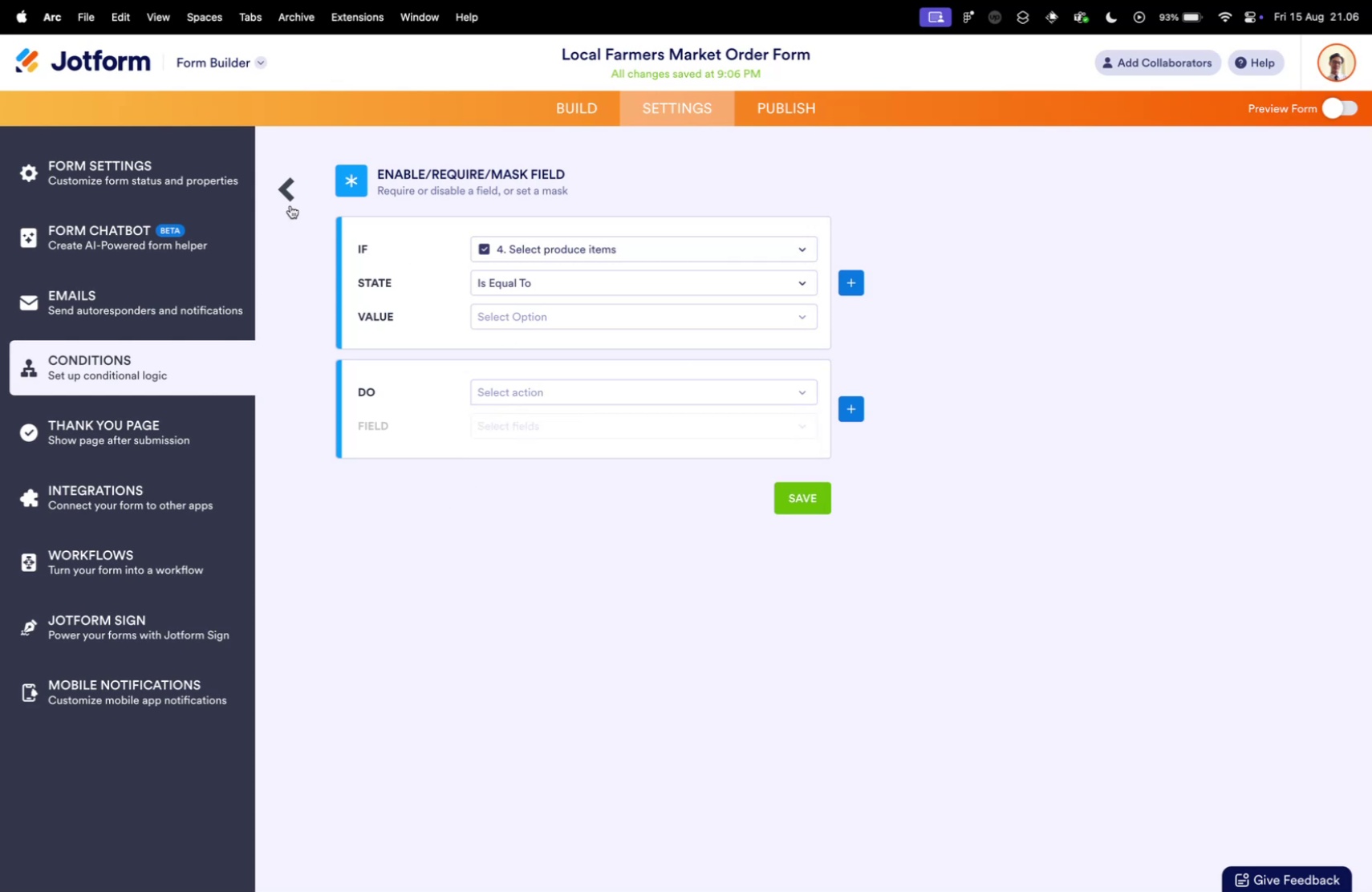 
left_click([284, 204])
 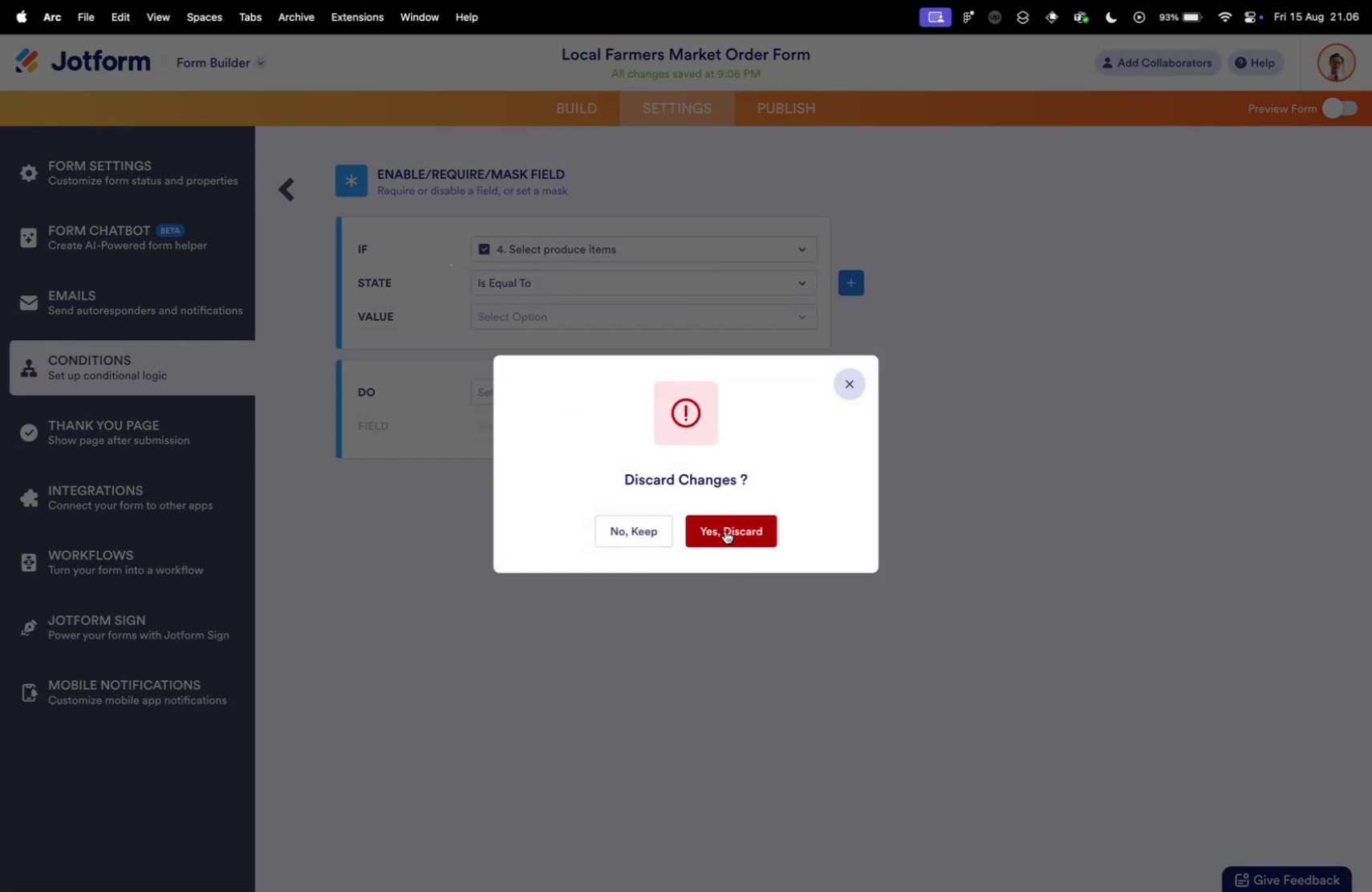 
left_click([725, 530])
 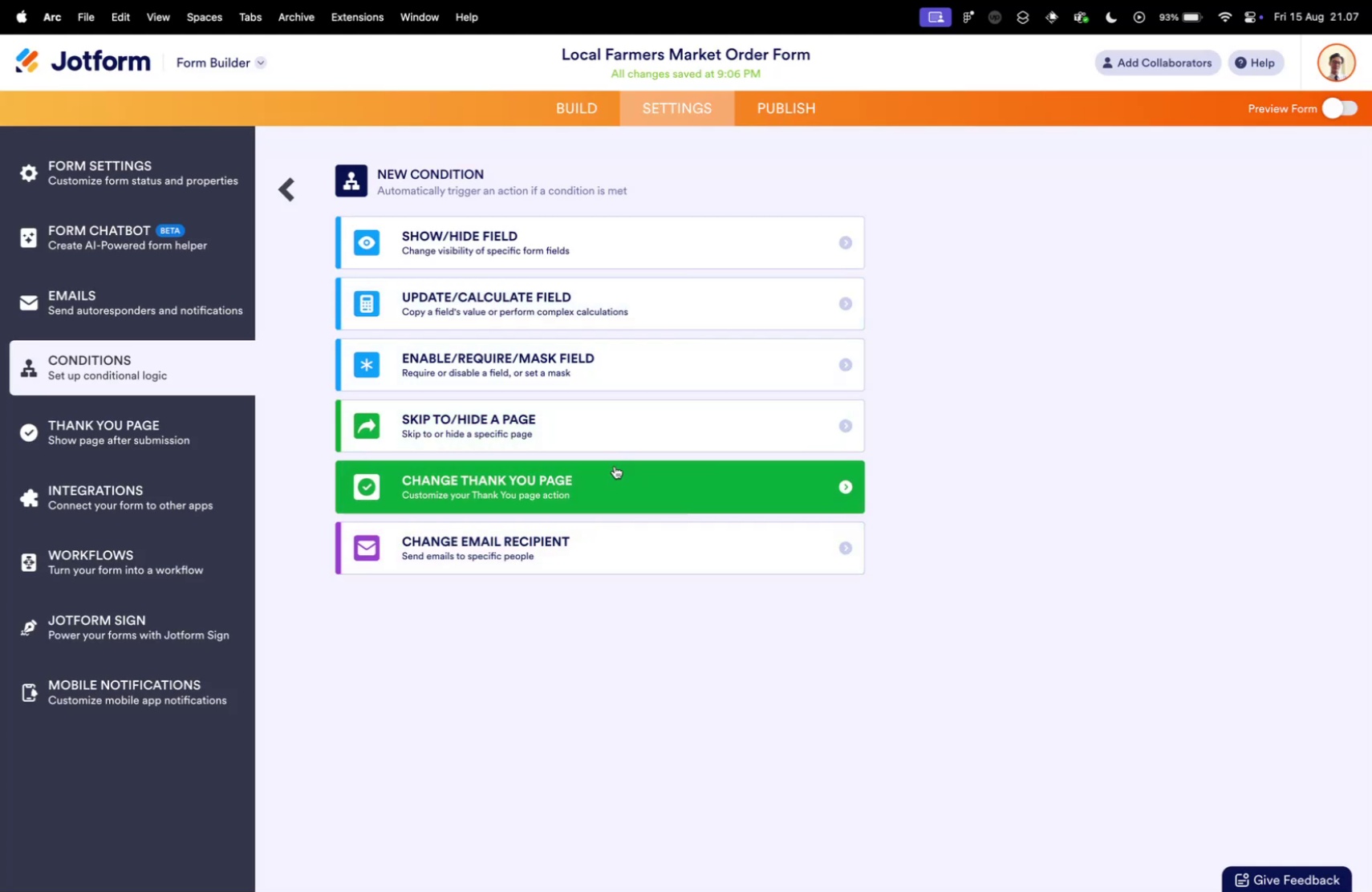 
wait(8.44)
 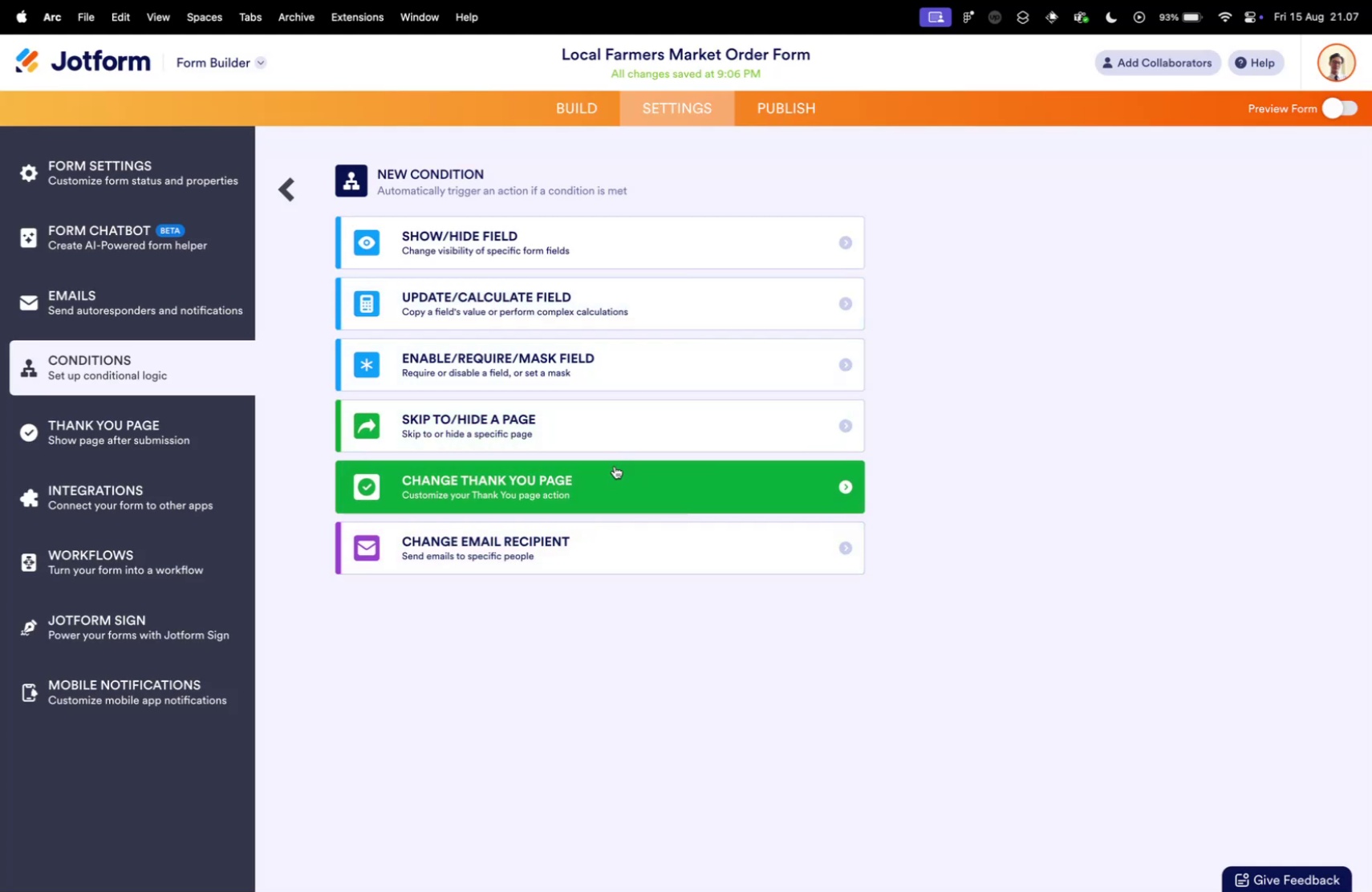 
left_click([292, 188])
 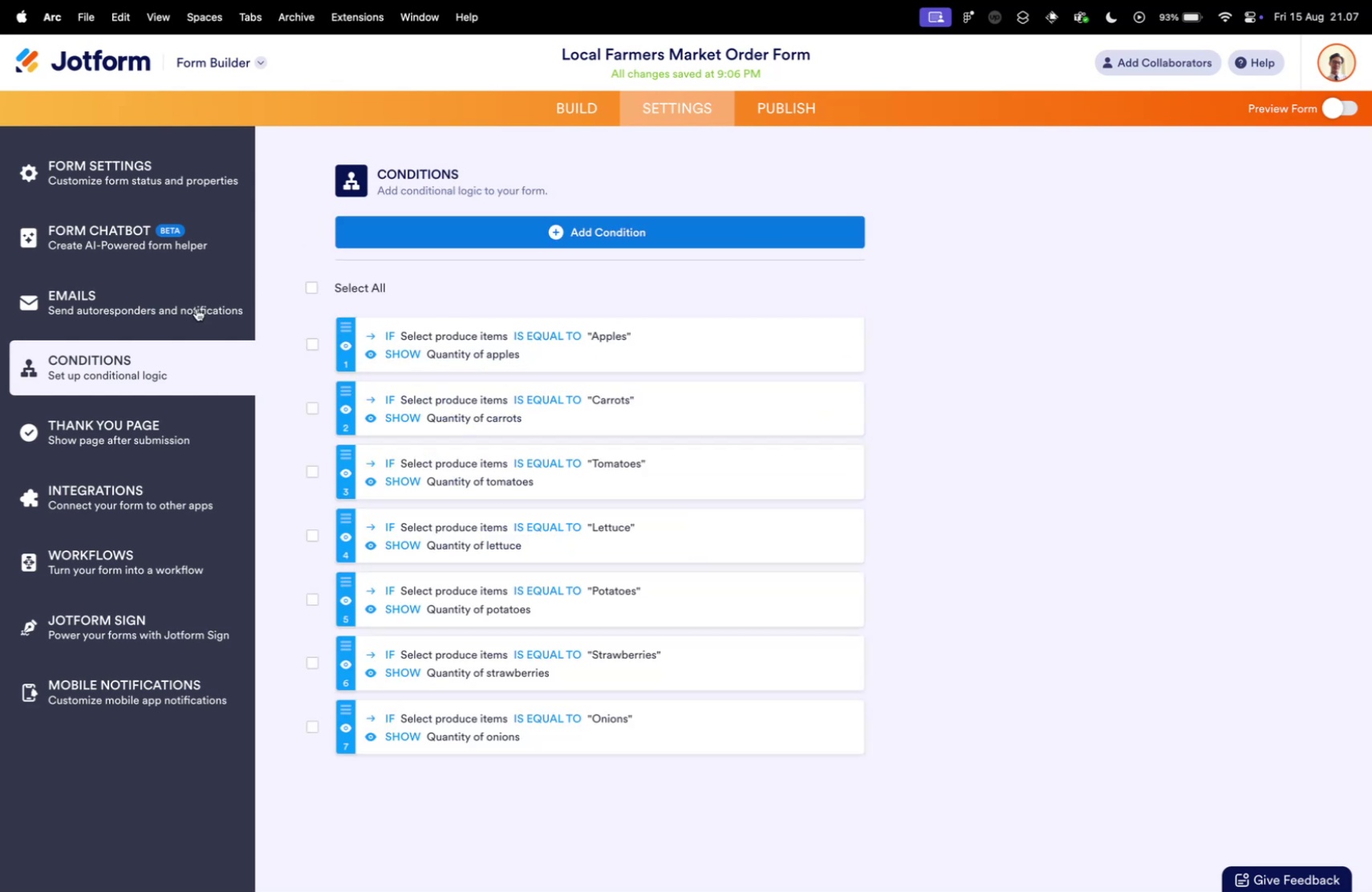 
scroll: coordinate [94, 226], scroll_direction: up, amount: 1.0
 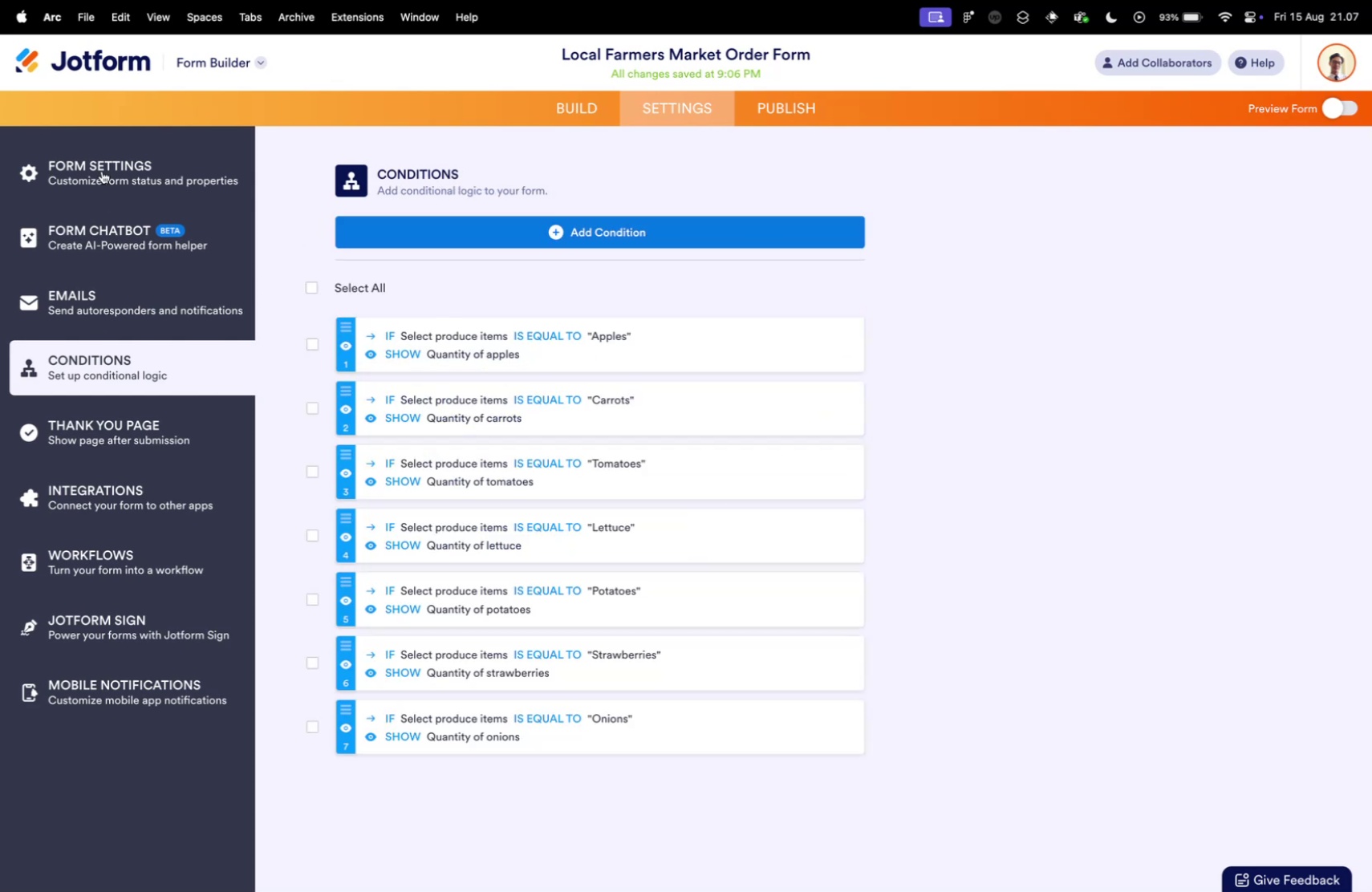 
left_click([102, 171])
 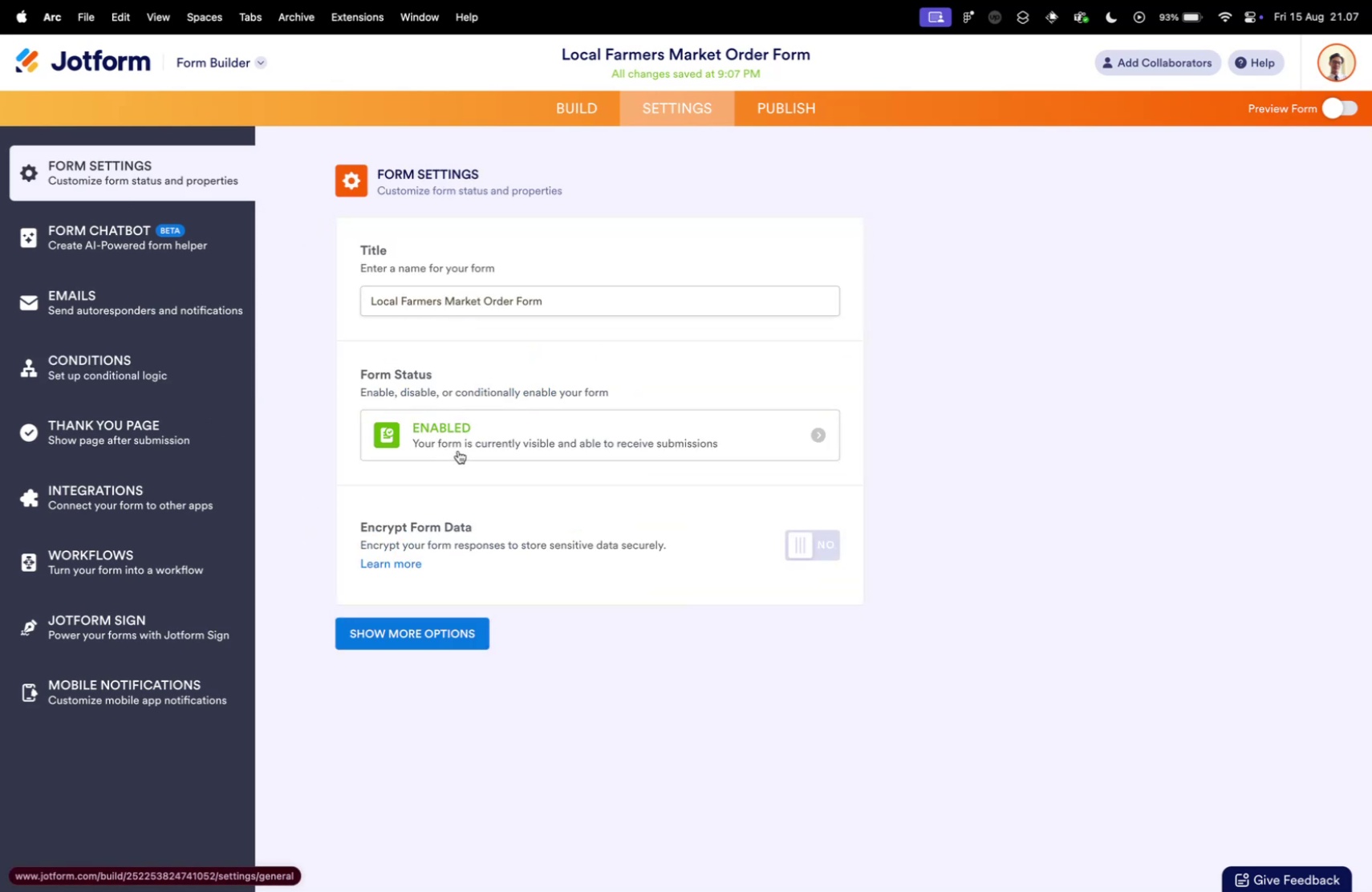 
wait(5.46)
 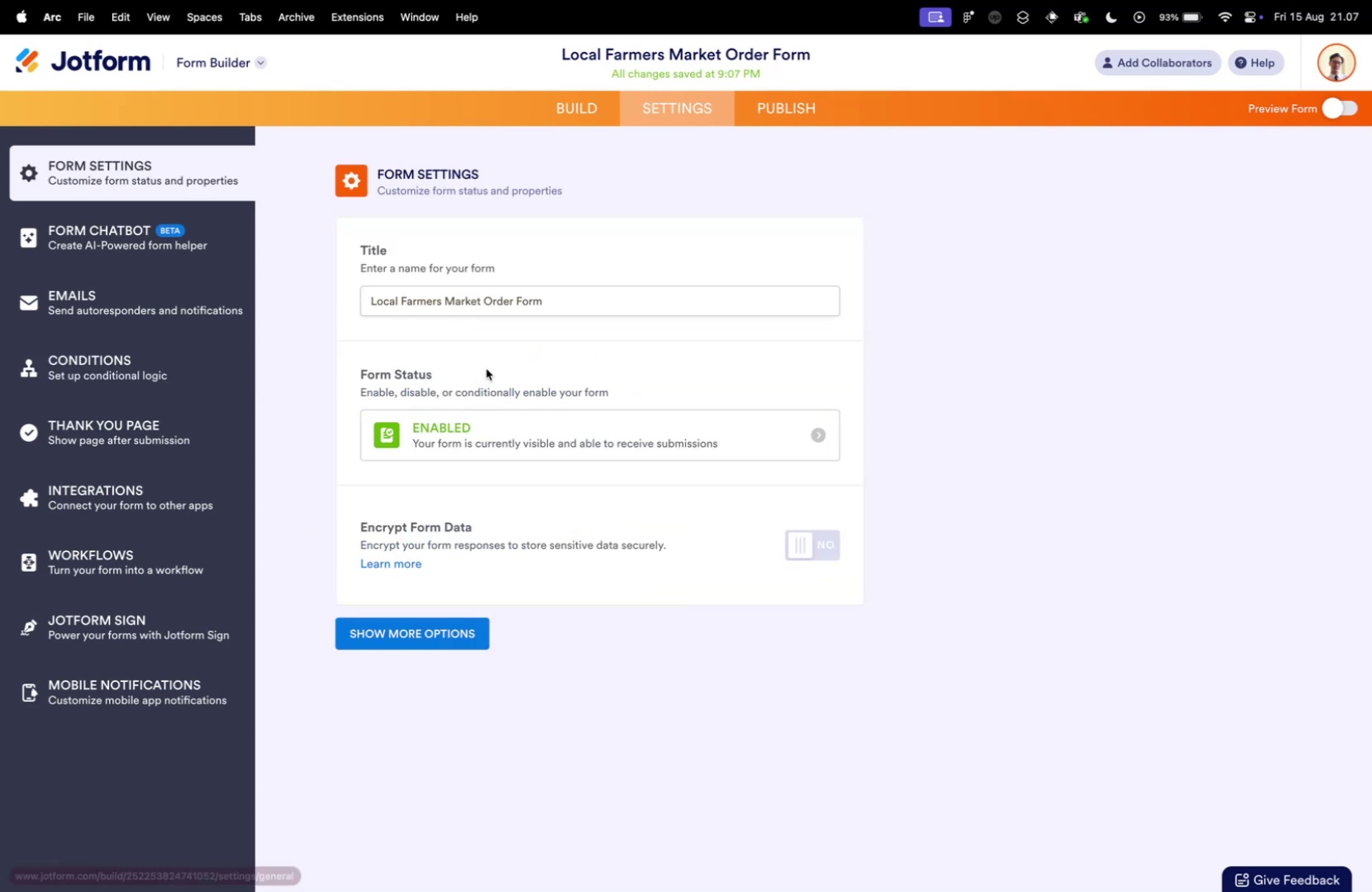 
left_click([490, 439])
 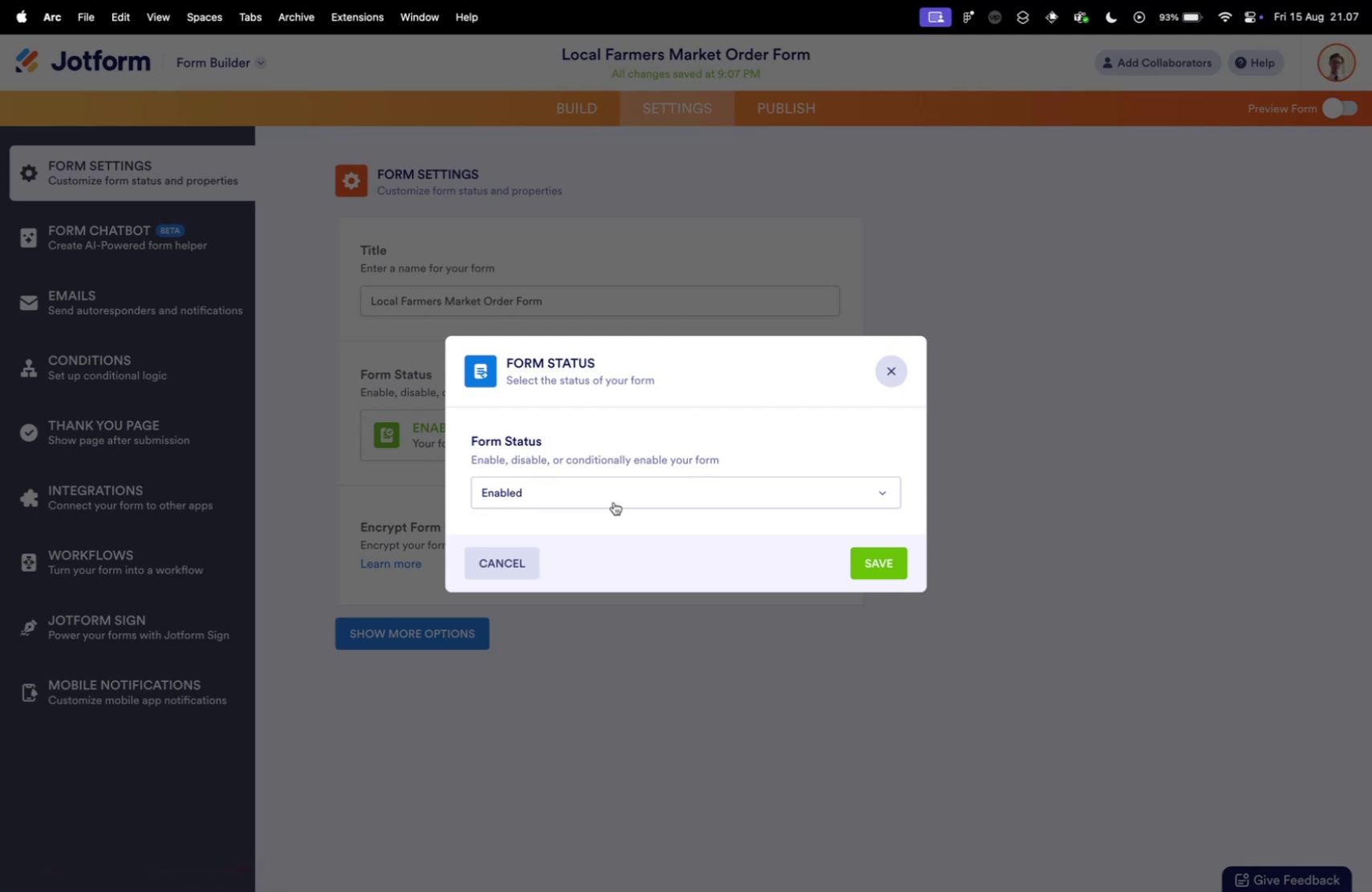 
left_click([615, 489])
 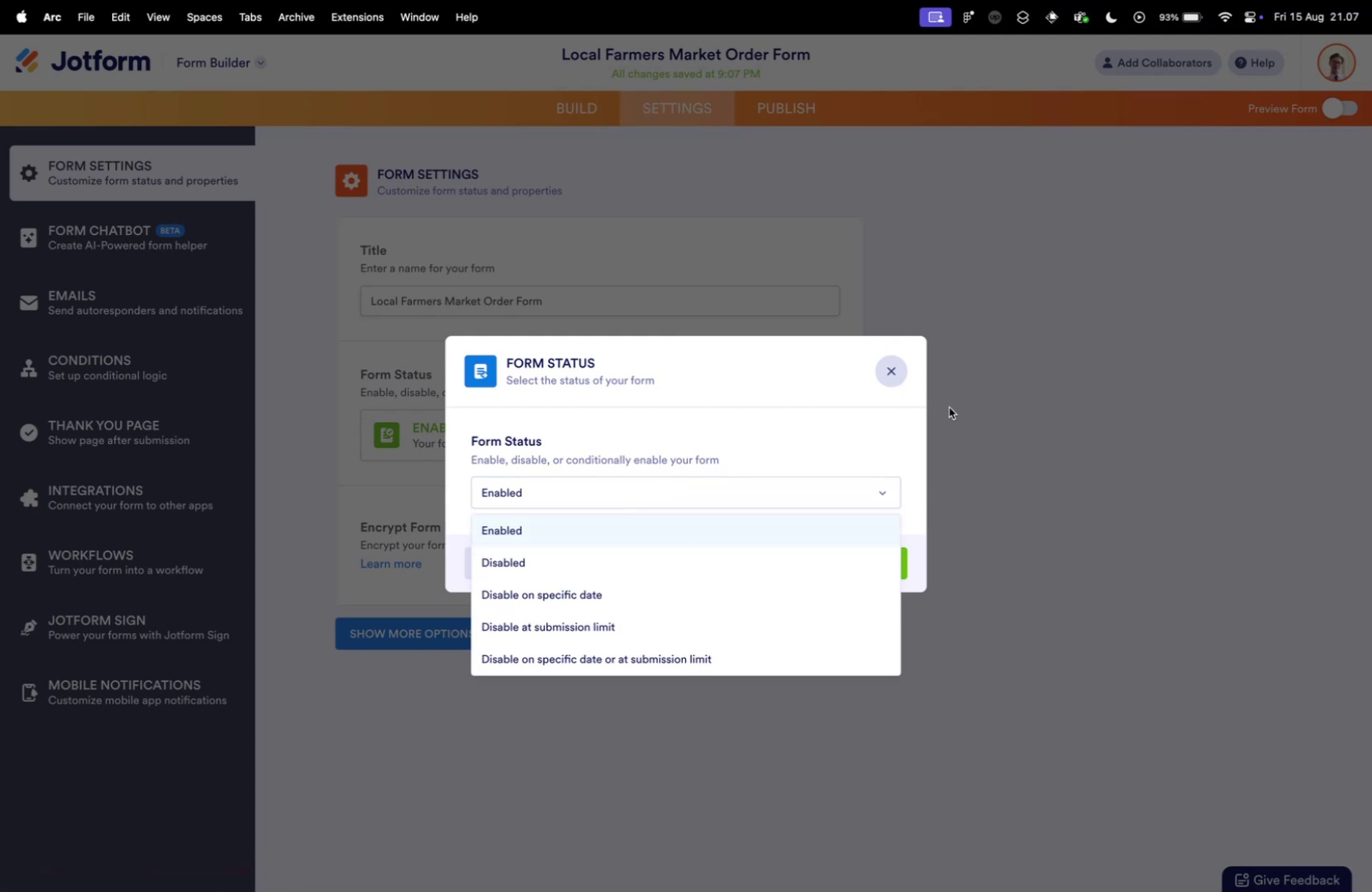 
left_click([898, 375])
 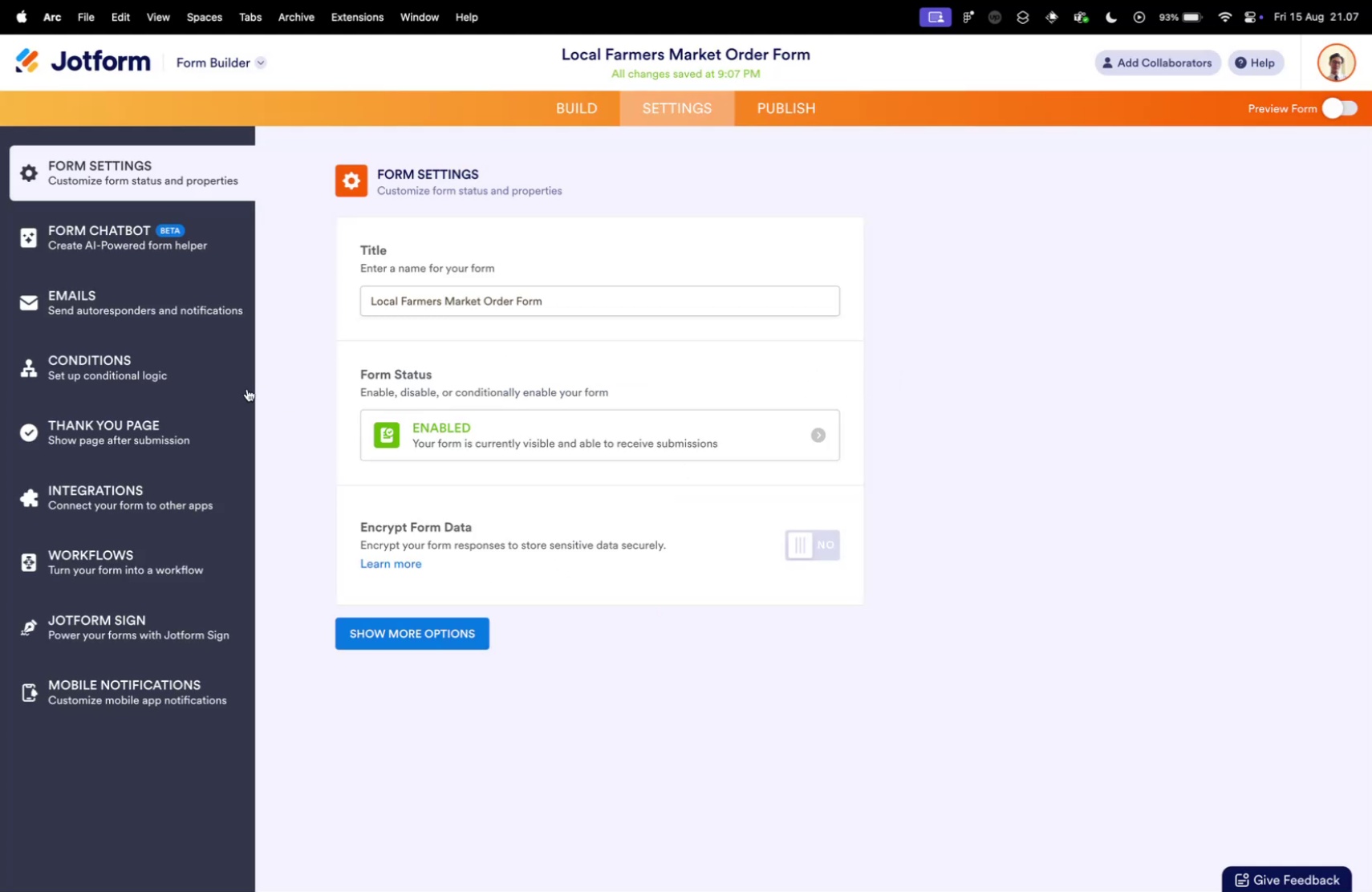 
left_click([160, 393])
 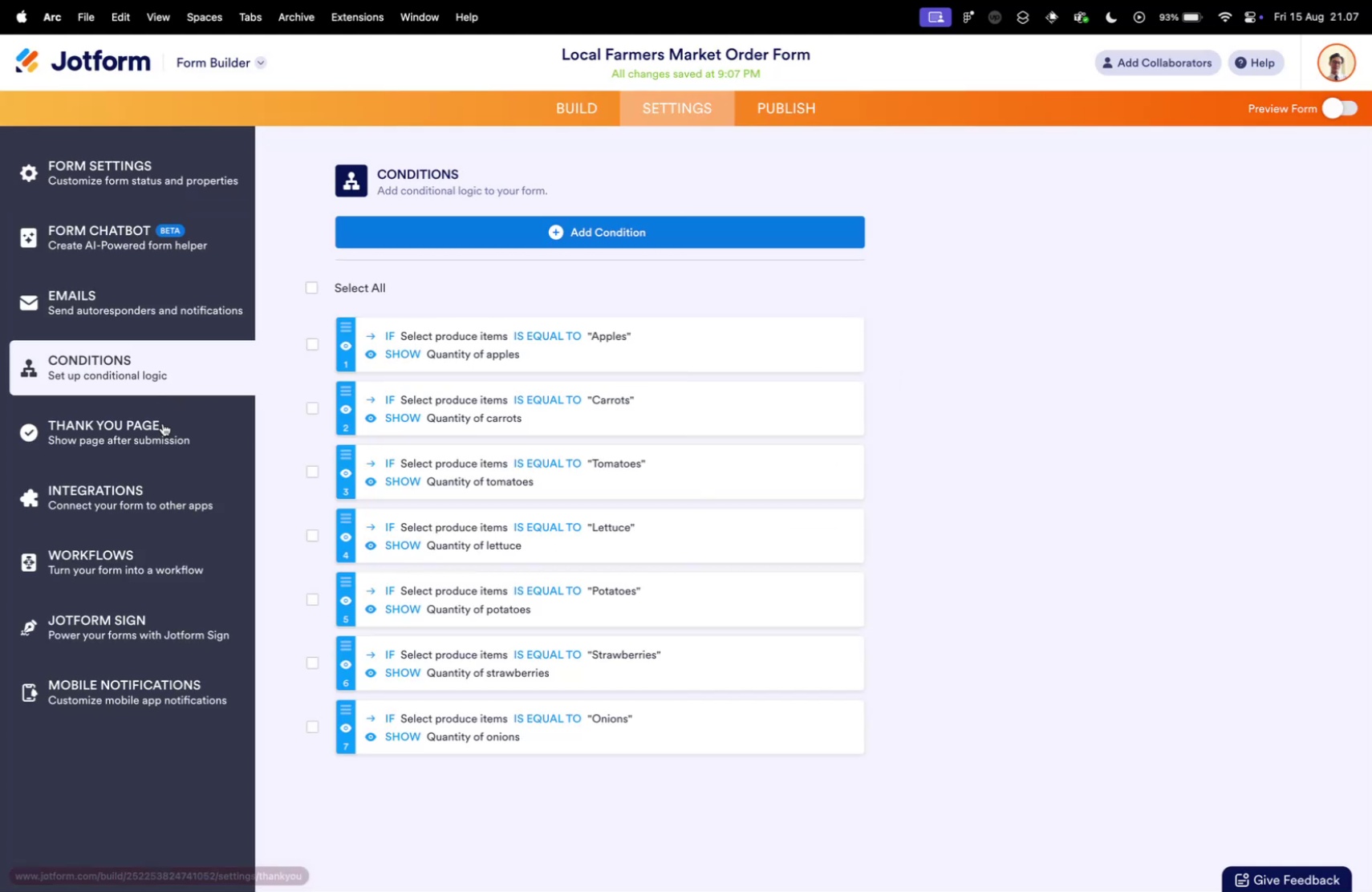 
left_click([162, 432])
 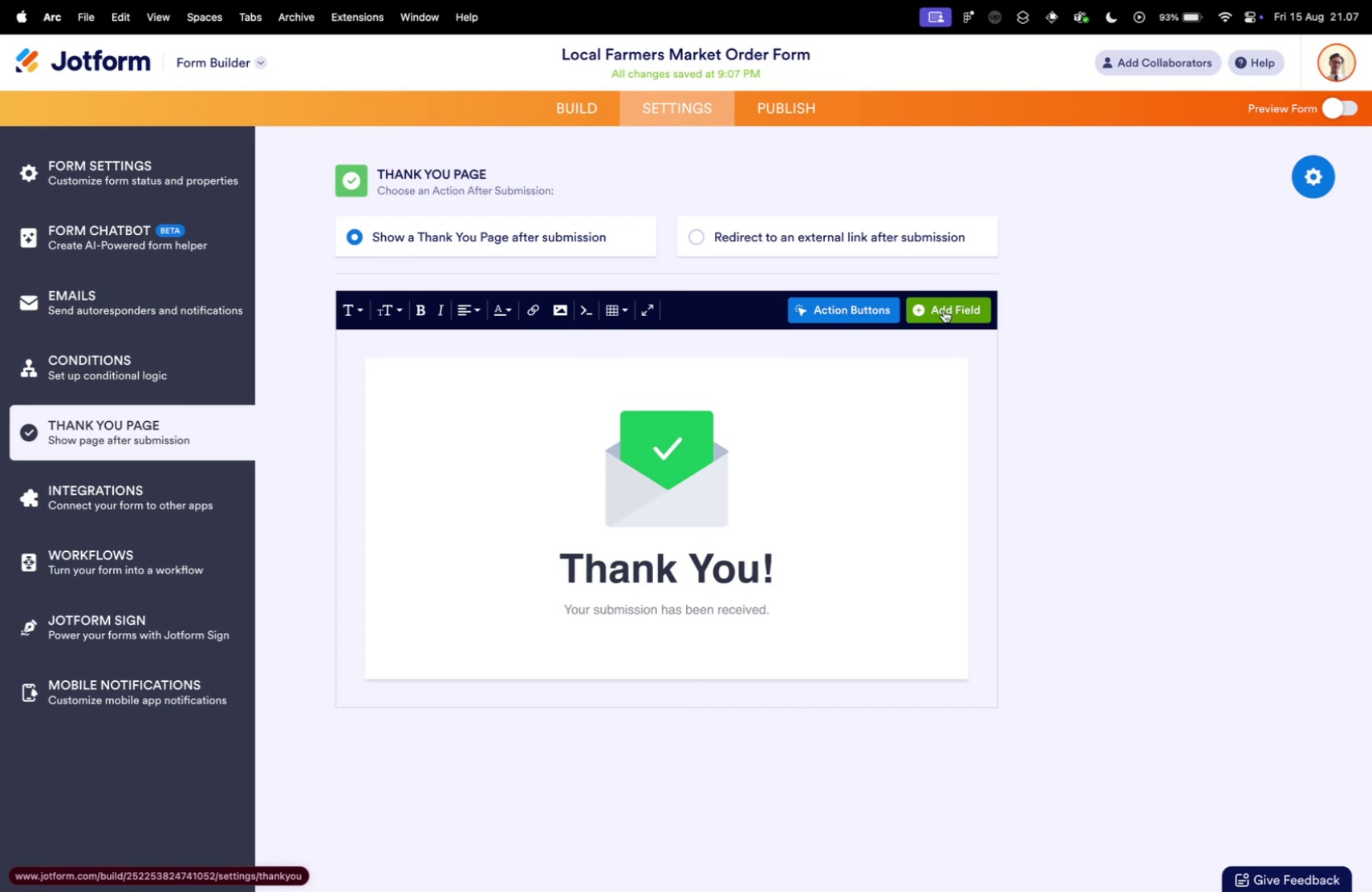 
wait(5.79)
 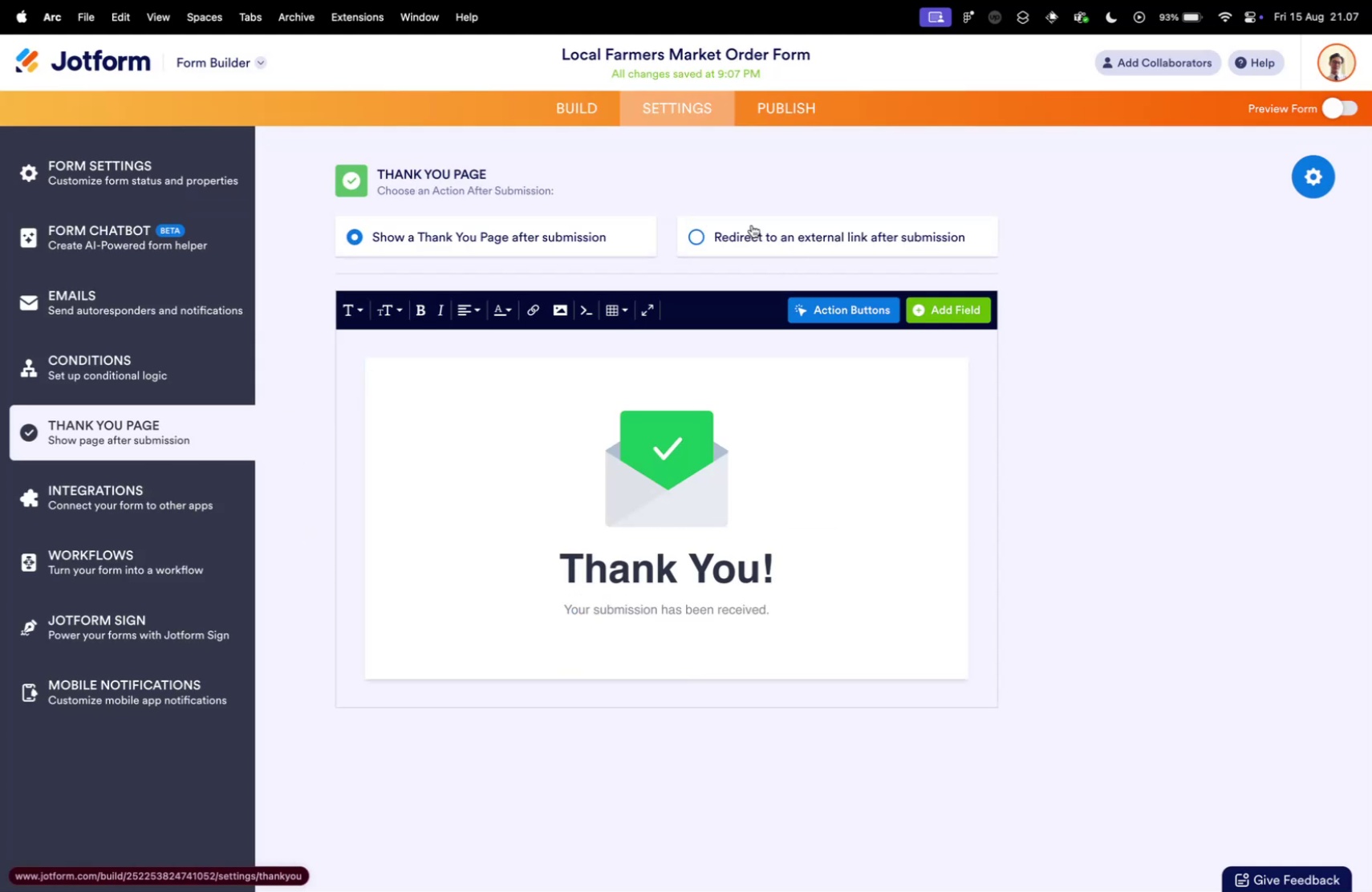 
left_click([523, 232])
 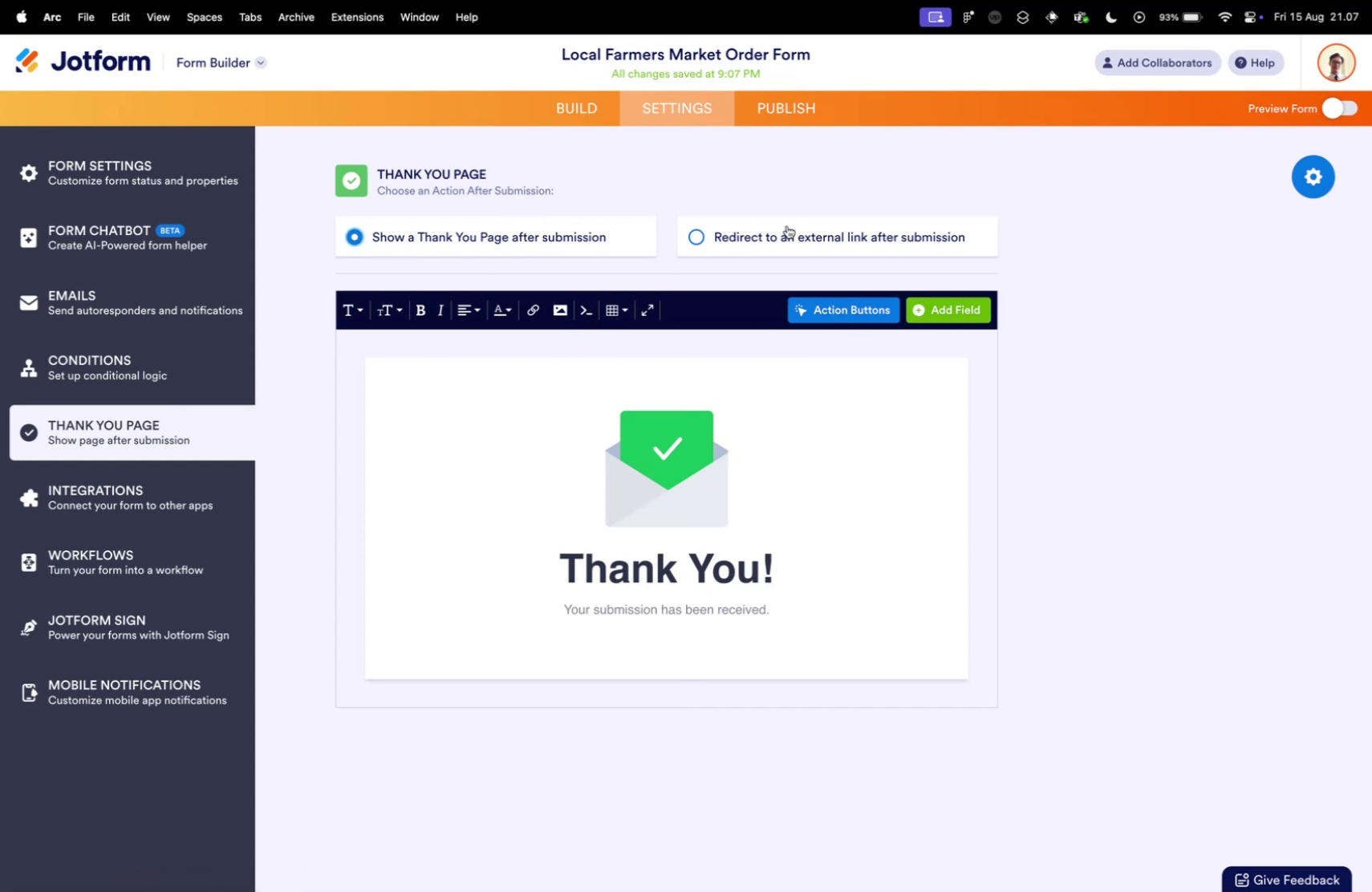 
left_click([787, 225])
 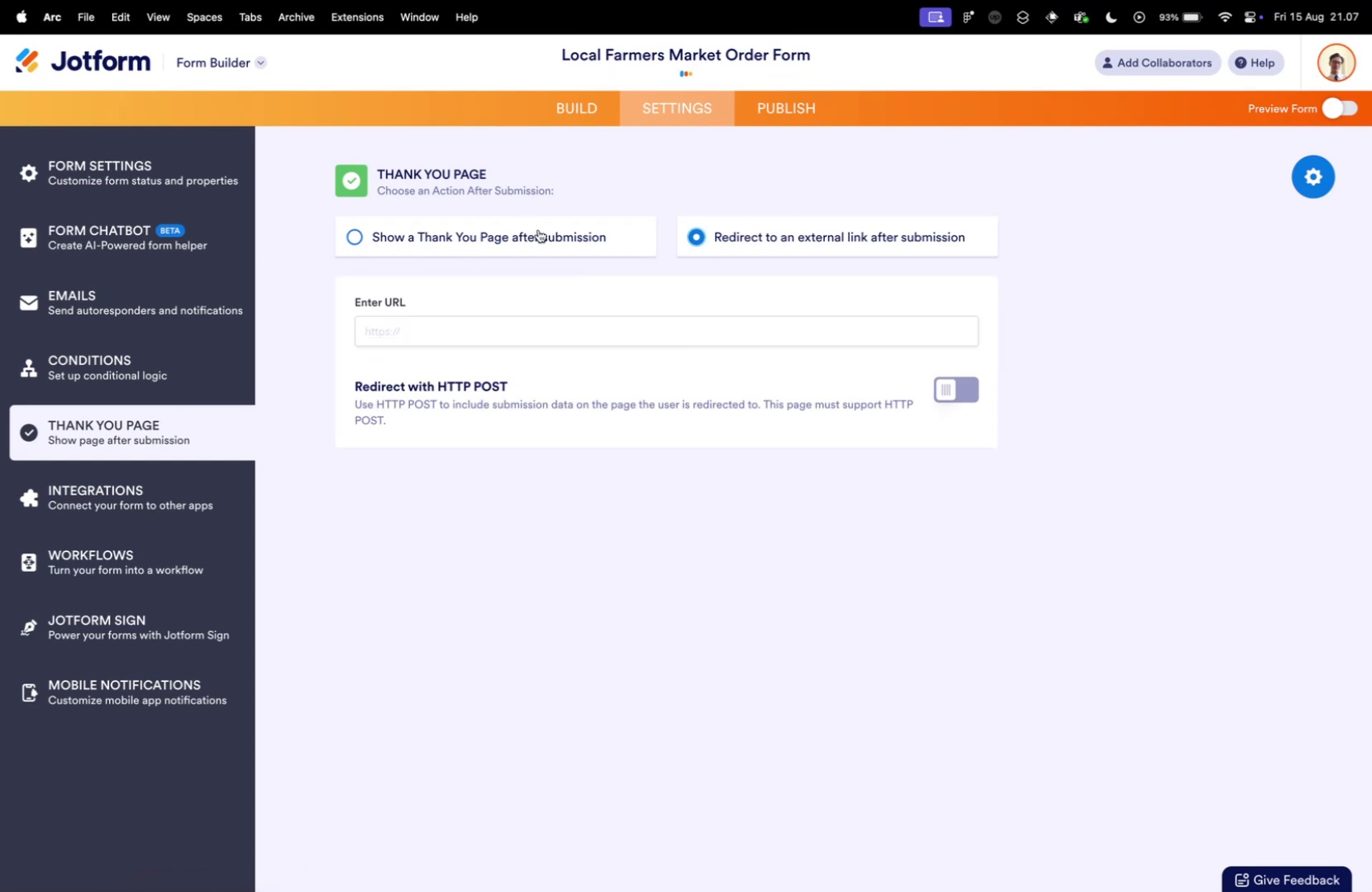 
left_click([538, 229])
 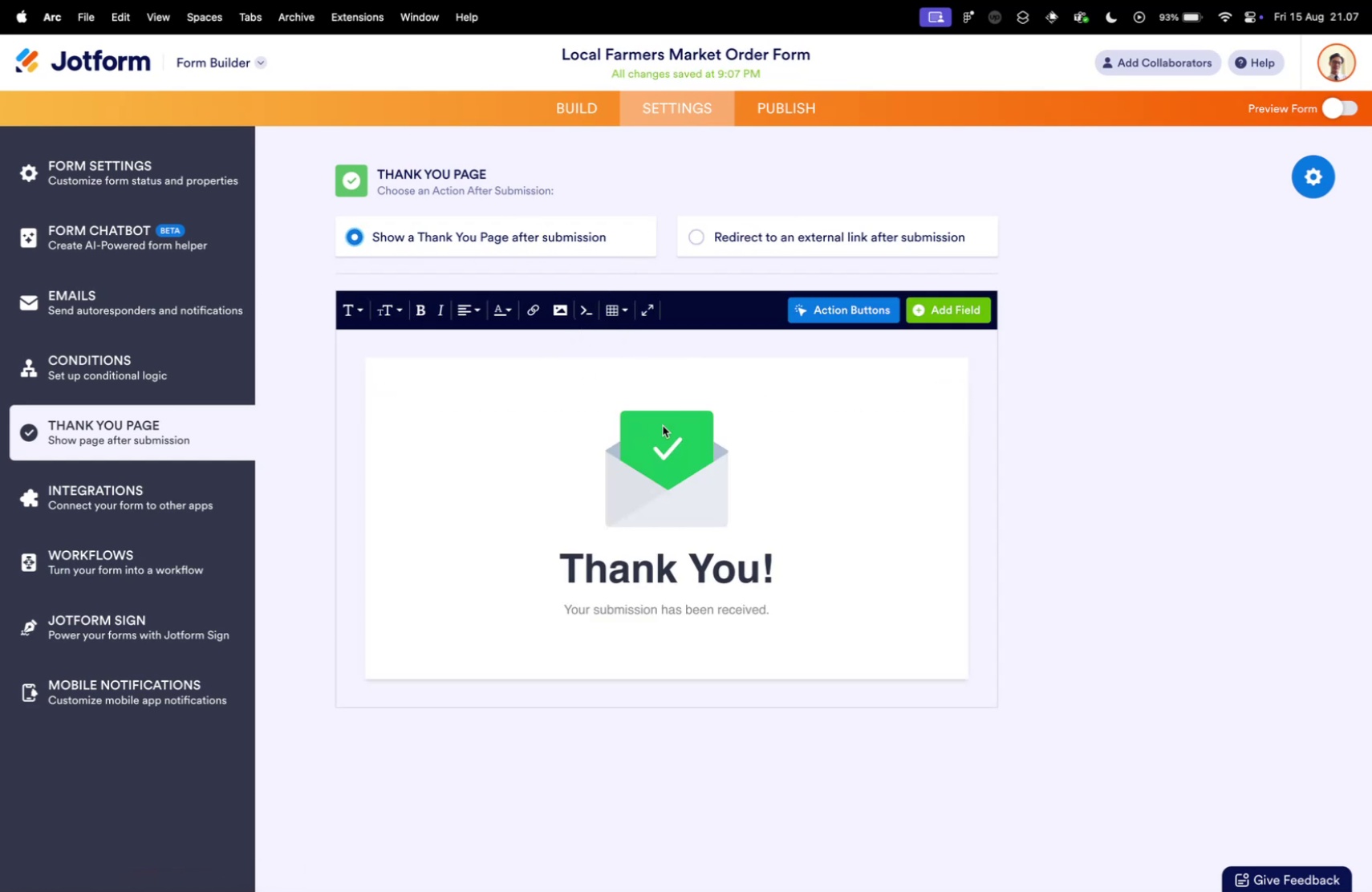 
left_click([1301, 166])
 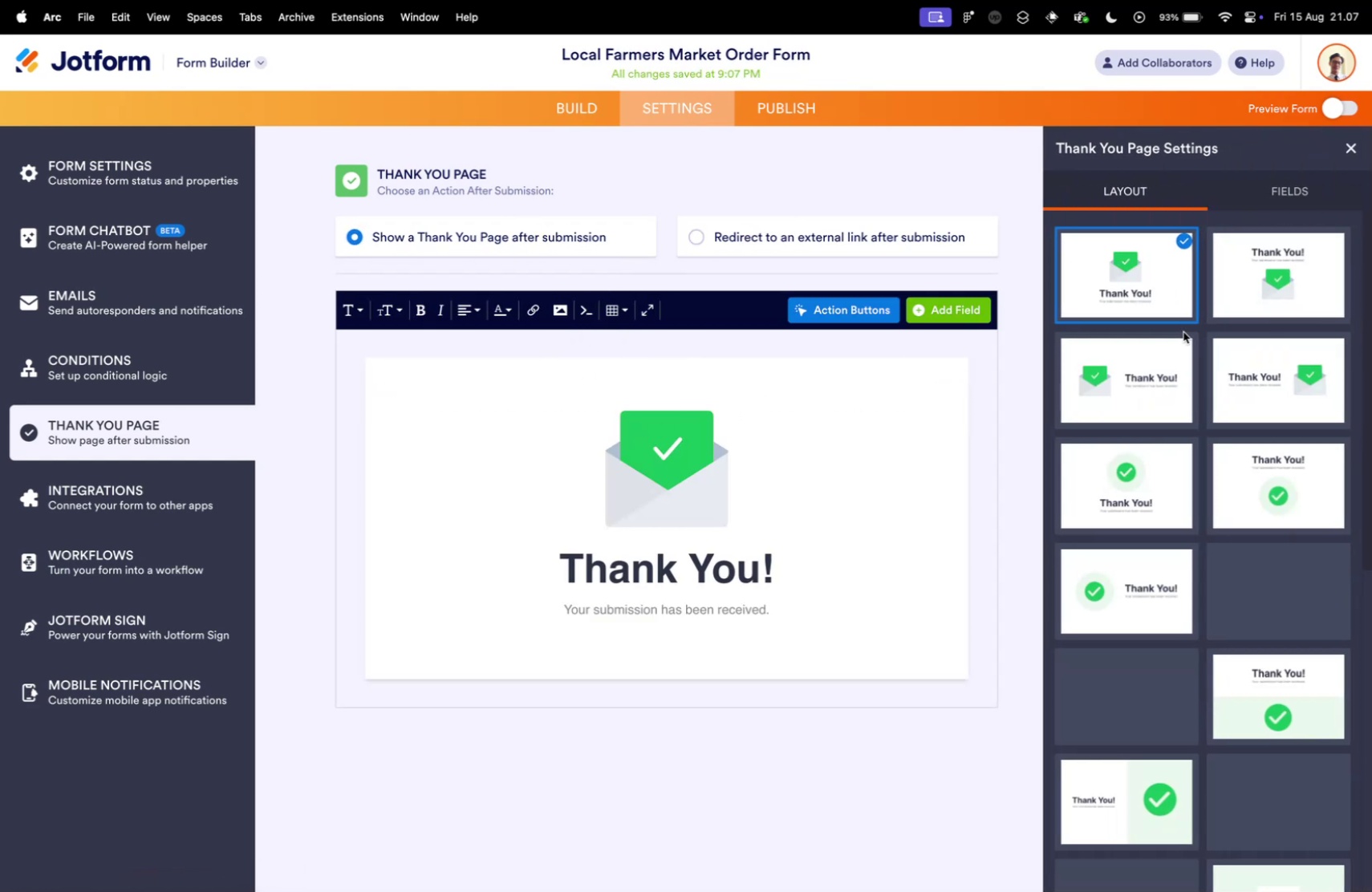 
scroll: coordinate [1232, 480], scroll_direction: down, amount: 36.0
 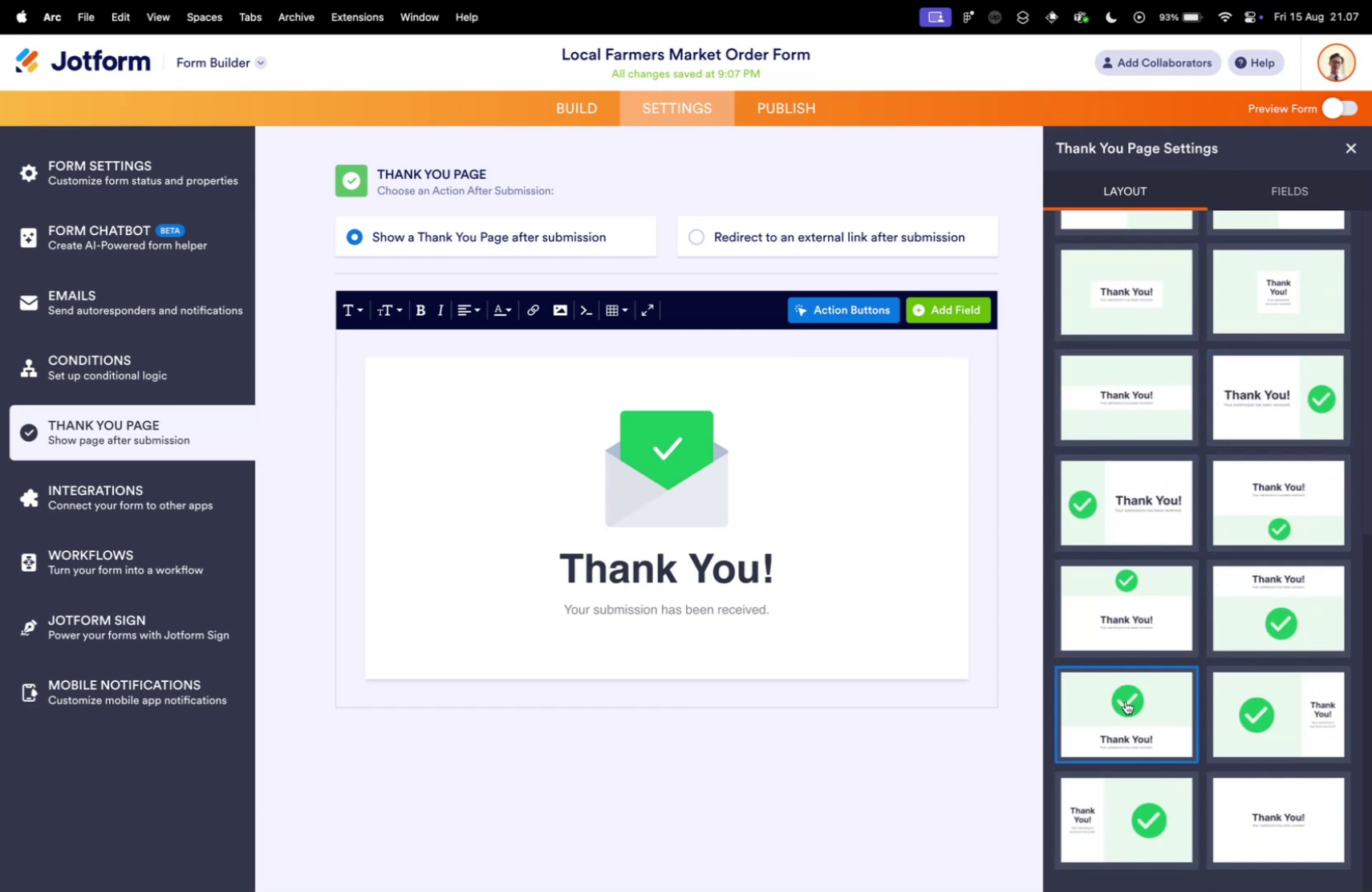 
left_click([1123, 700])
 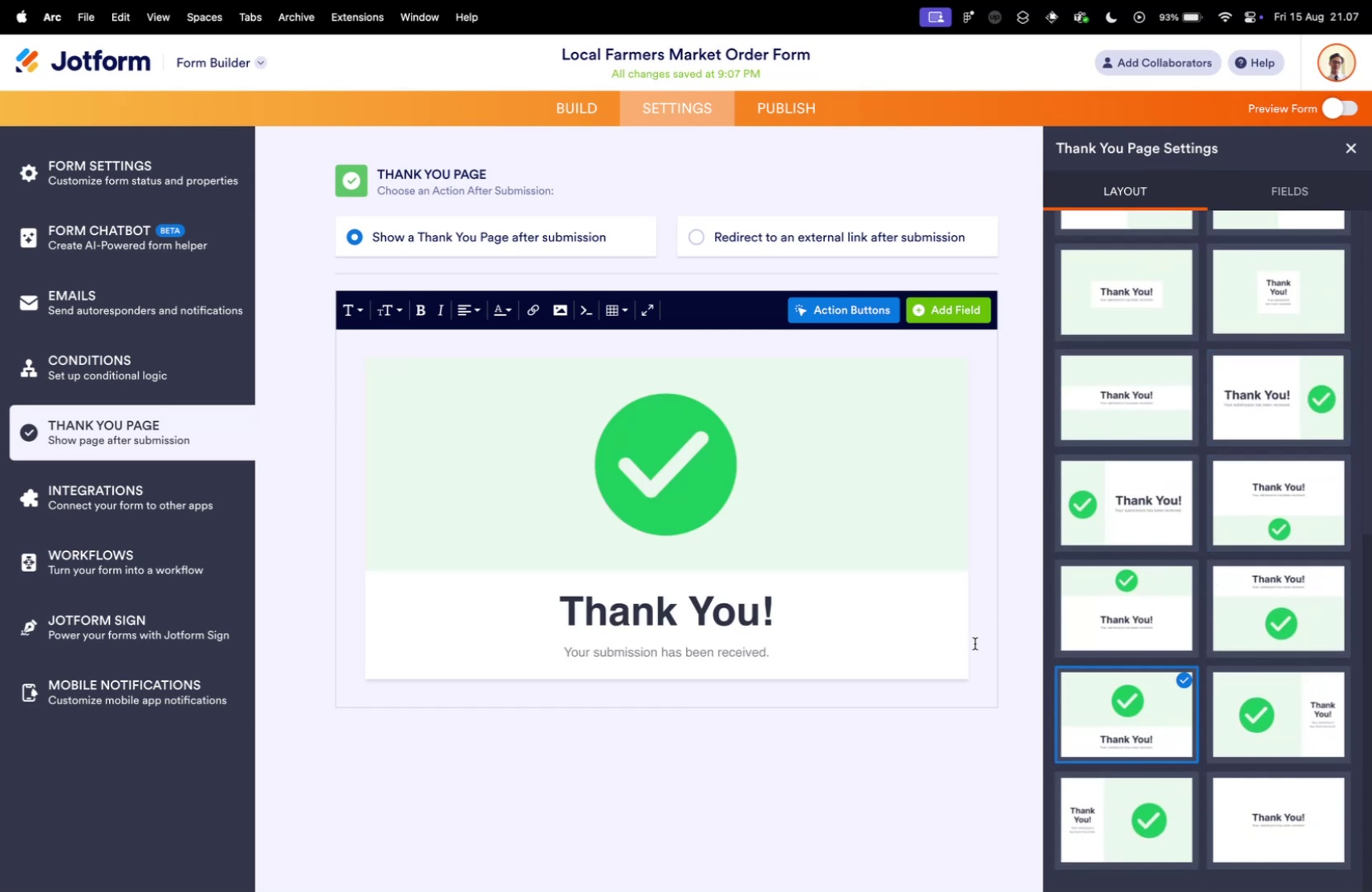 
scroll: coordinate [1163, 707], scroll_direction: down, amount: 4.0
 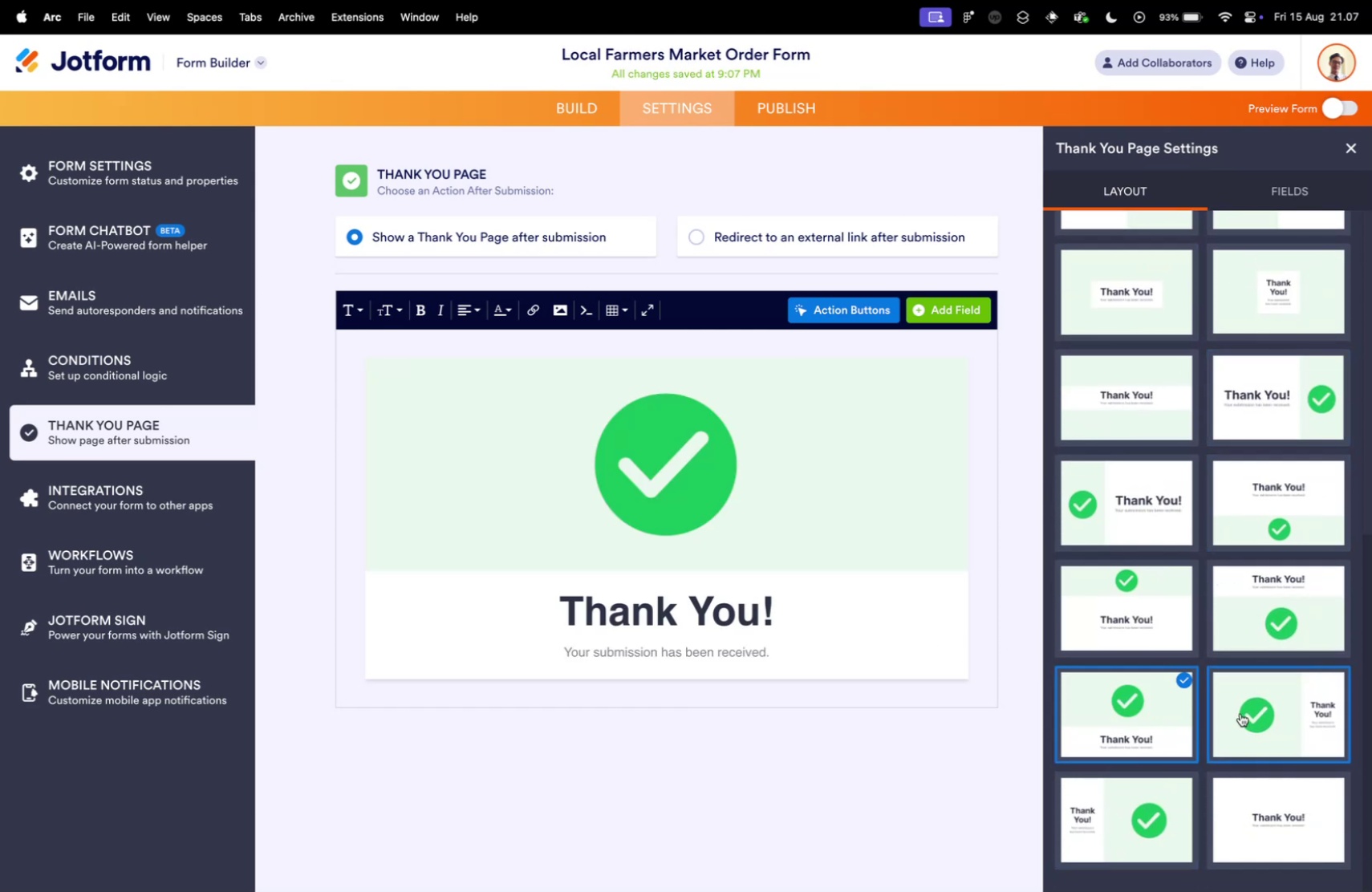 
left_click([1240, 712])
 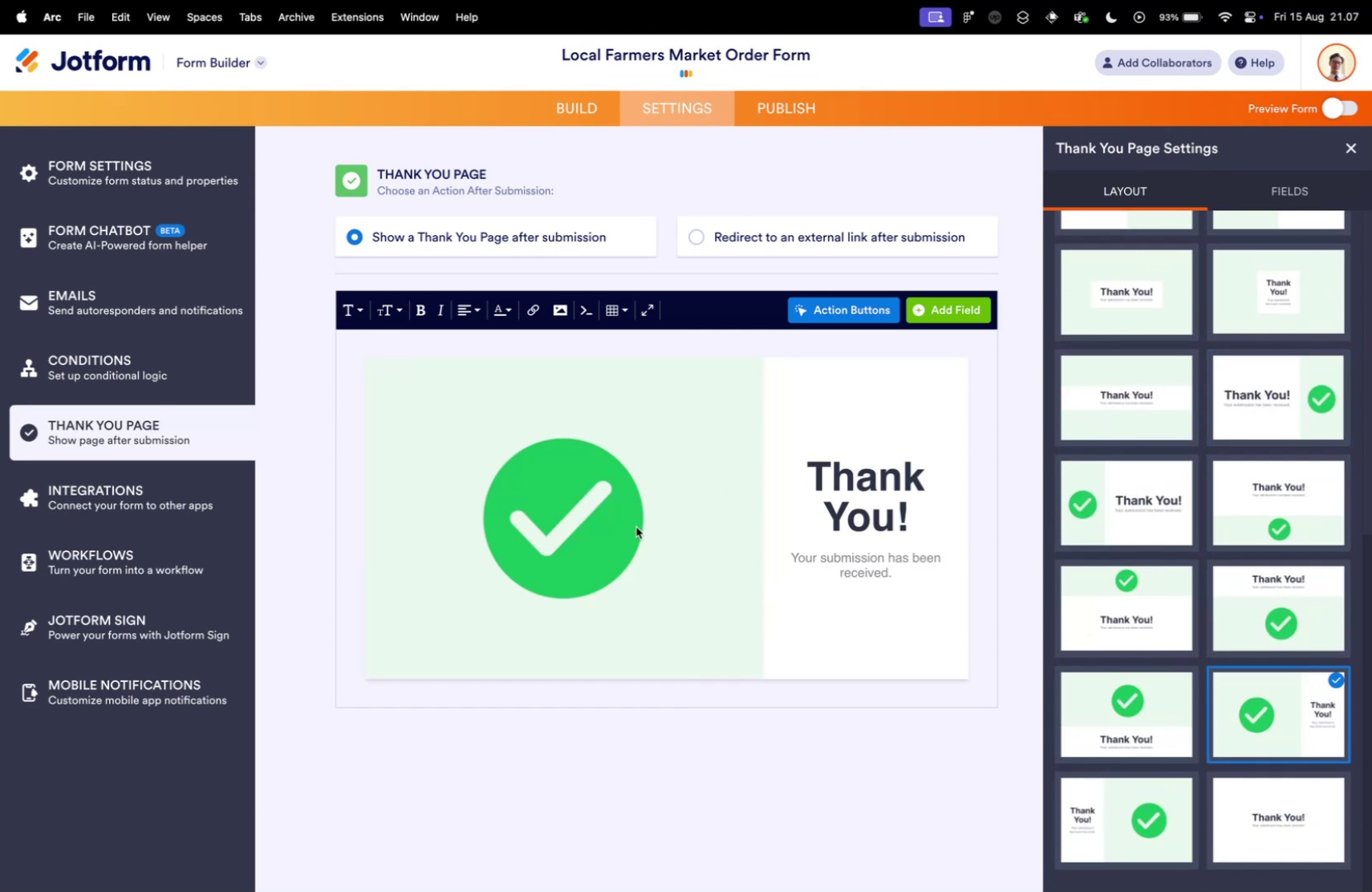 
left_click([591, 529])
 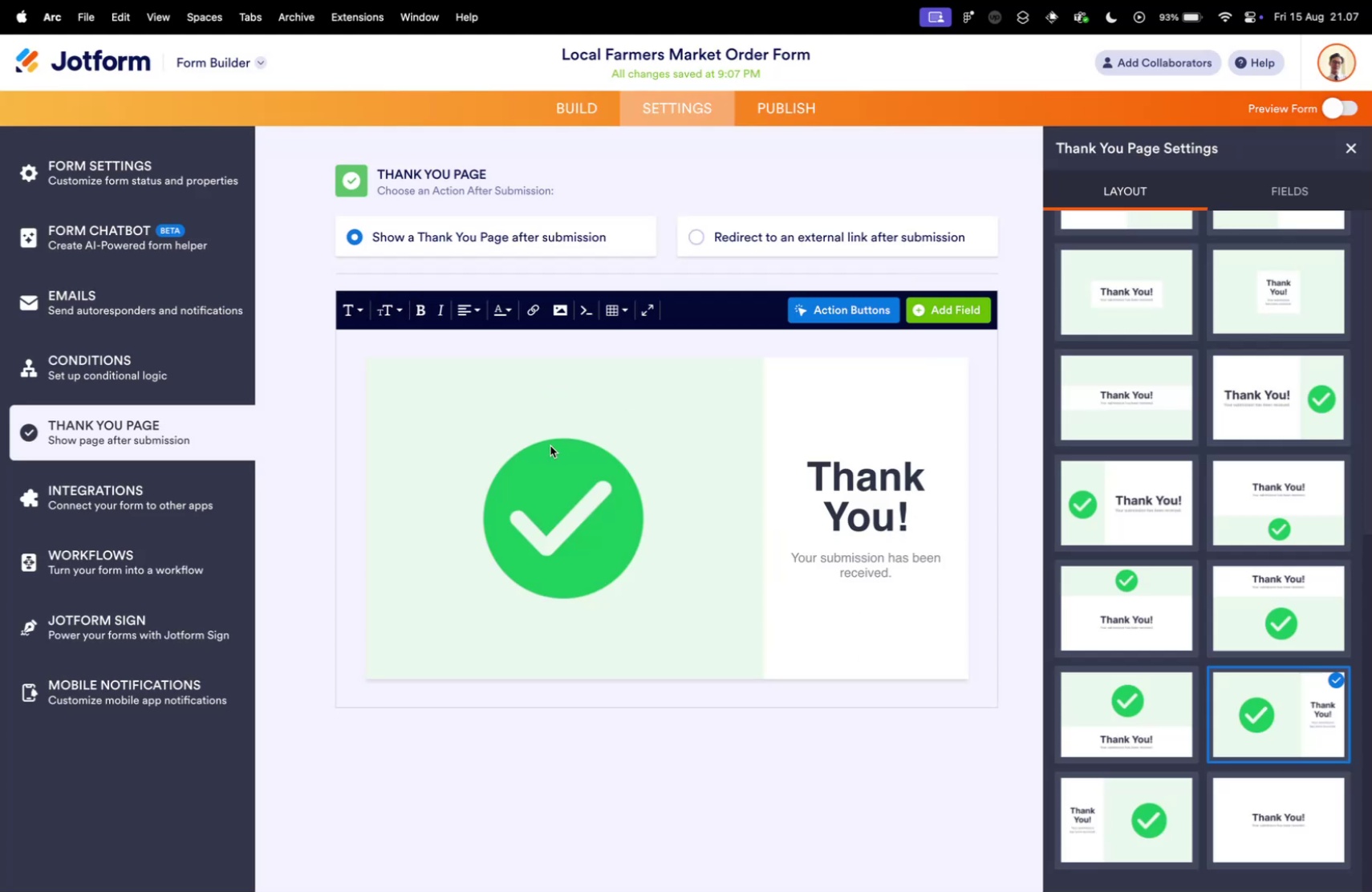 
scroll: coordinate [729, 483], scroll_direction: down, amount: 10.0
 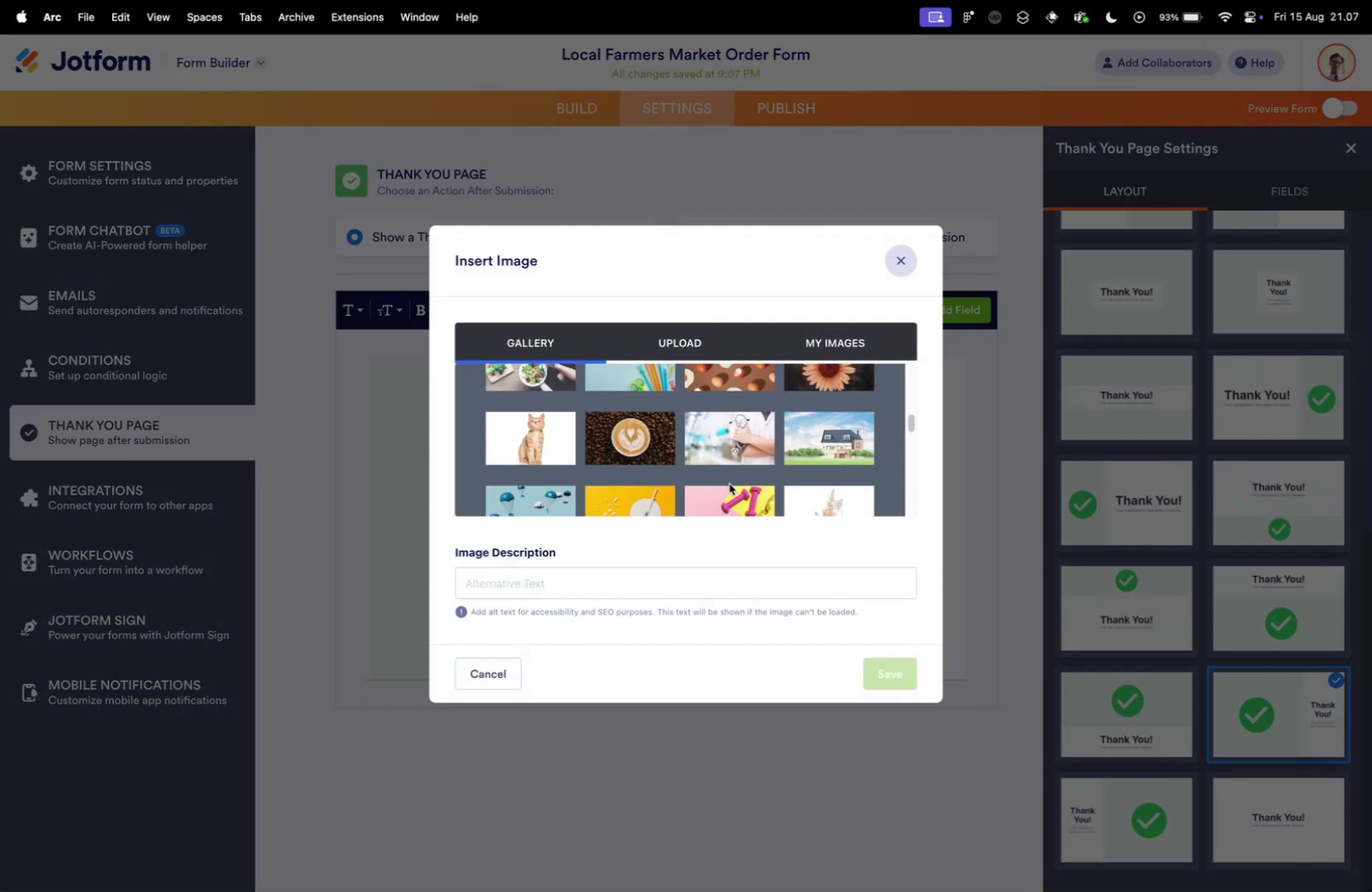 
scroll: coordinate [733, 484], scroll_direction: up, amount: 10.0
 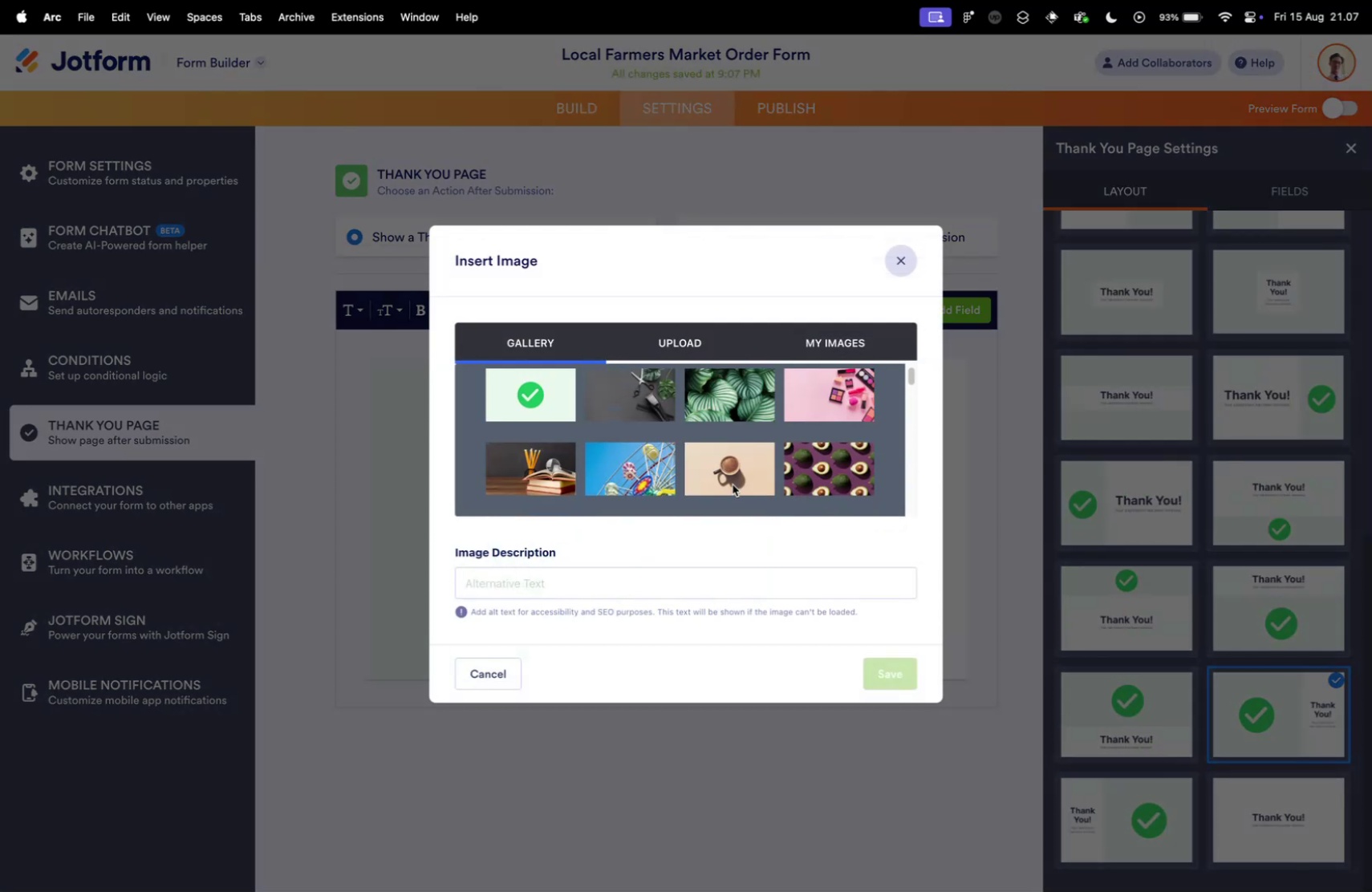 
scroll: coordinate [733, 483], scroll_direction: down, amount: 17.0
 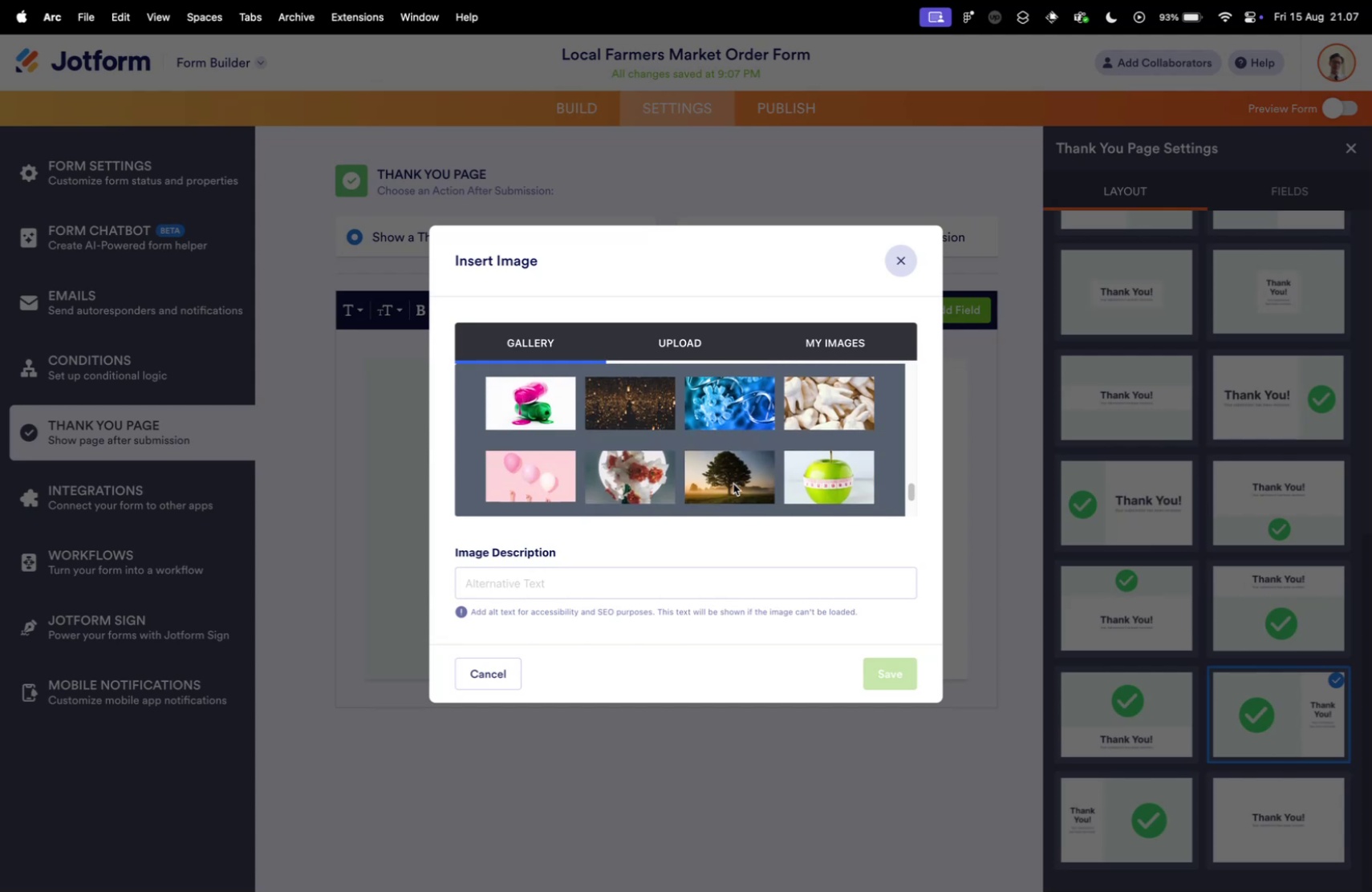 
scroll: coordinate [733, 485], scroll_direction: up, amount: 24.0
 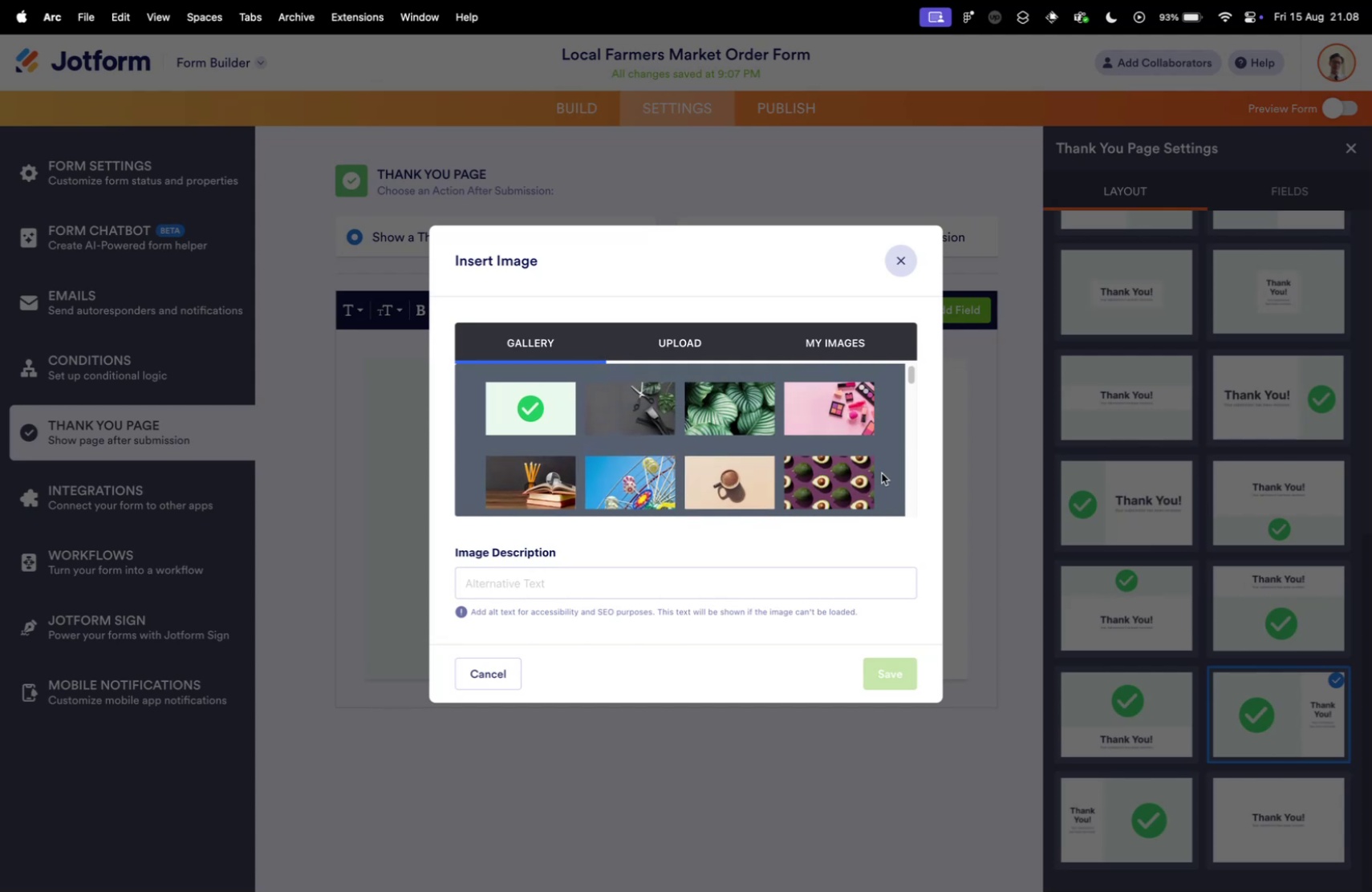 
left_click([812, 482])
 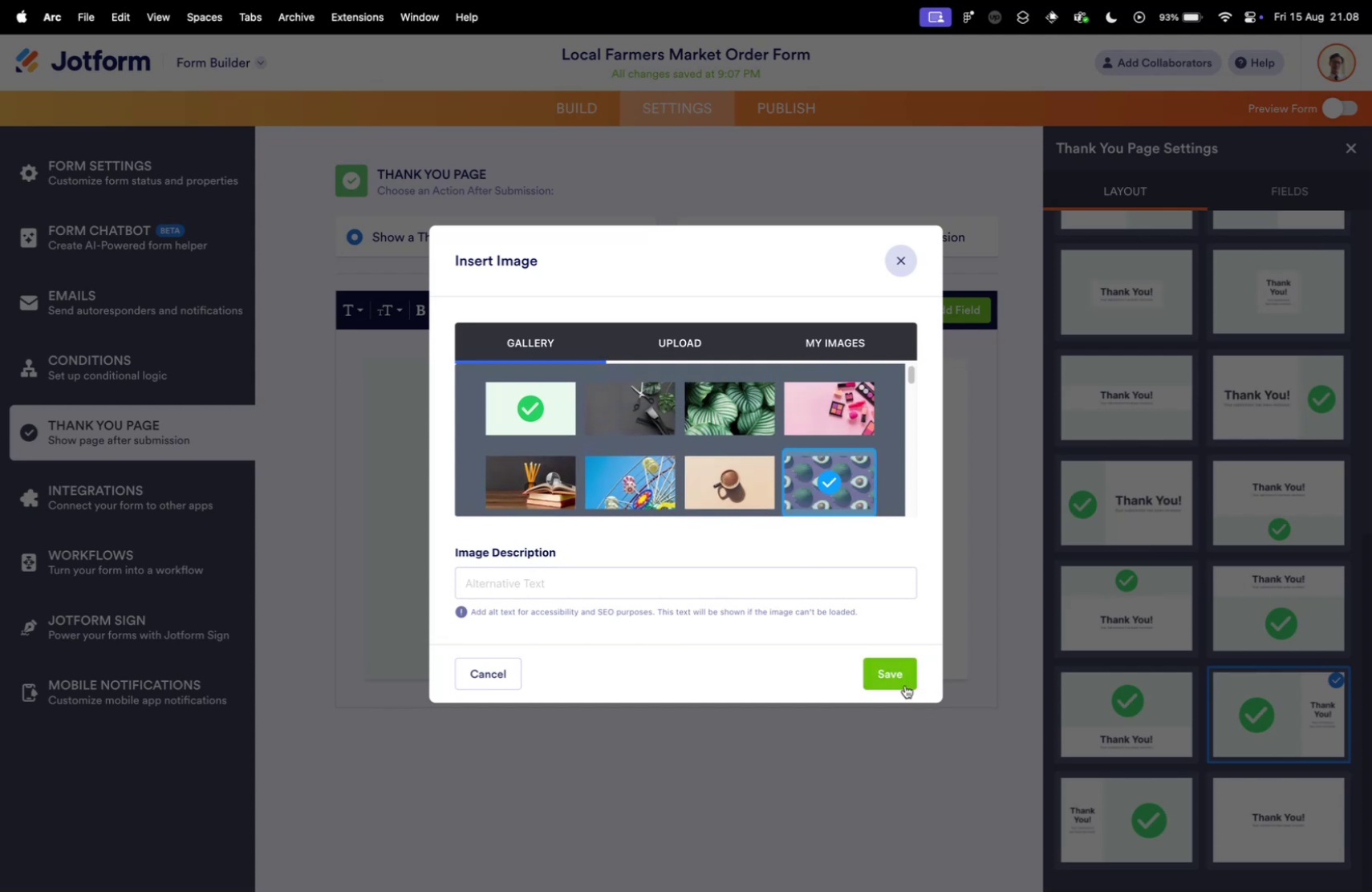 
left_click([903, 683])
 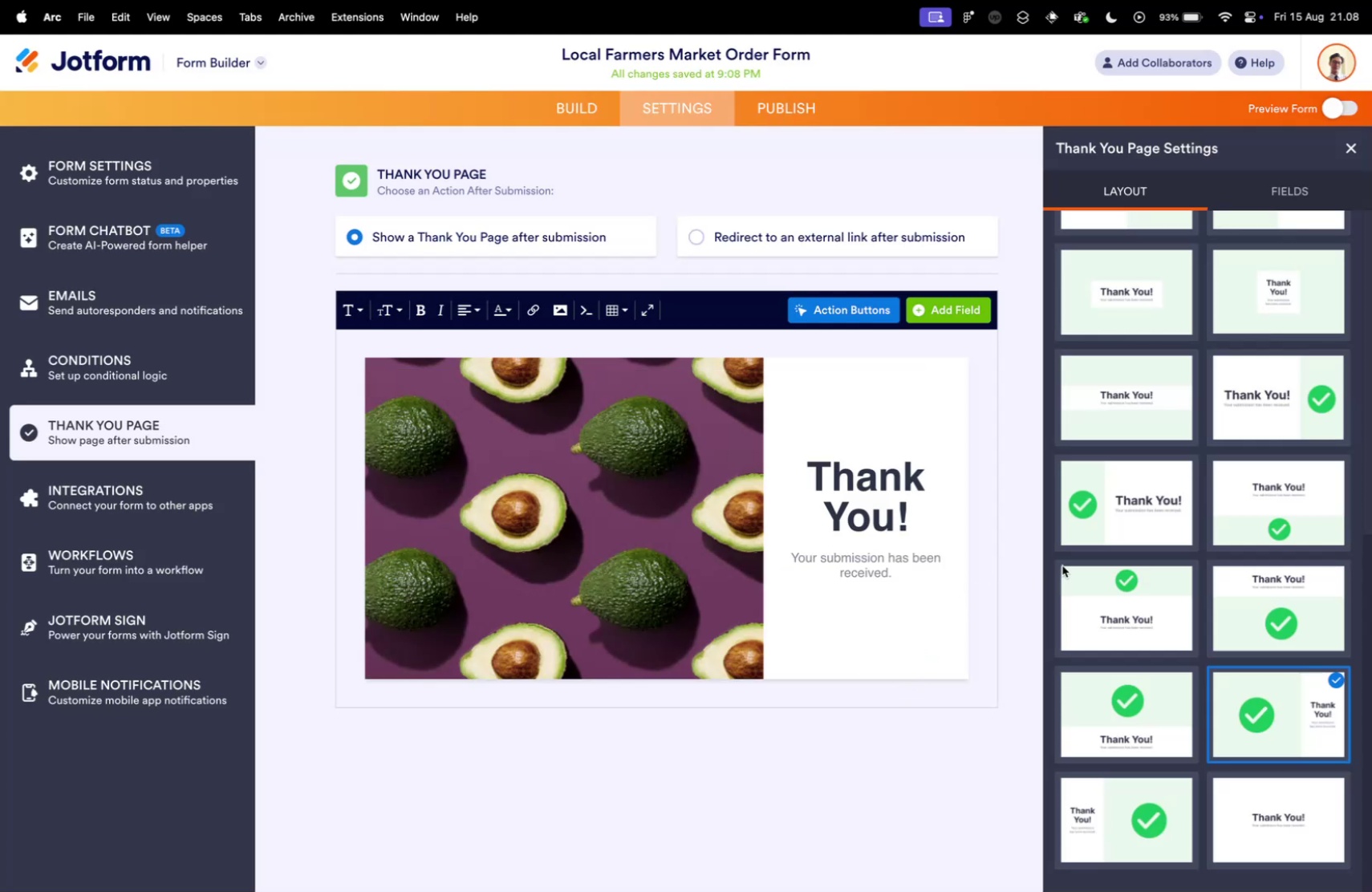 
scroll: coordinate [1235, 486], scroll_direction: up, amount: 12.0
 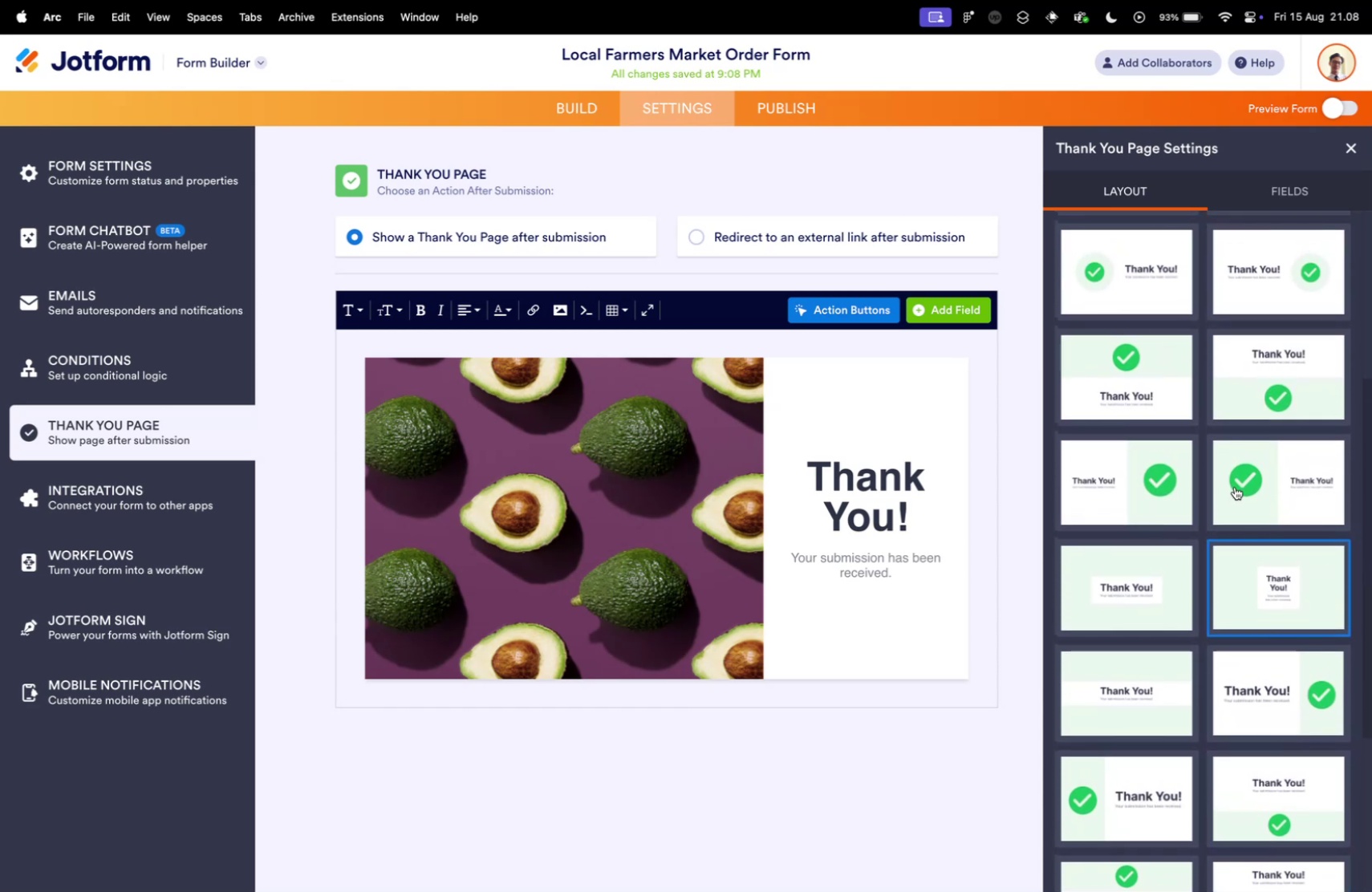 
scroll: coordinate [1212, 490], scroll_direction: down, amount: 33.0
 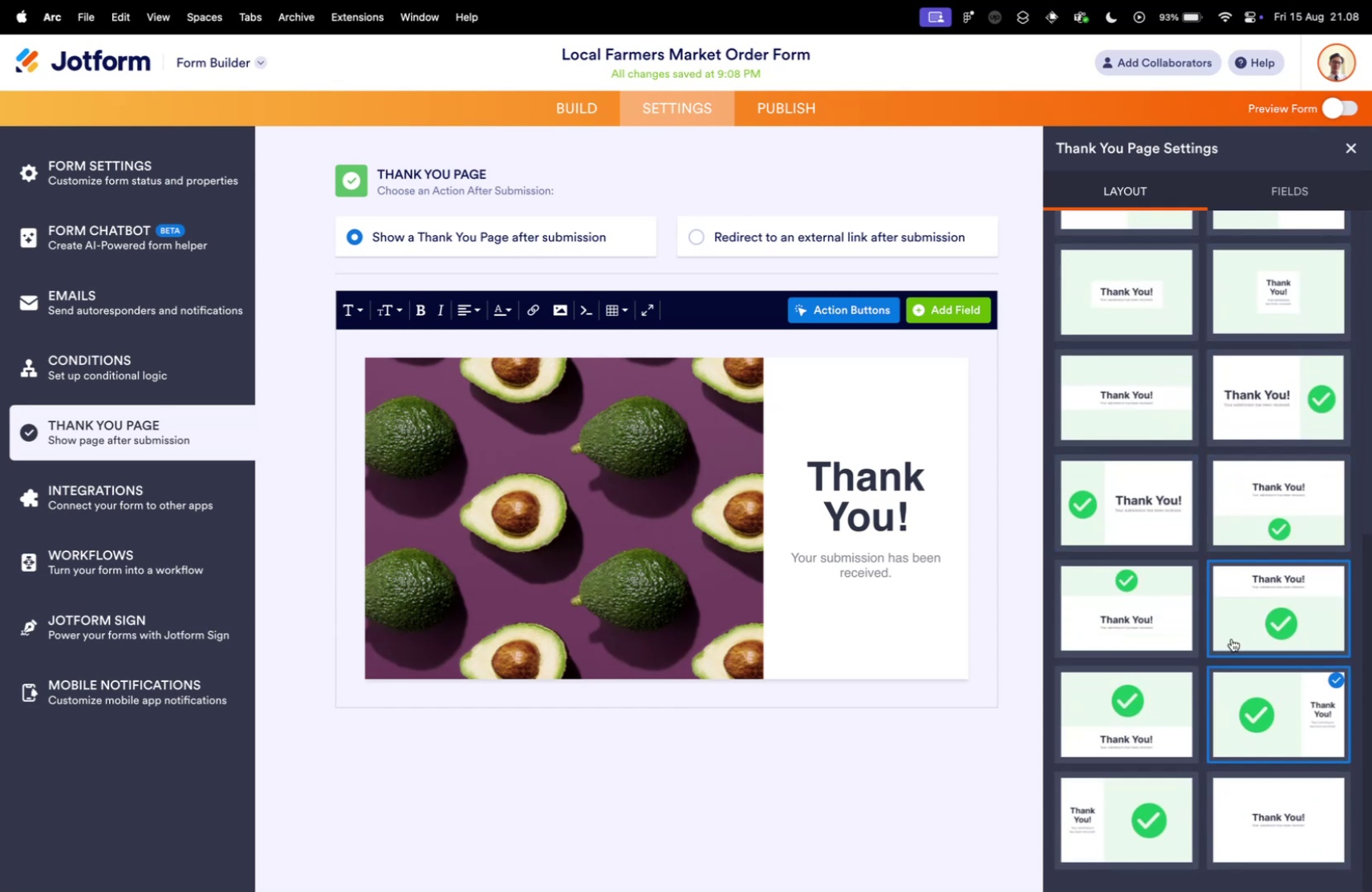 
scroll: coordinate [1131, 642], scroll_direction: up, amount: 24.0
 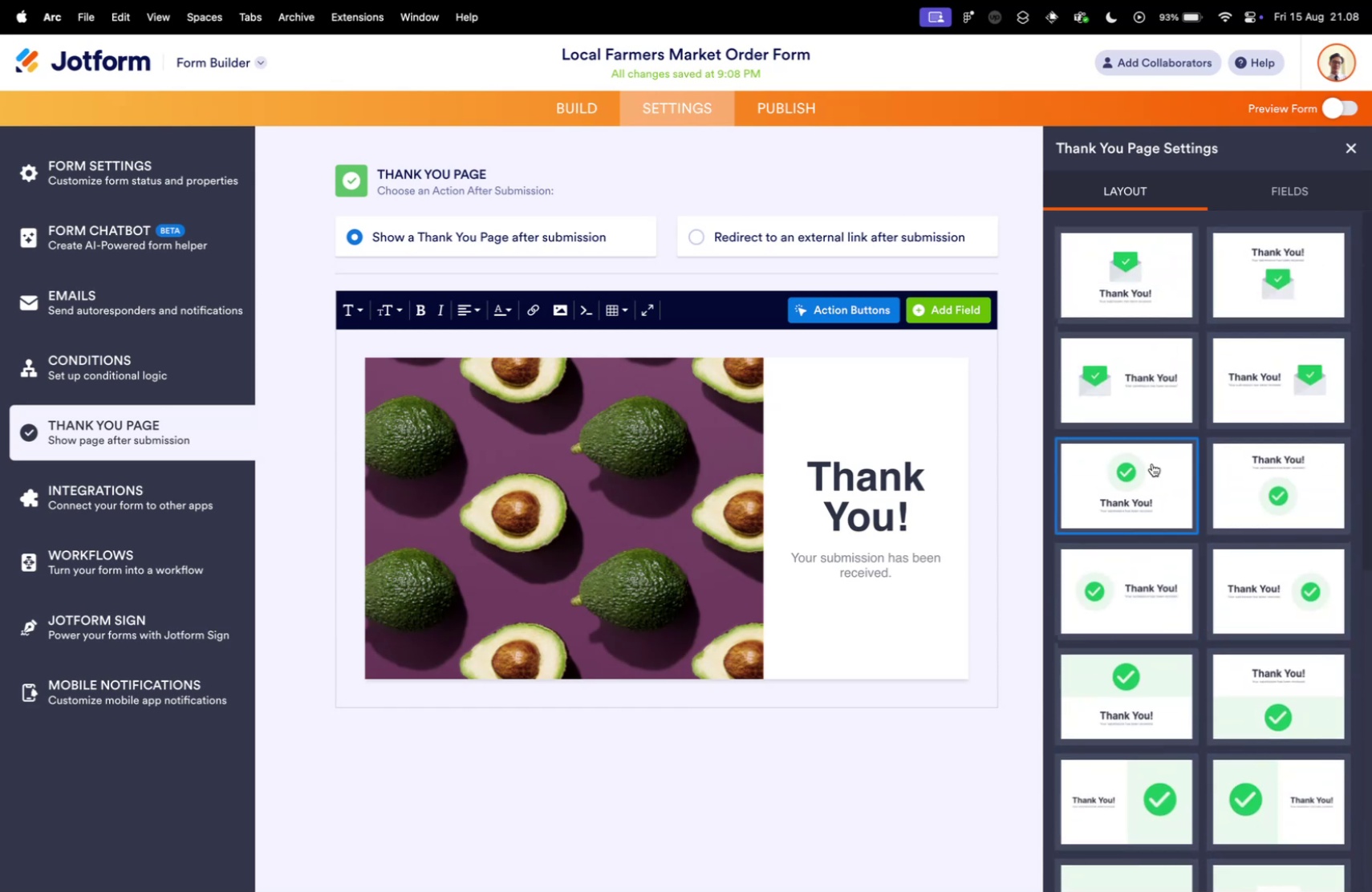 
left_click([1100, 390])
 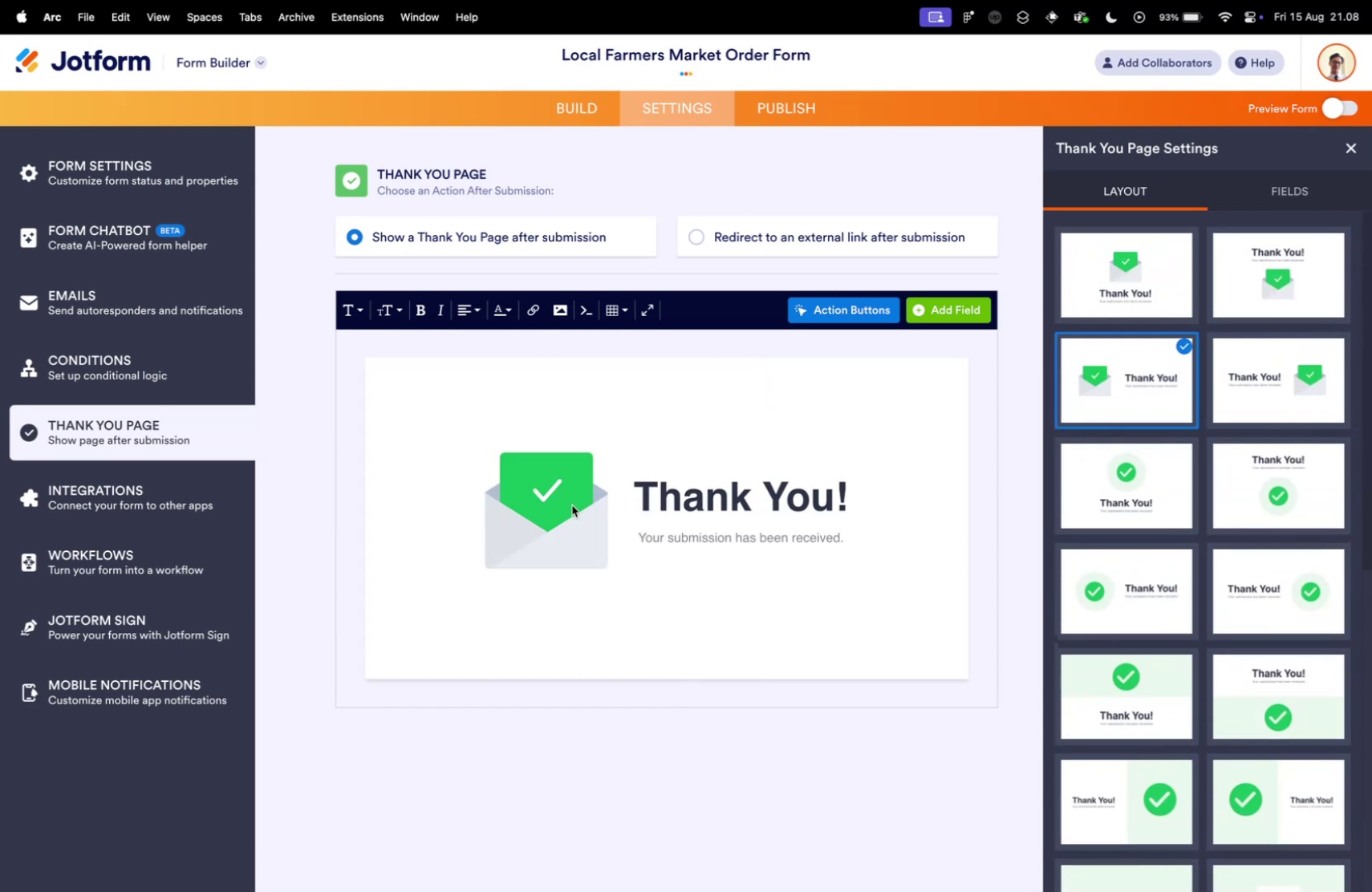 
left_click([572, 505])
 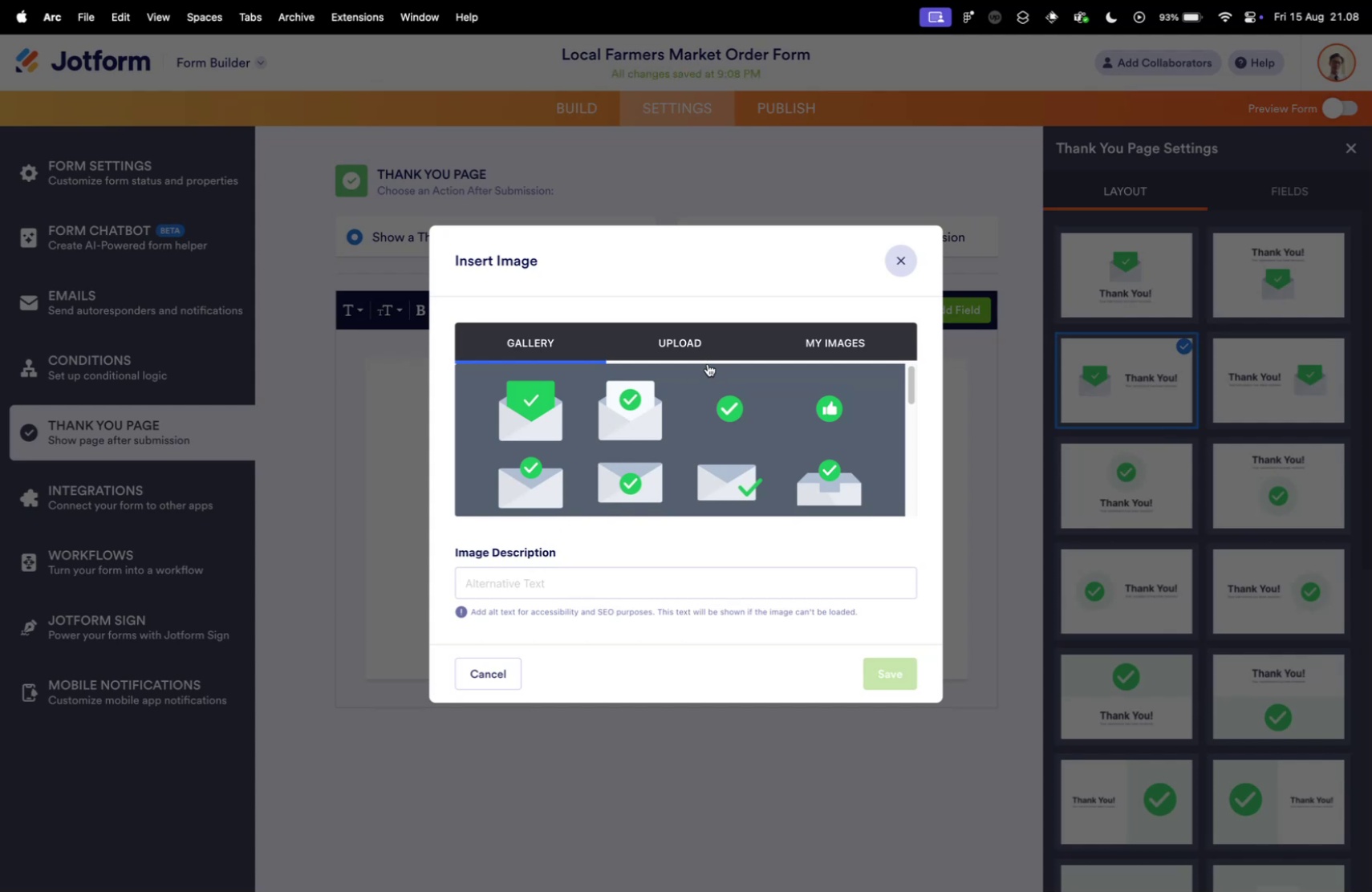 
scroll: coordinate [767, 458], scroll_direction: down, amount: 5.0
 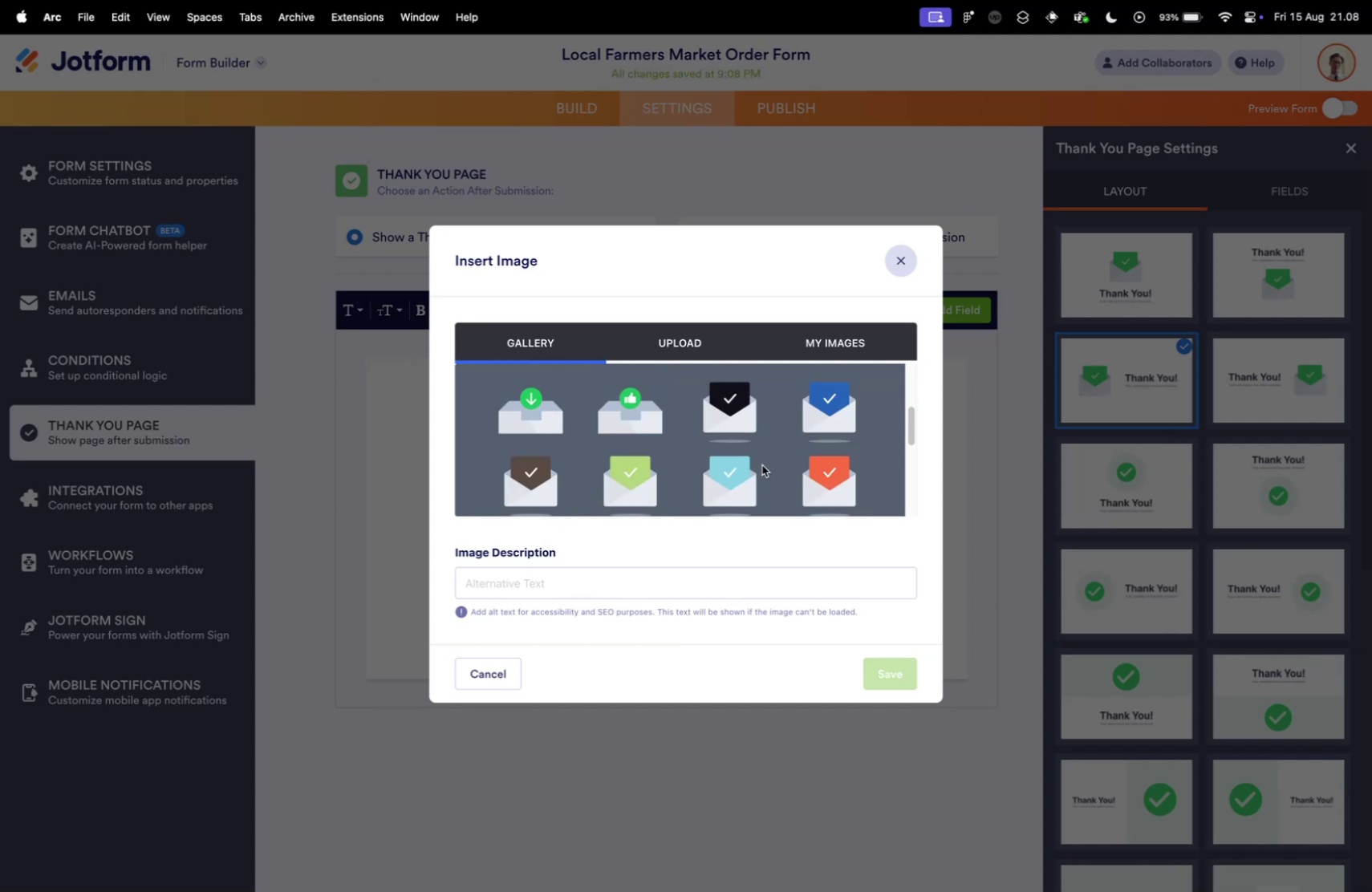 
scroll: coordinate [645, 465], scroll_direction: up, amount: 5.0
 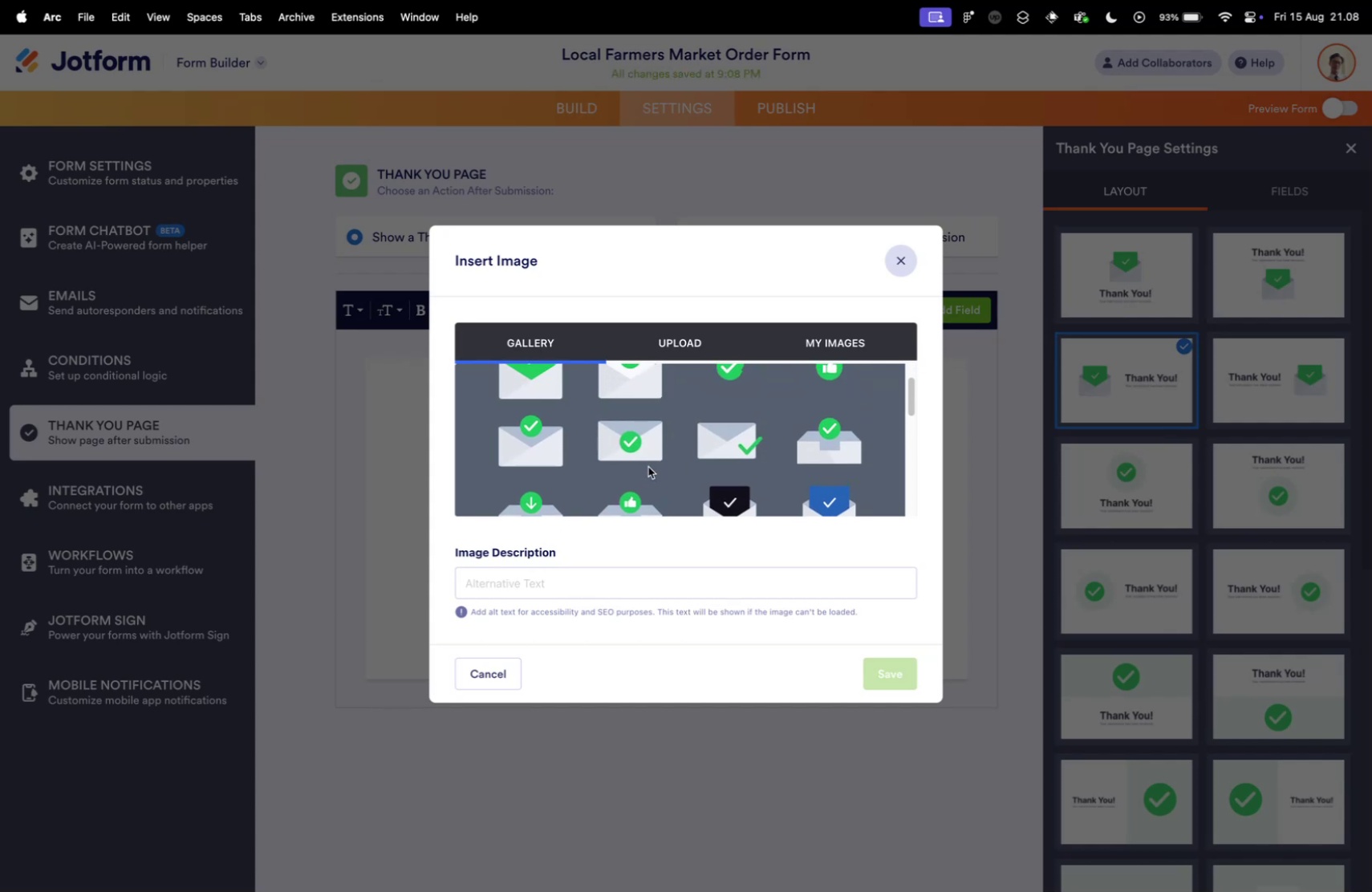 
scroll: coordinate [728, 459], scroll_direction: down, amount: 5.0
 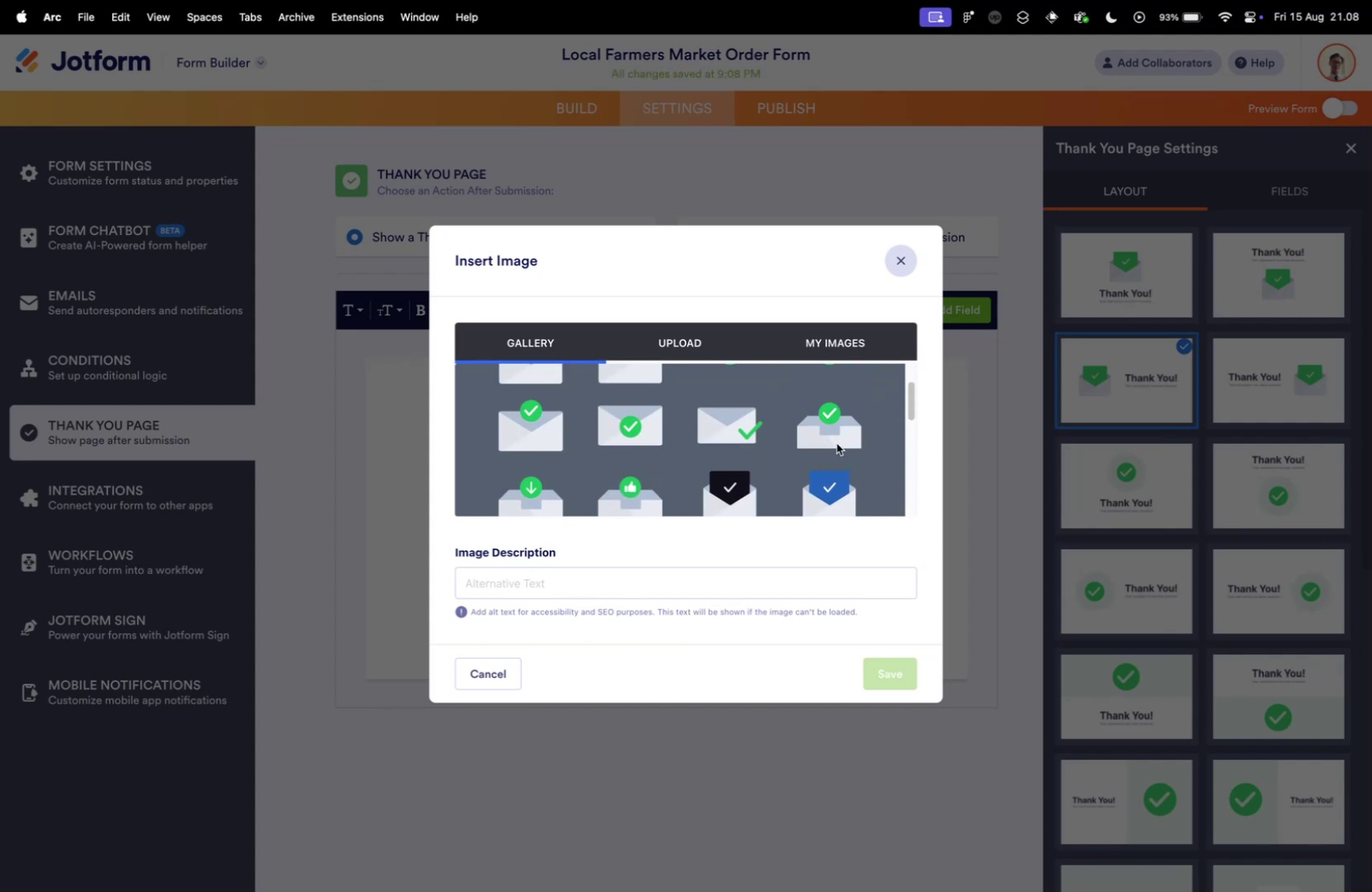 
left_click([837, 443])
 